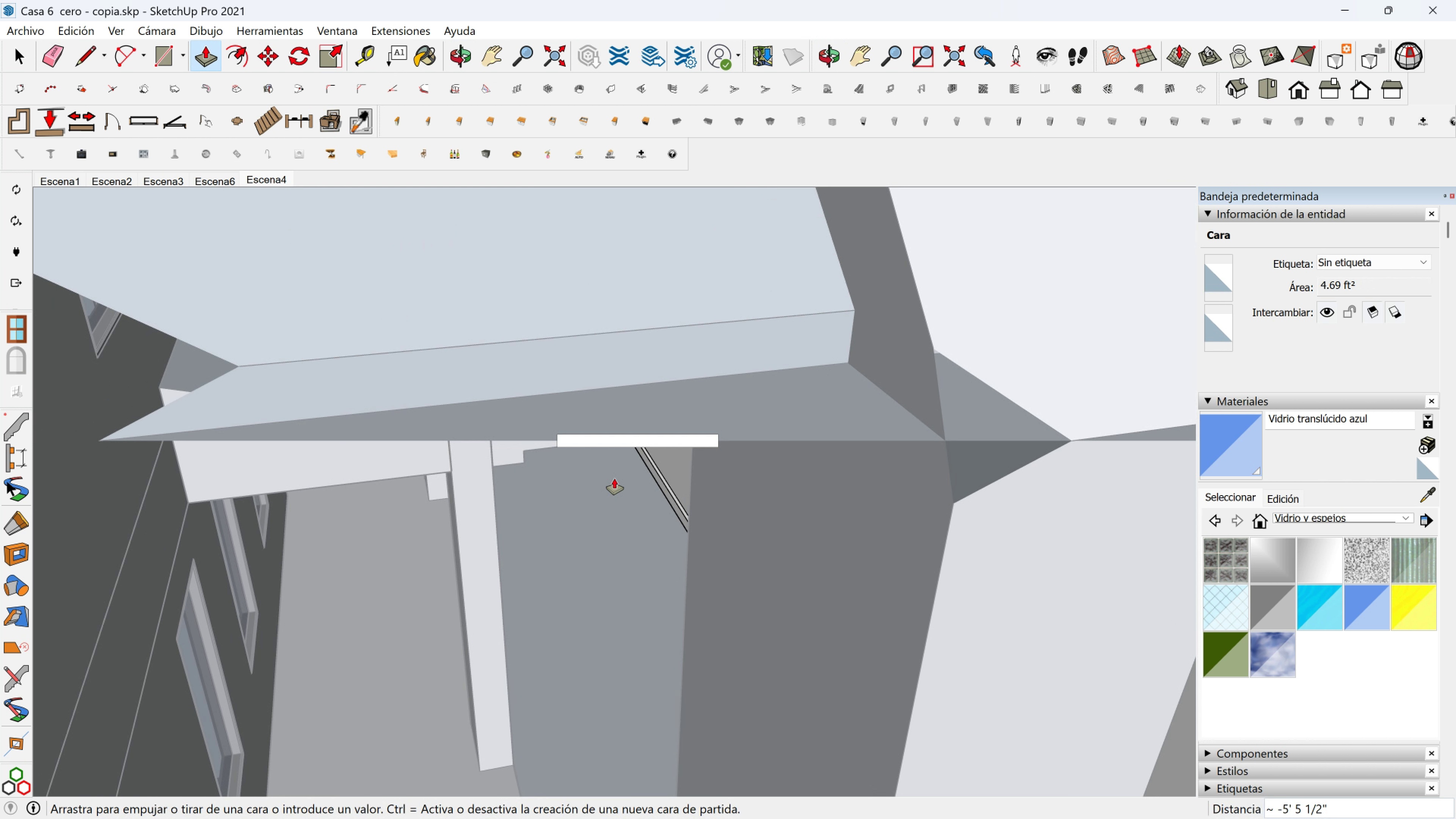 
hold_key(key=ShiftLeft, duration=2.44)
left_click([818, 646])
 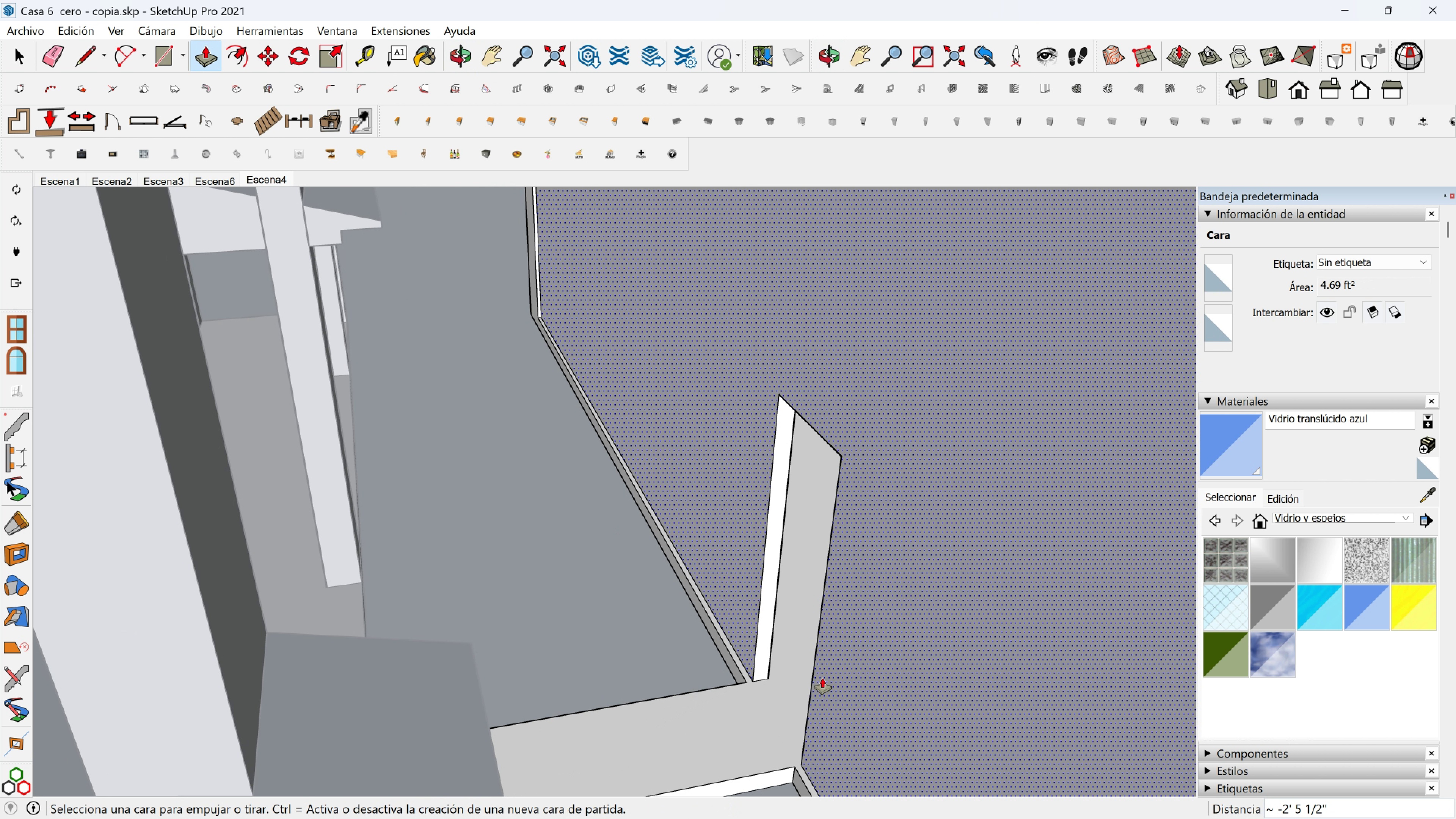 
hold_key(key=ShiftLeft, duration=0.47)
 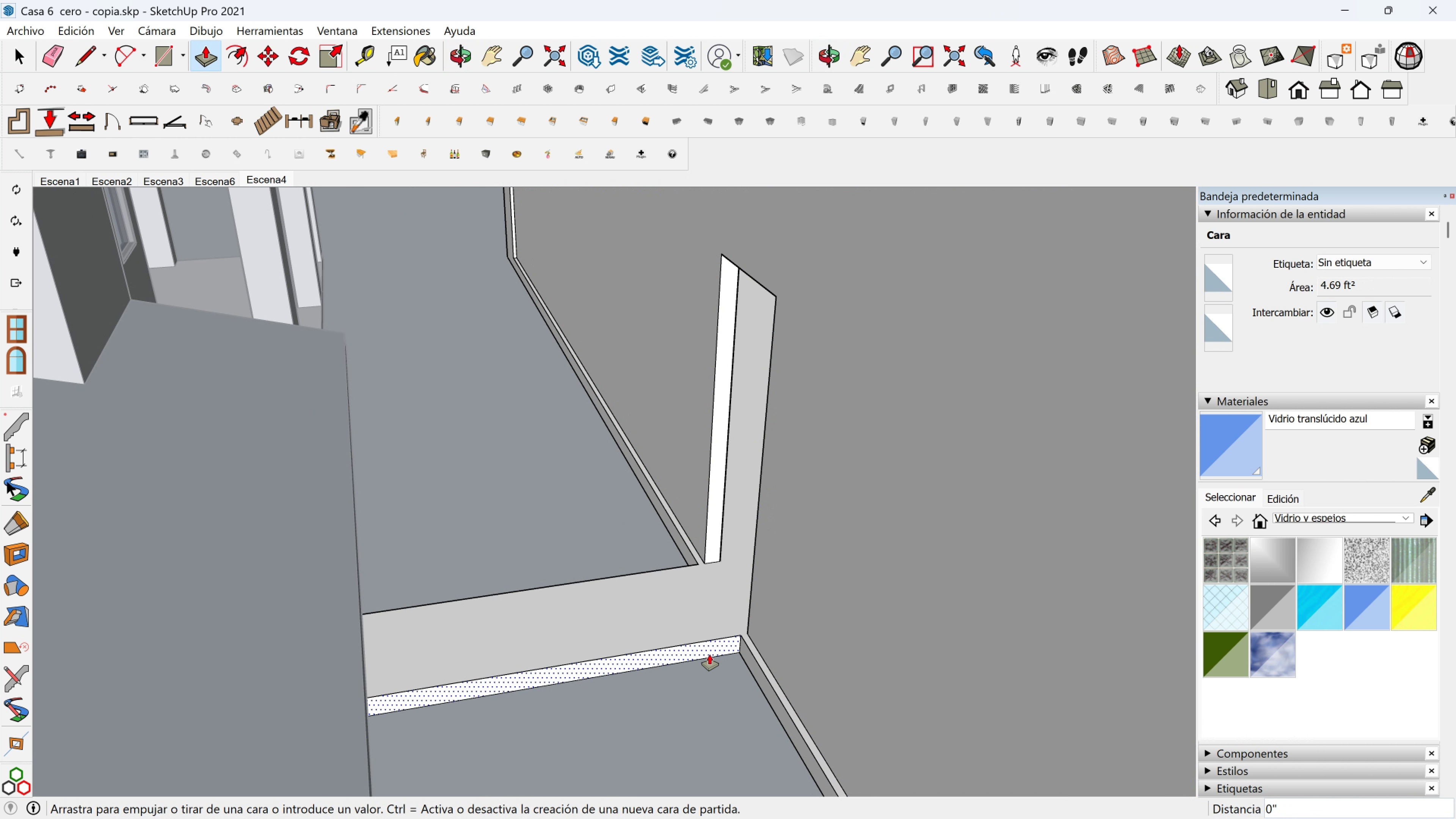 
left_click([709, 654])
 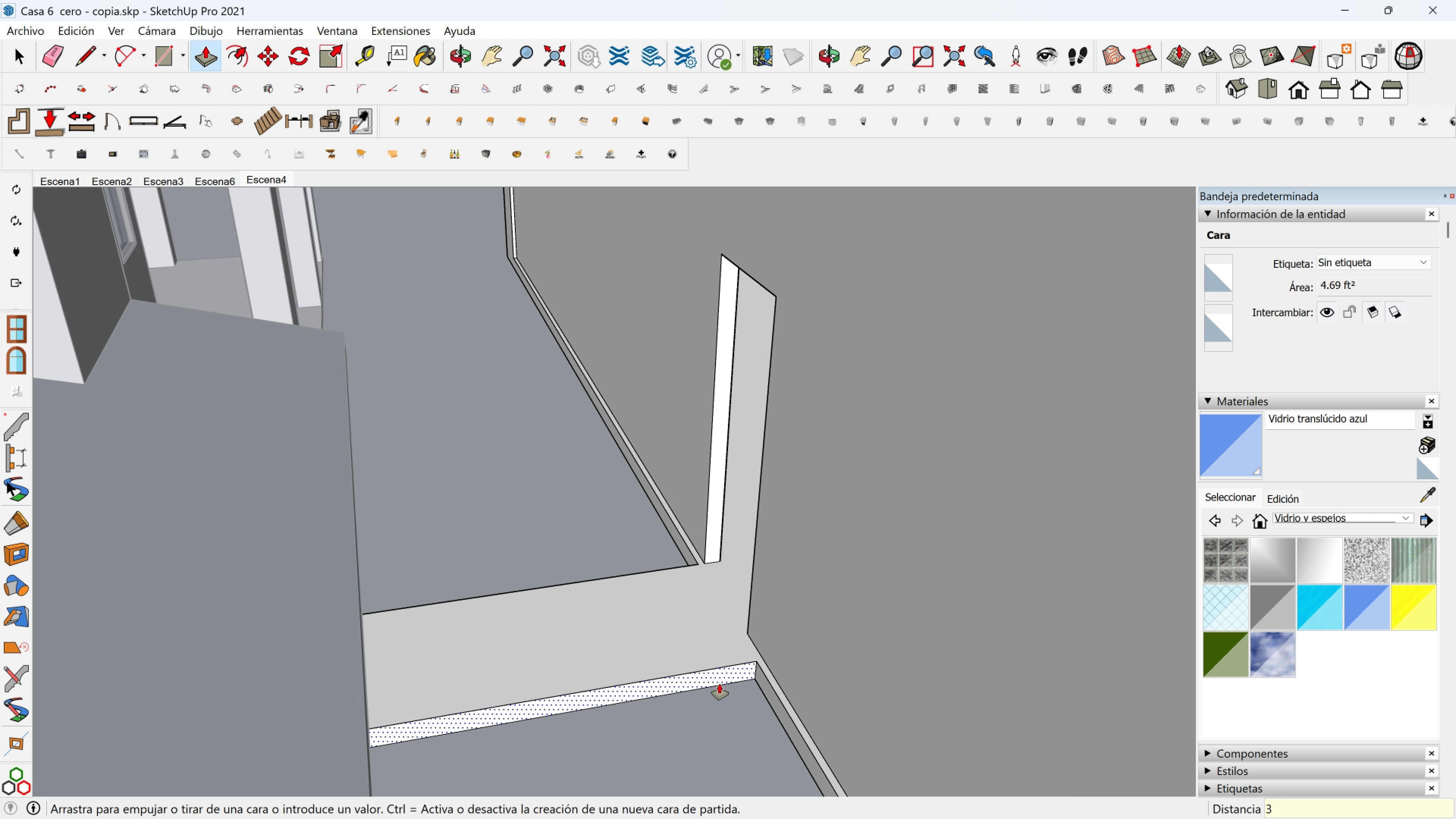 
type(36)
 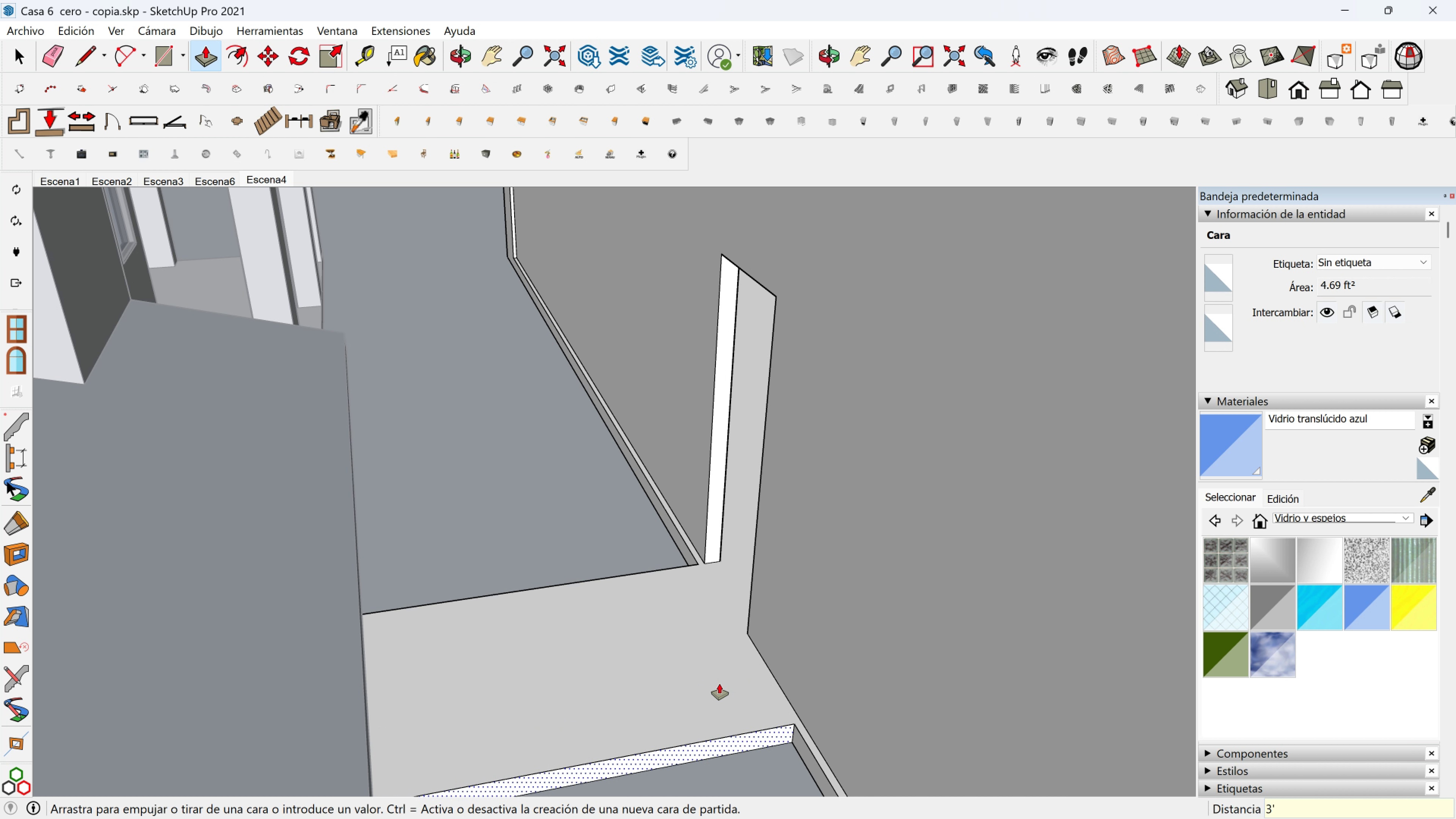 
key(Enter)
 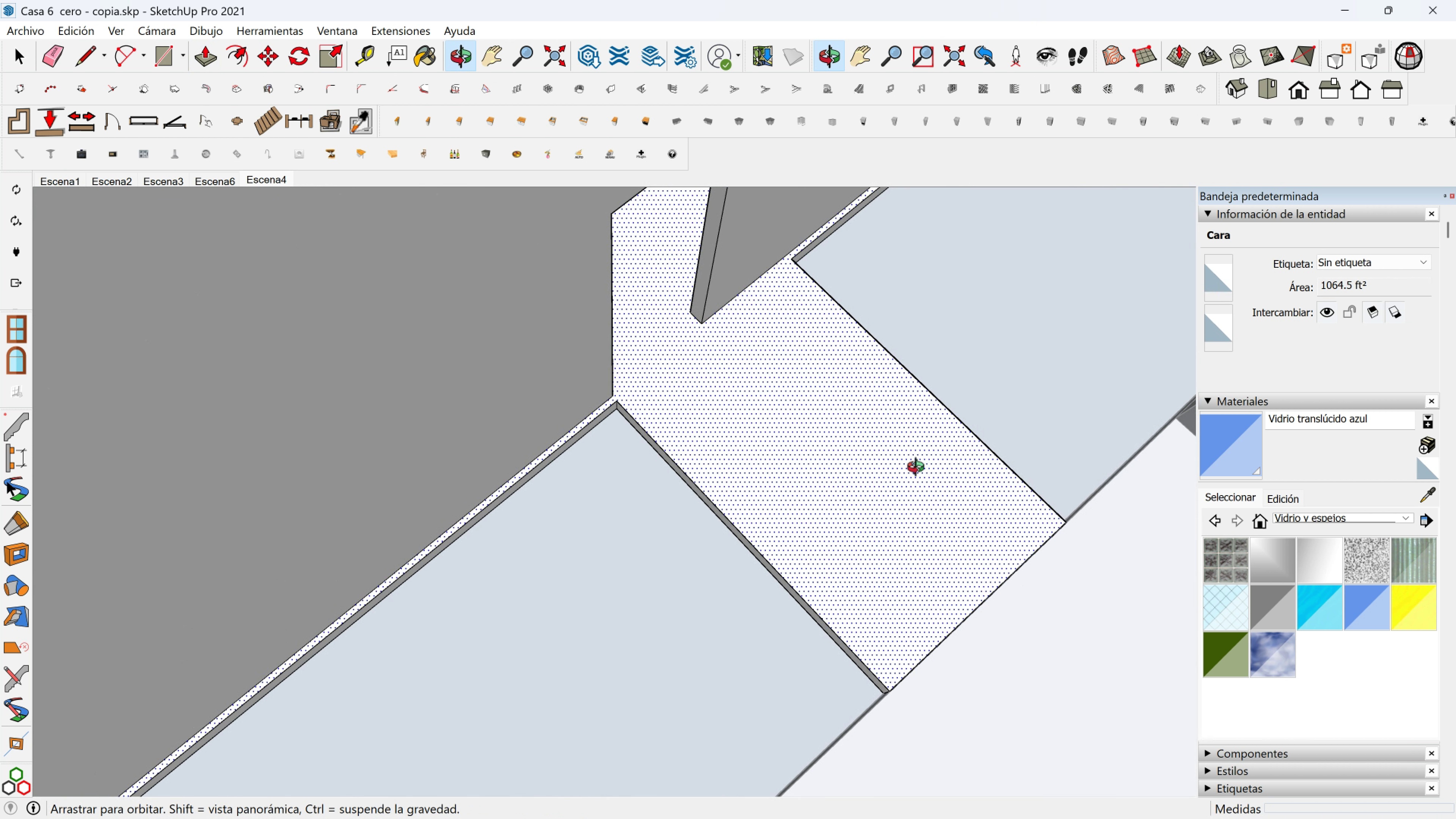 
left_click([643, 438])
 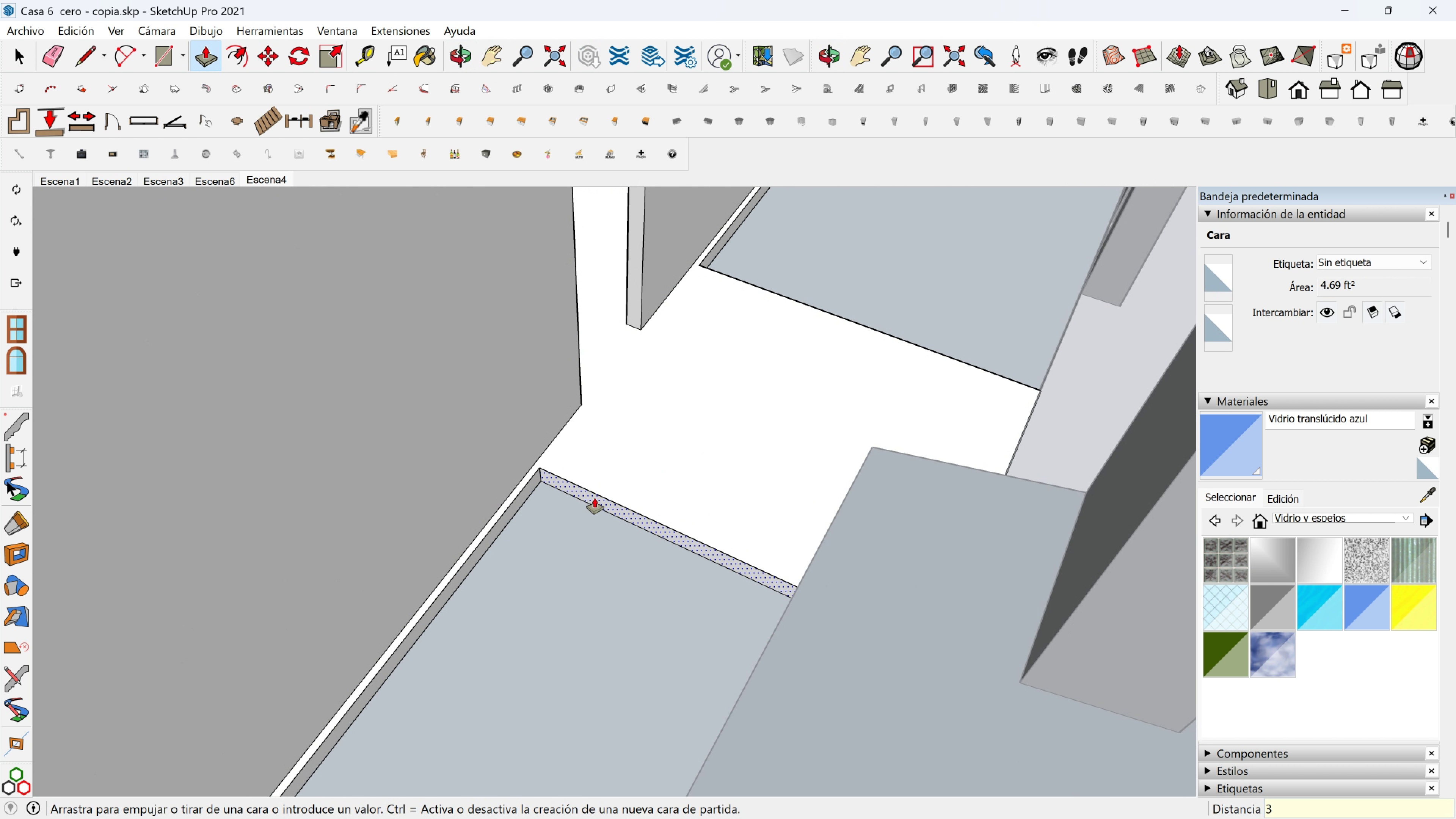 
type(36)
 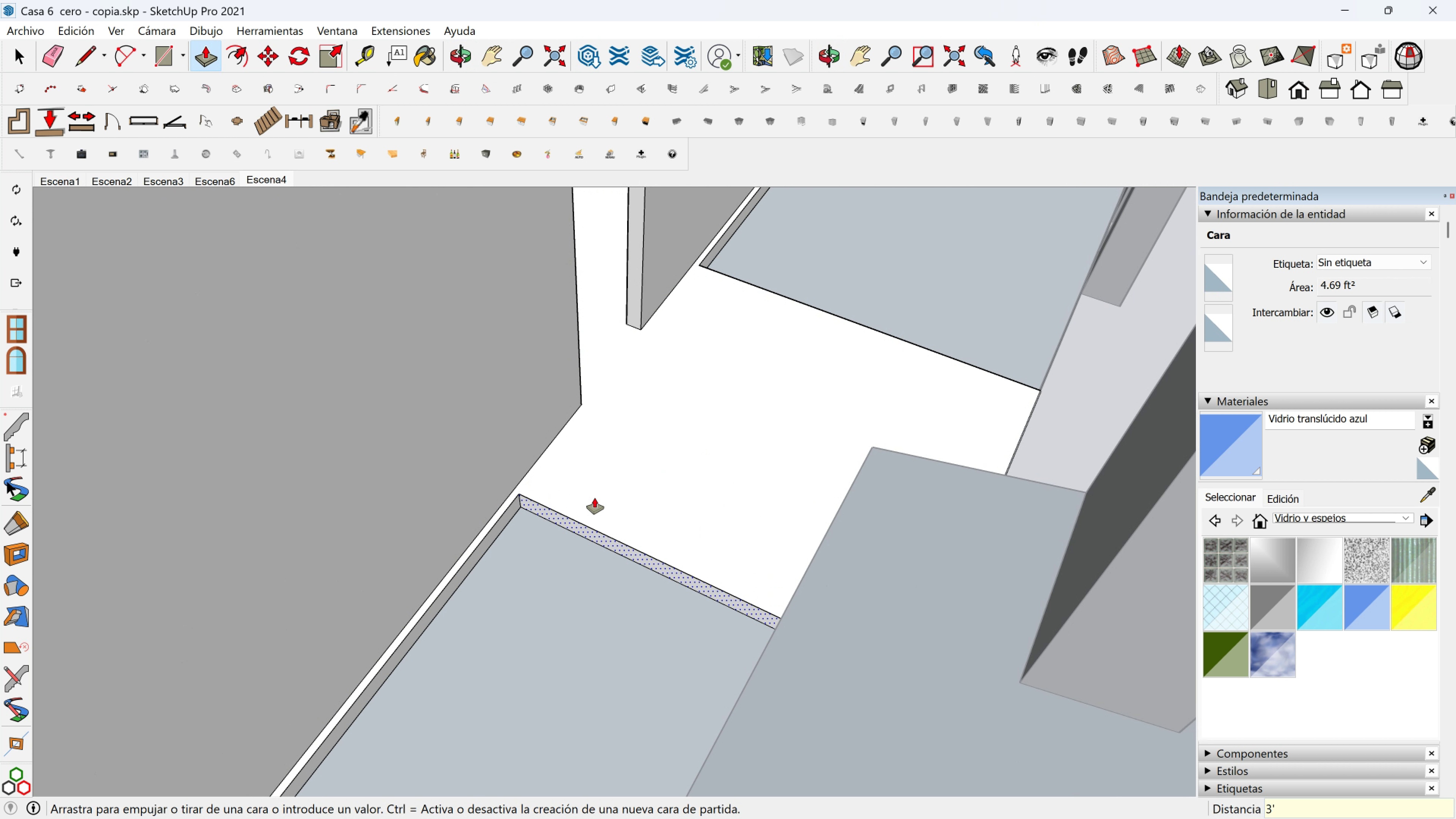 
key(Enter)
 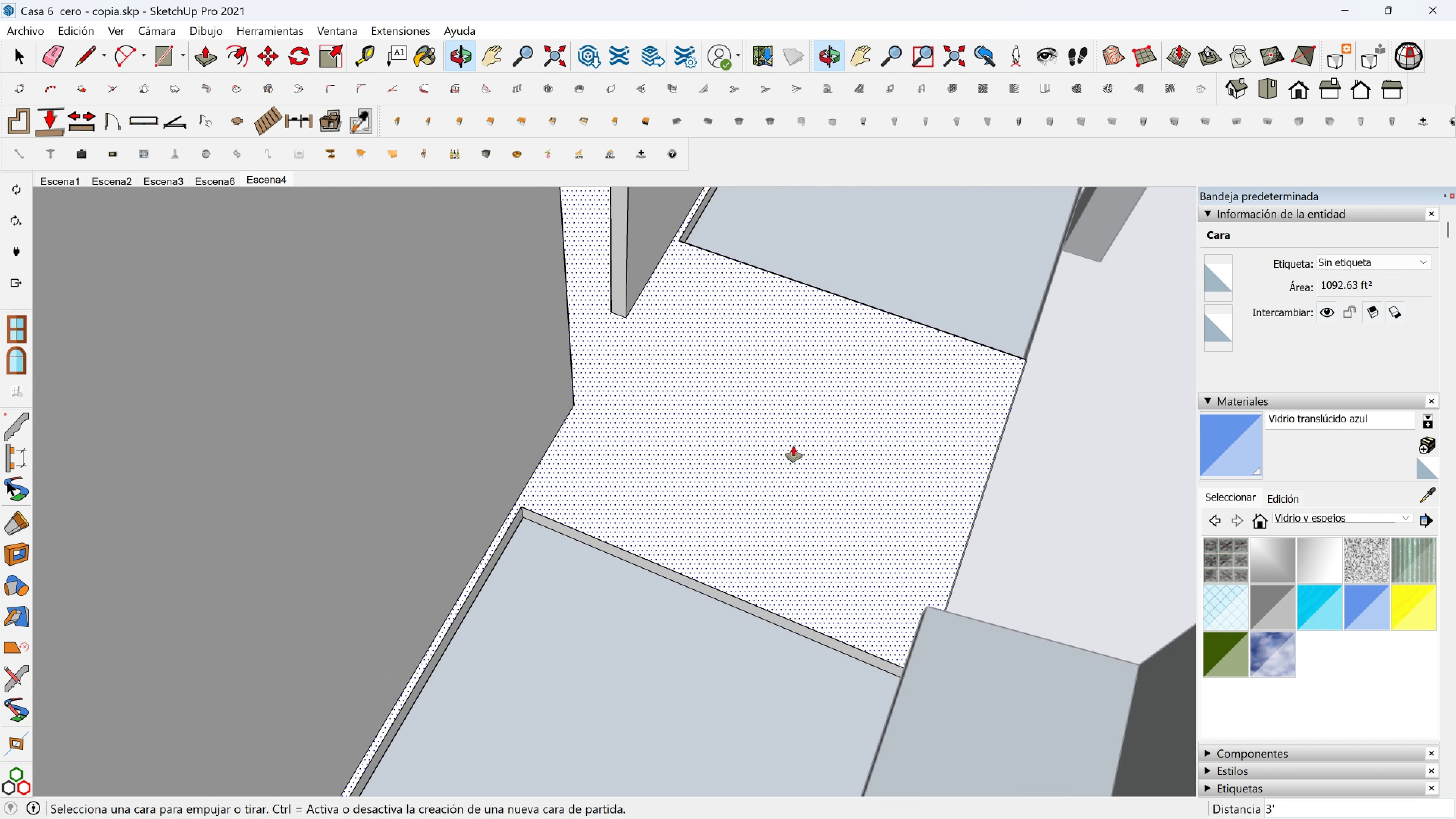 
scroll: coordinate [592, 409], scroll_direction: down, amount: 11.0
 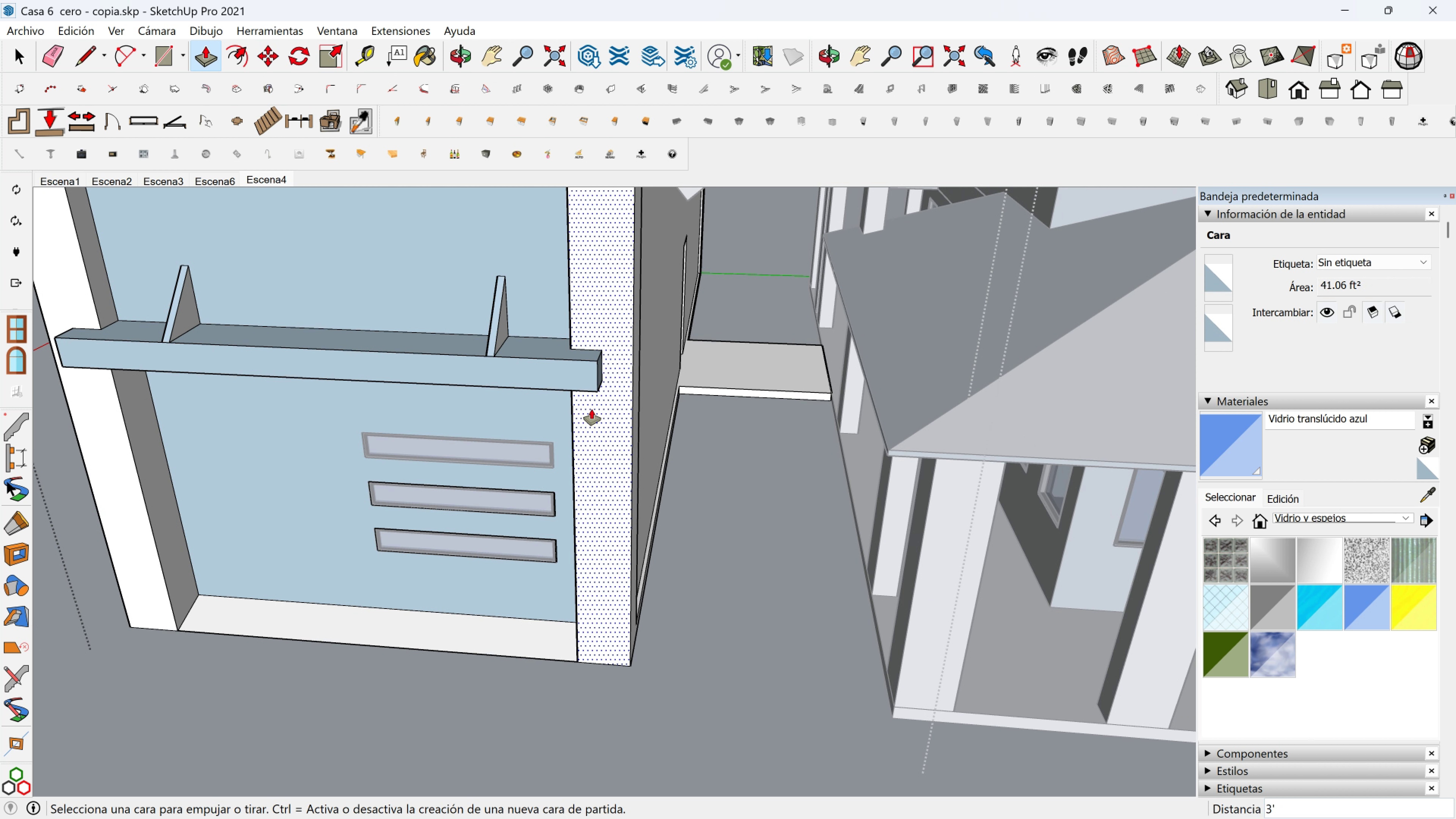 
key(Space)
 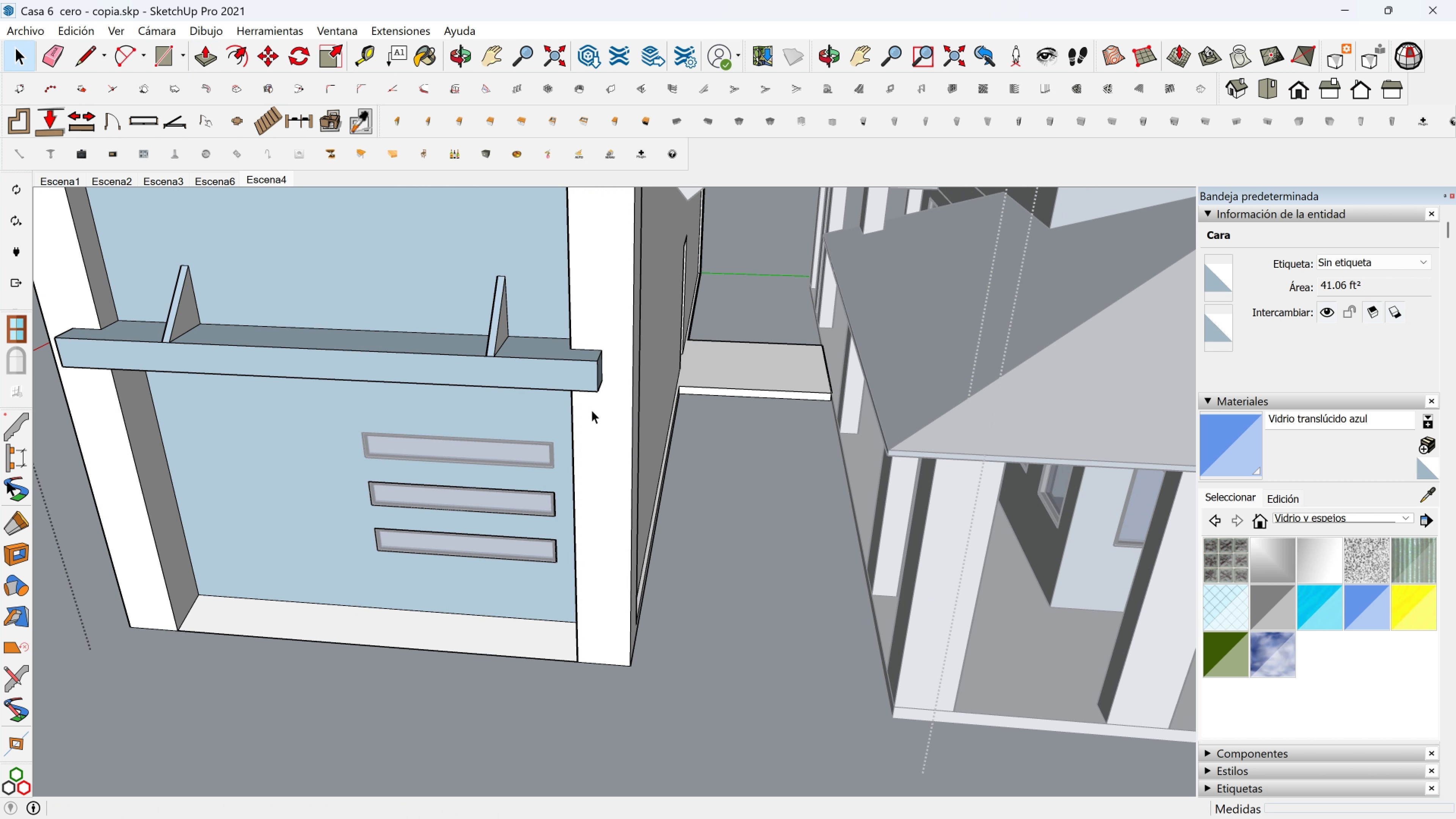 
key(Escape)
 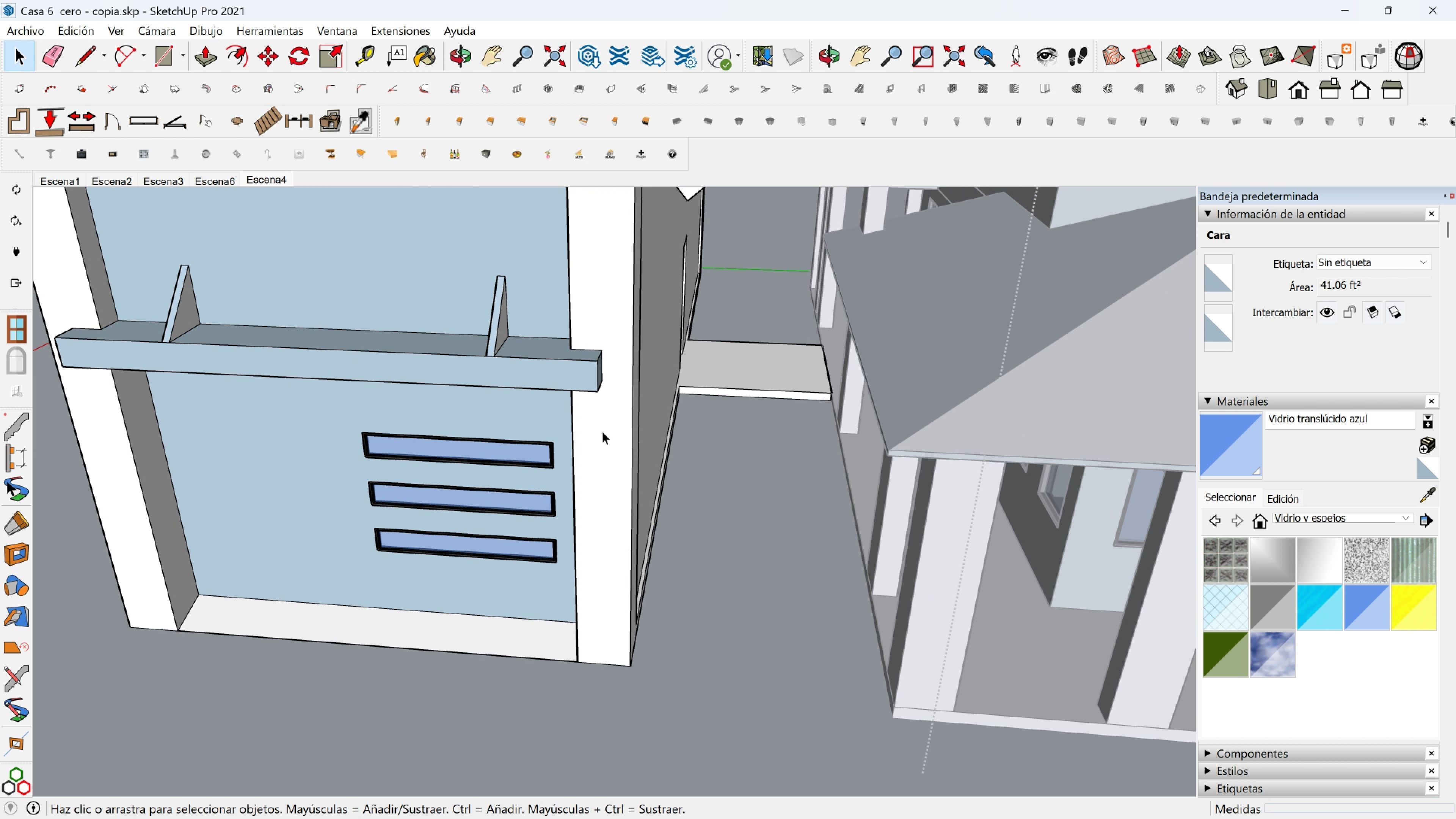 
key(Escape)
 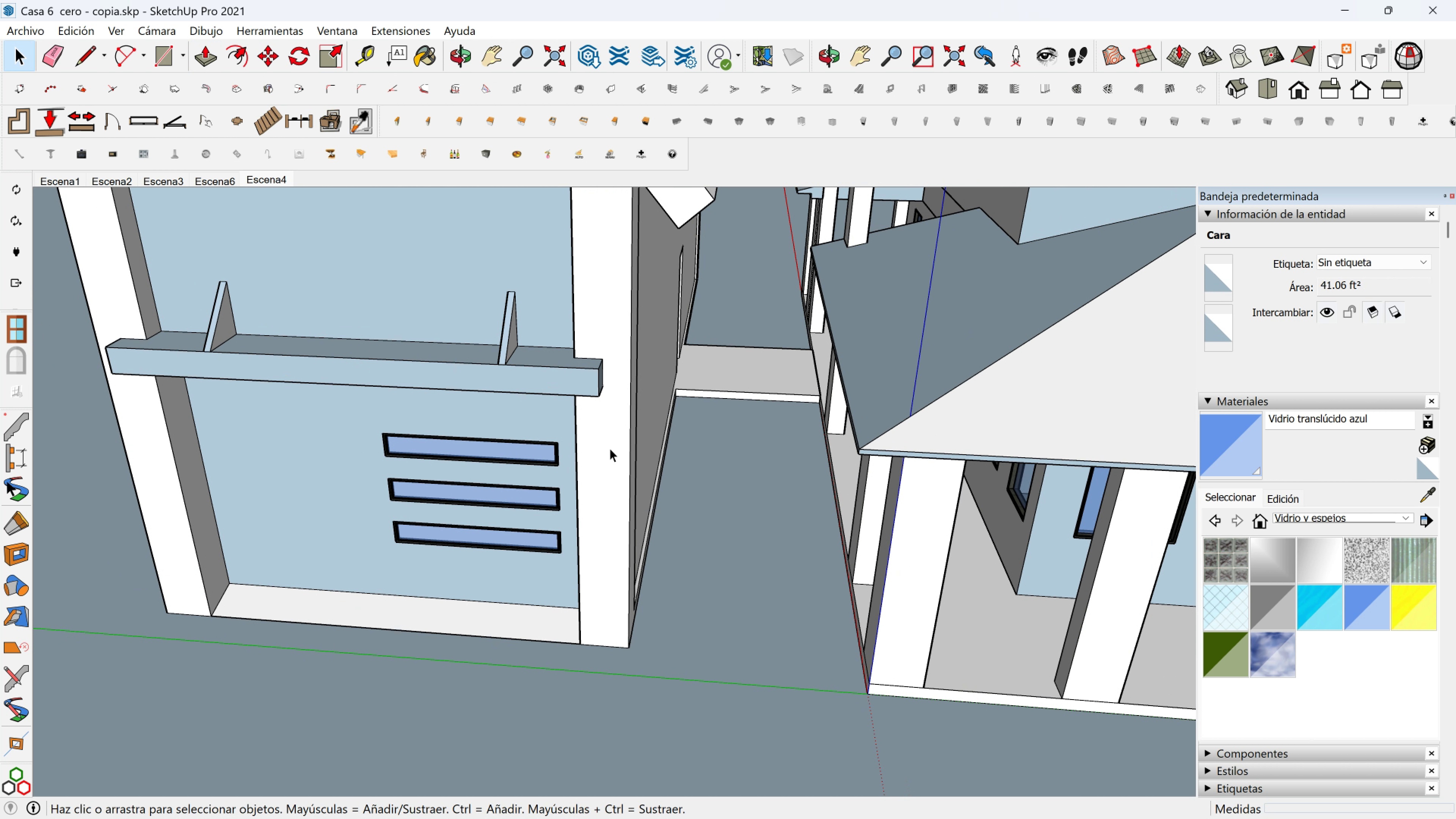 
scroll: coordinate [609, 459], scroll_direction: down, amount: 4.0
 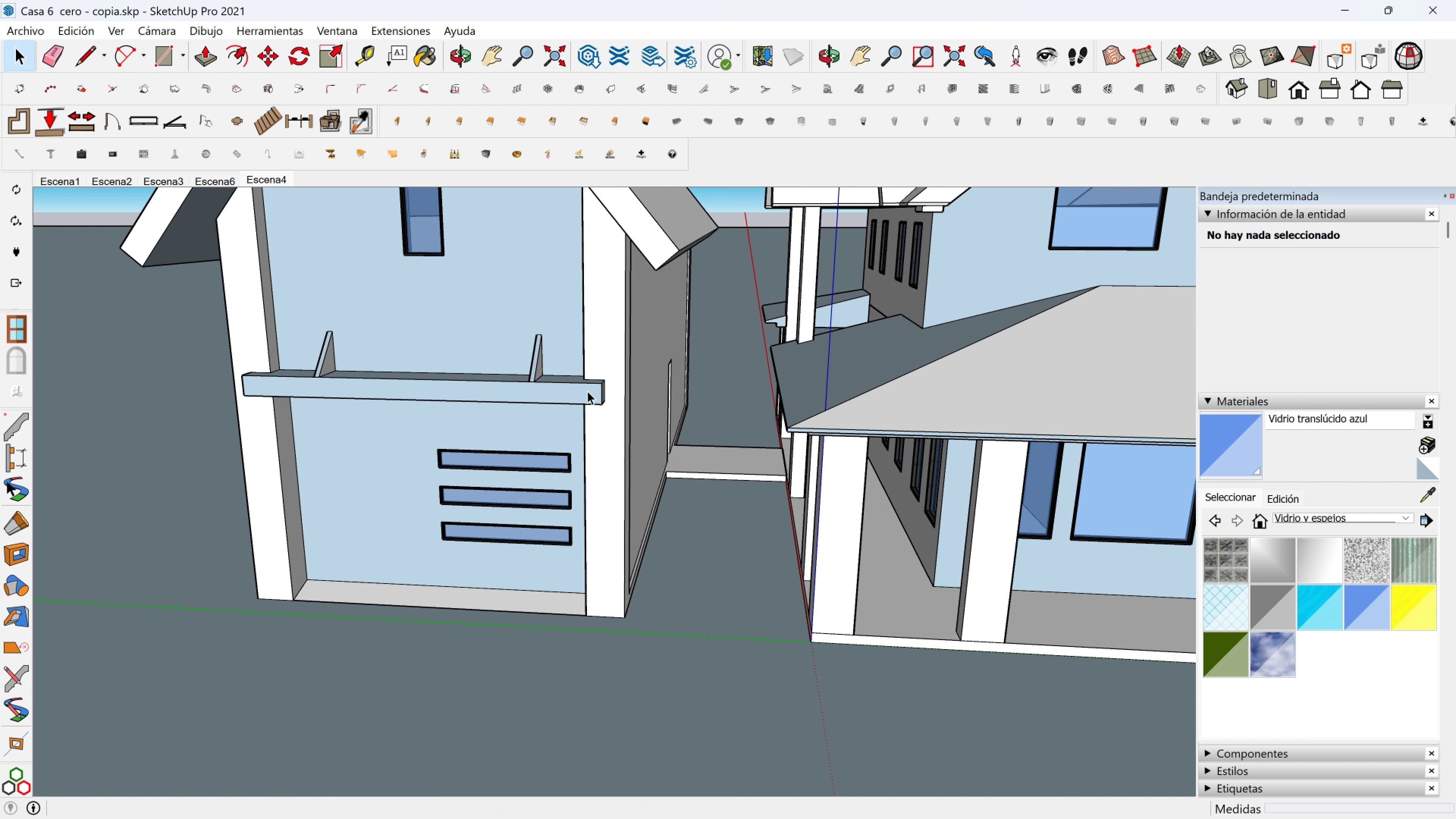 
key(Escape)
 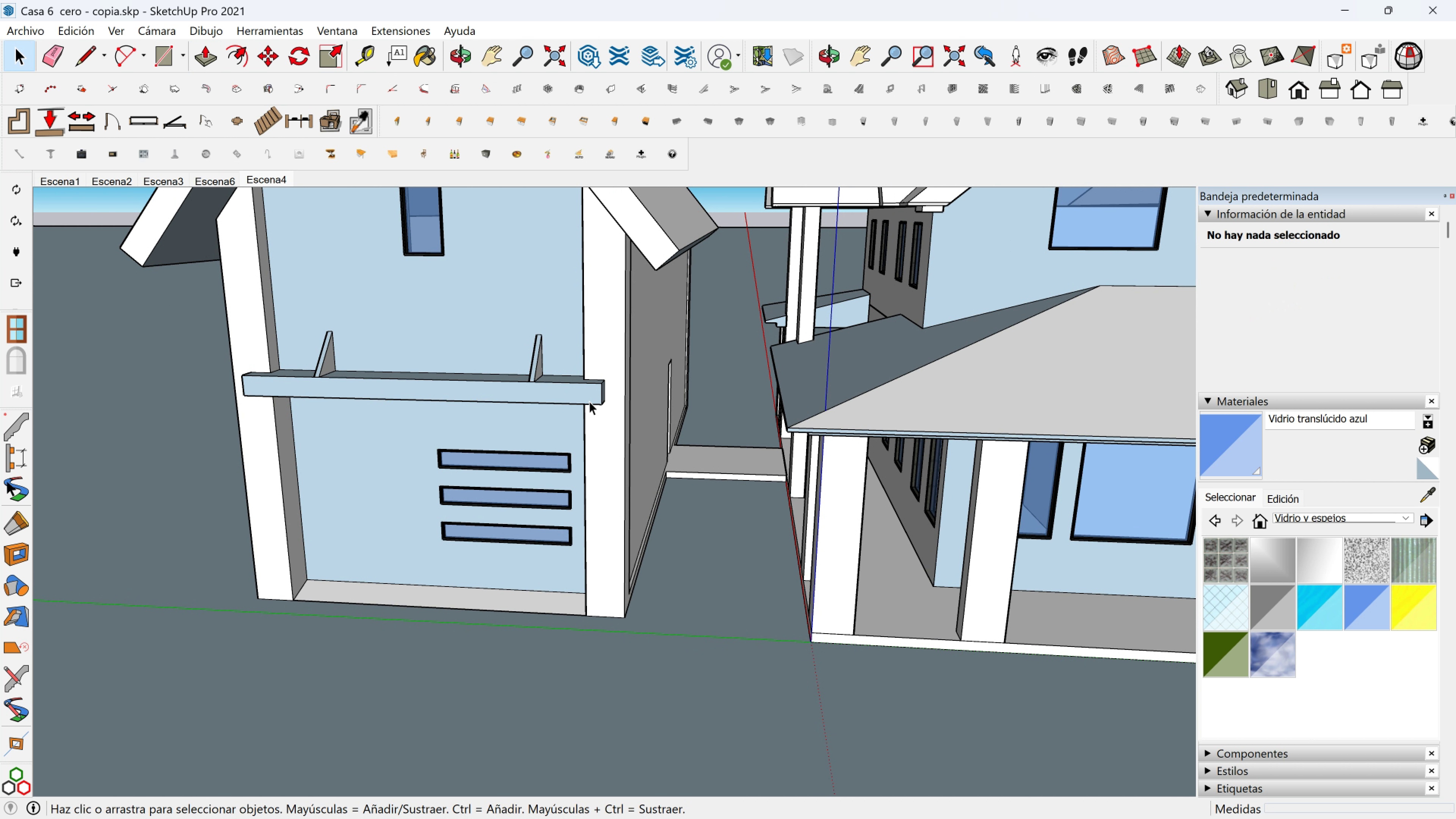 
key(Escape)
 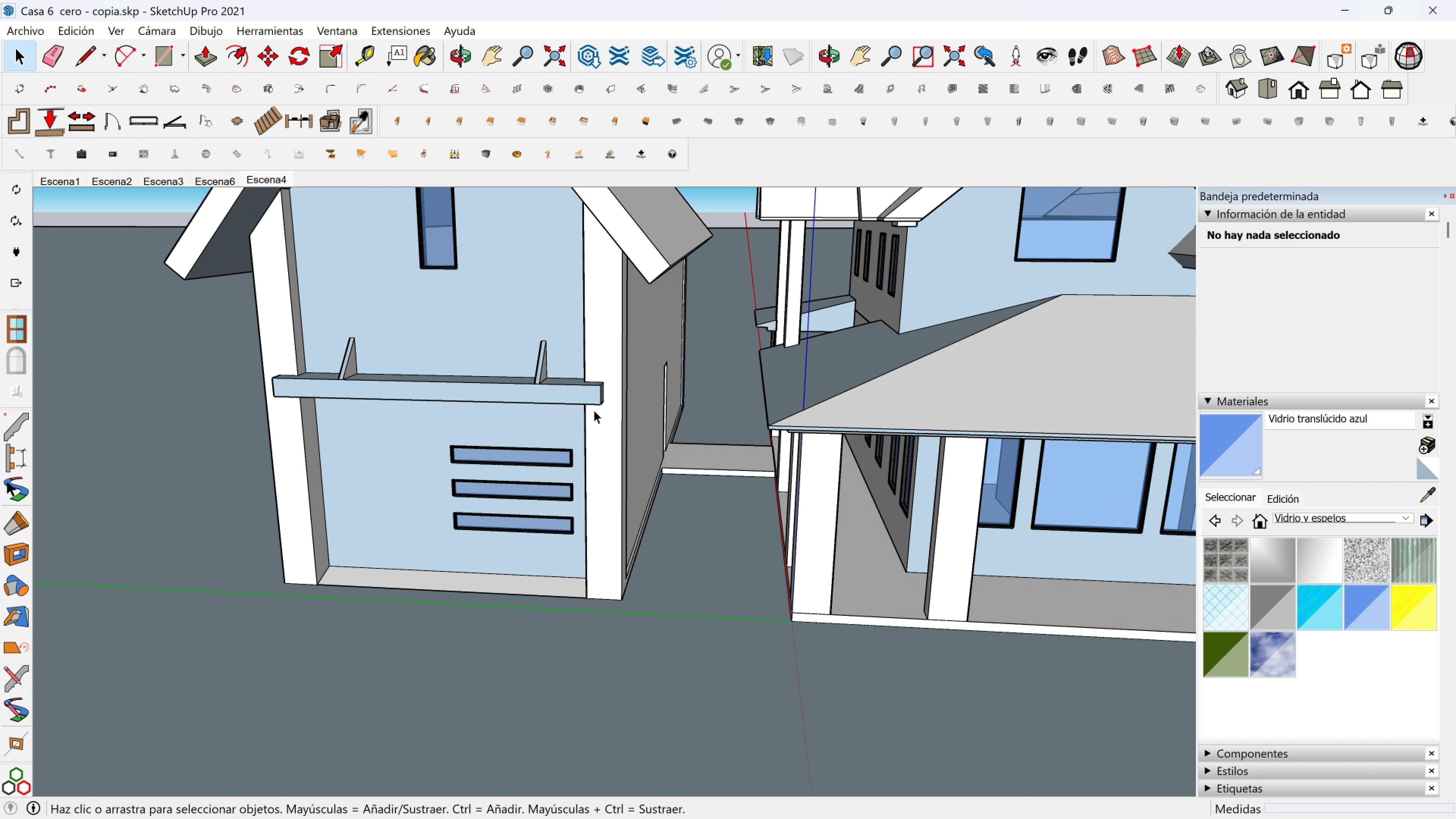 
scroll: coordinate [596, 414], scroll_direction: down, amount: 3.0
 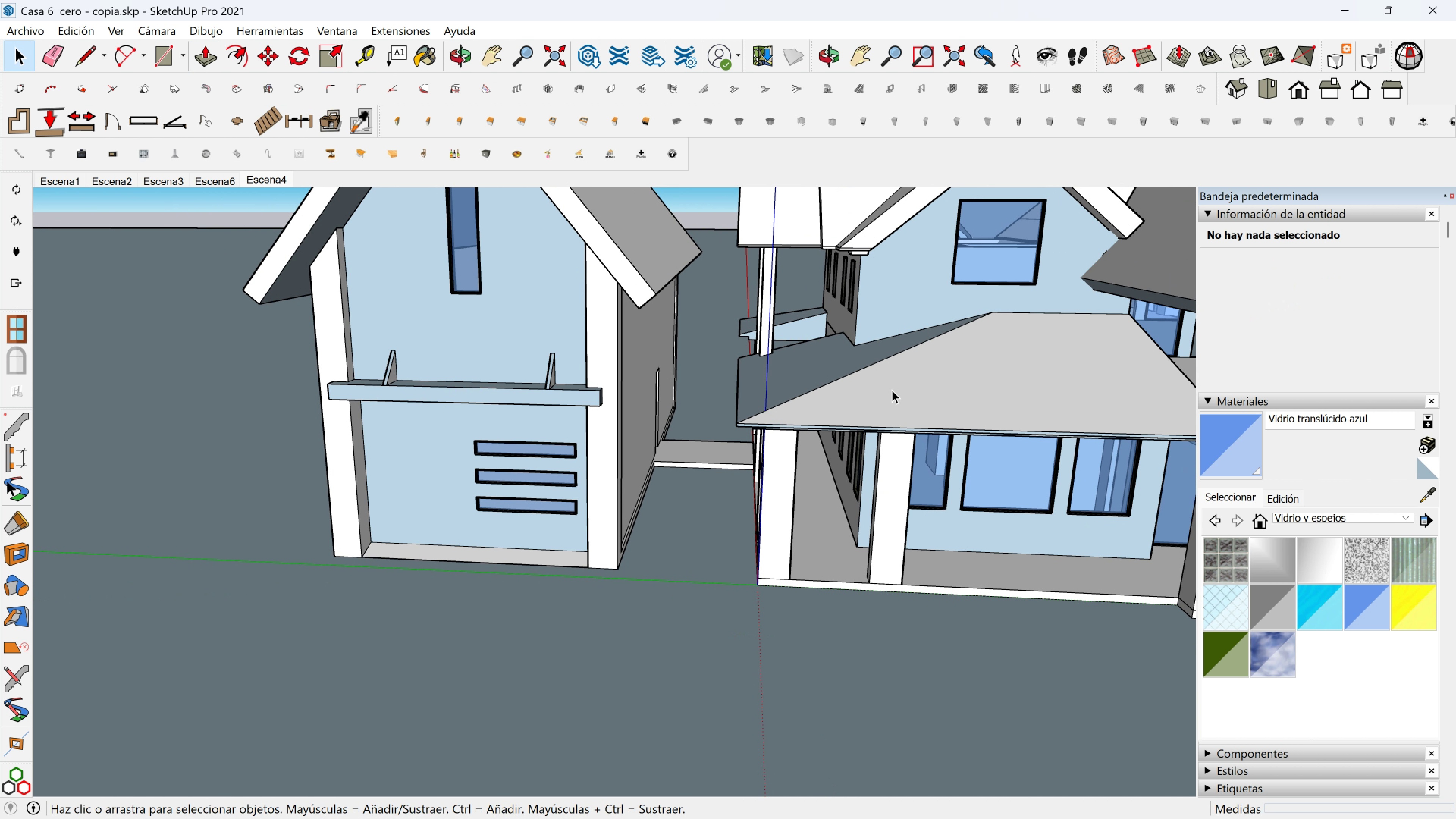 
hold_key(key=ShiftLeft, duration=0.38)
 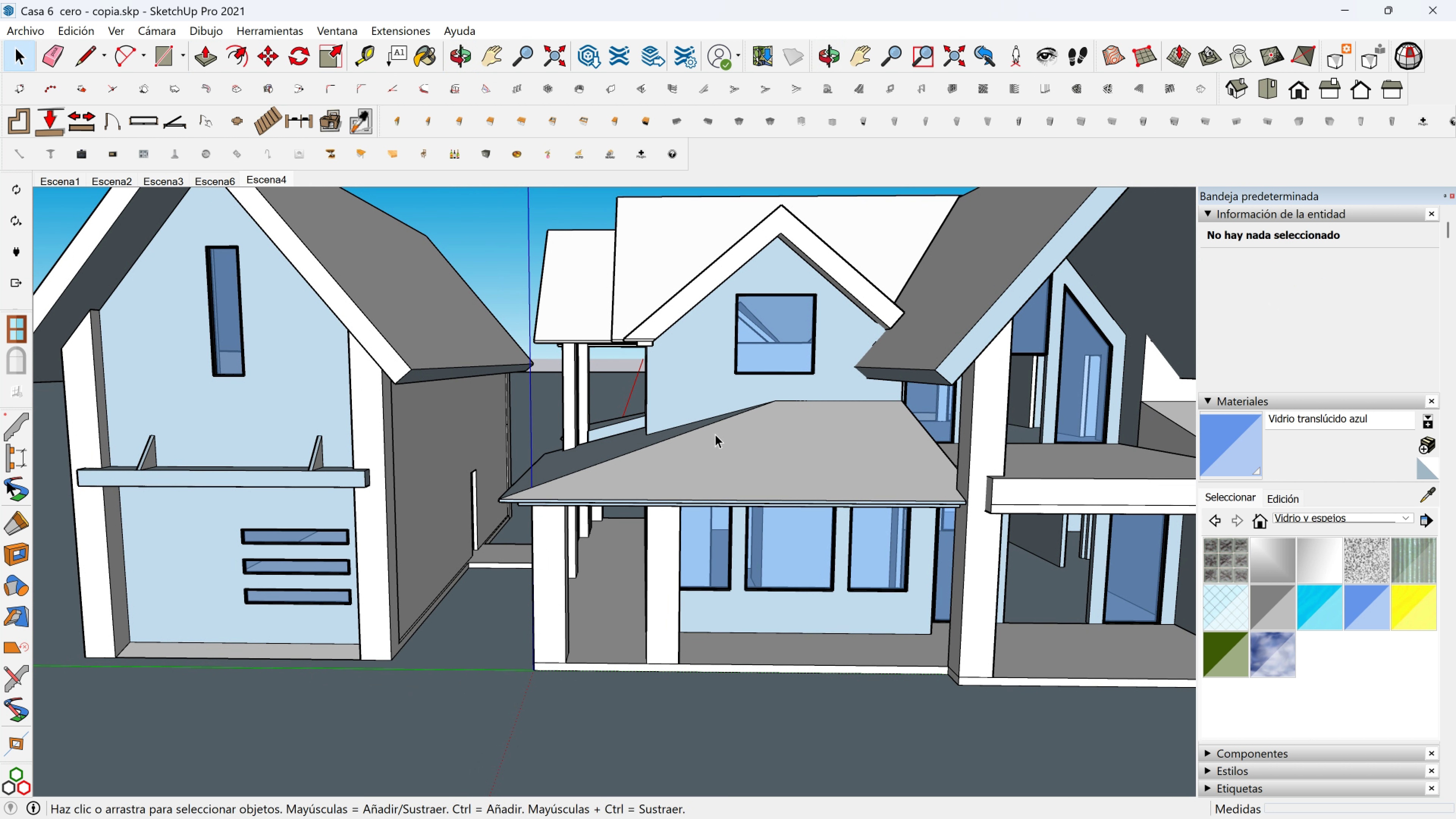 
hold_key(key=ShiftLeft, duration=0.34)
 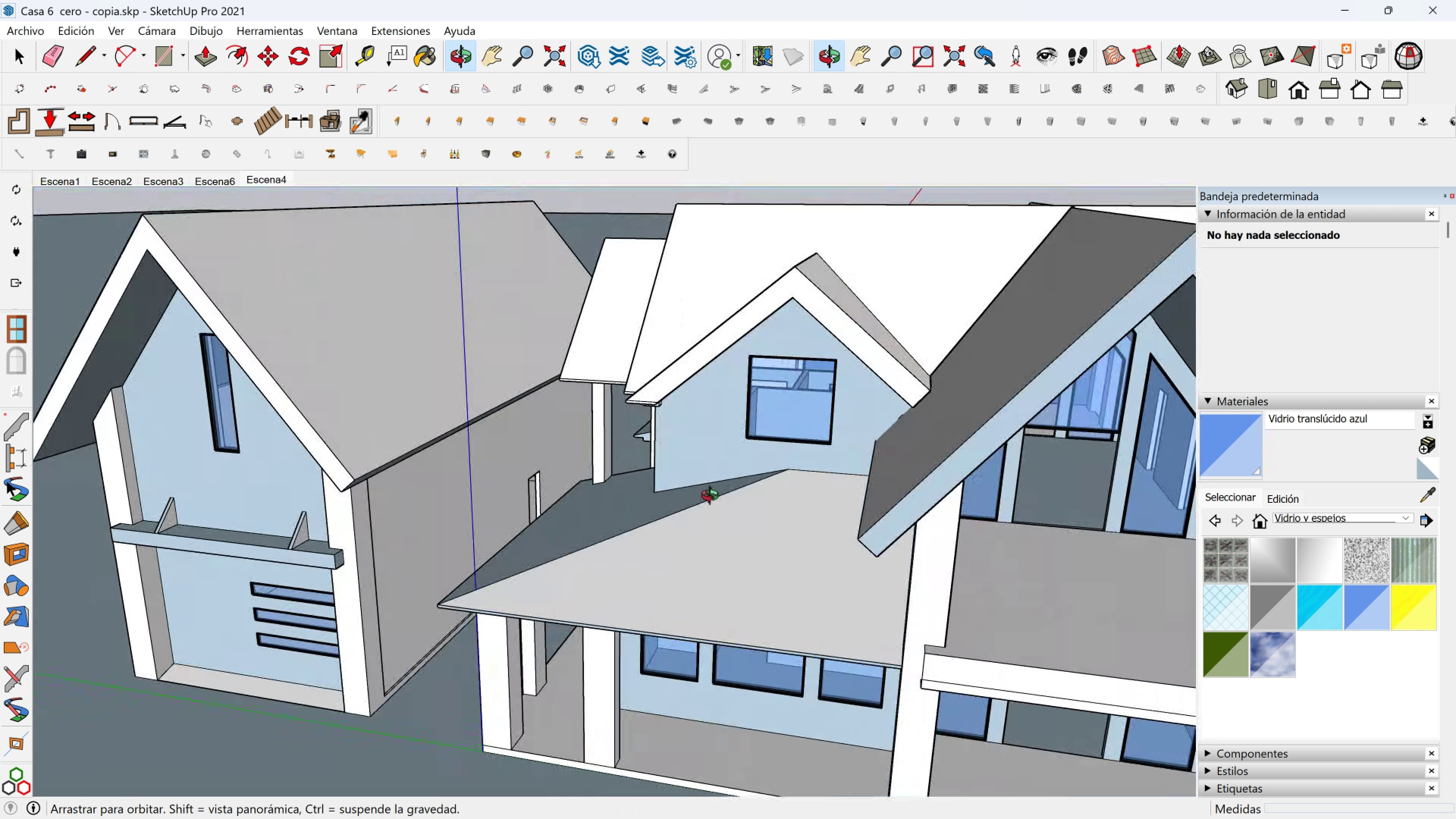 
hold_key(key=ShiftLeft, duration=0.53)
 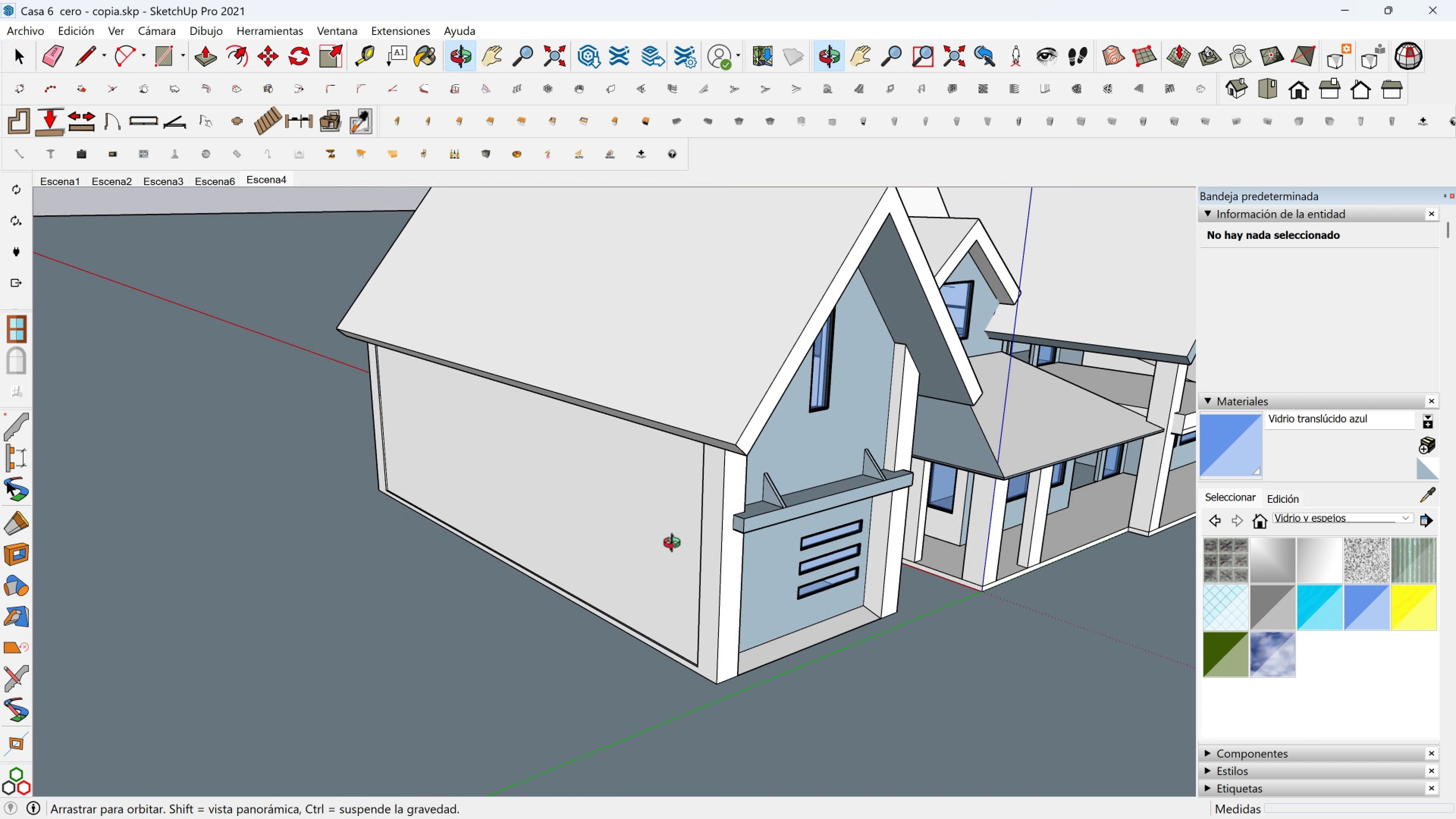 
hold_key(key=ShiftLeft, duration=0.35)
 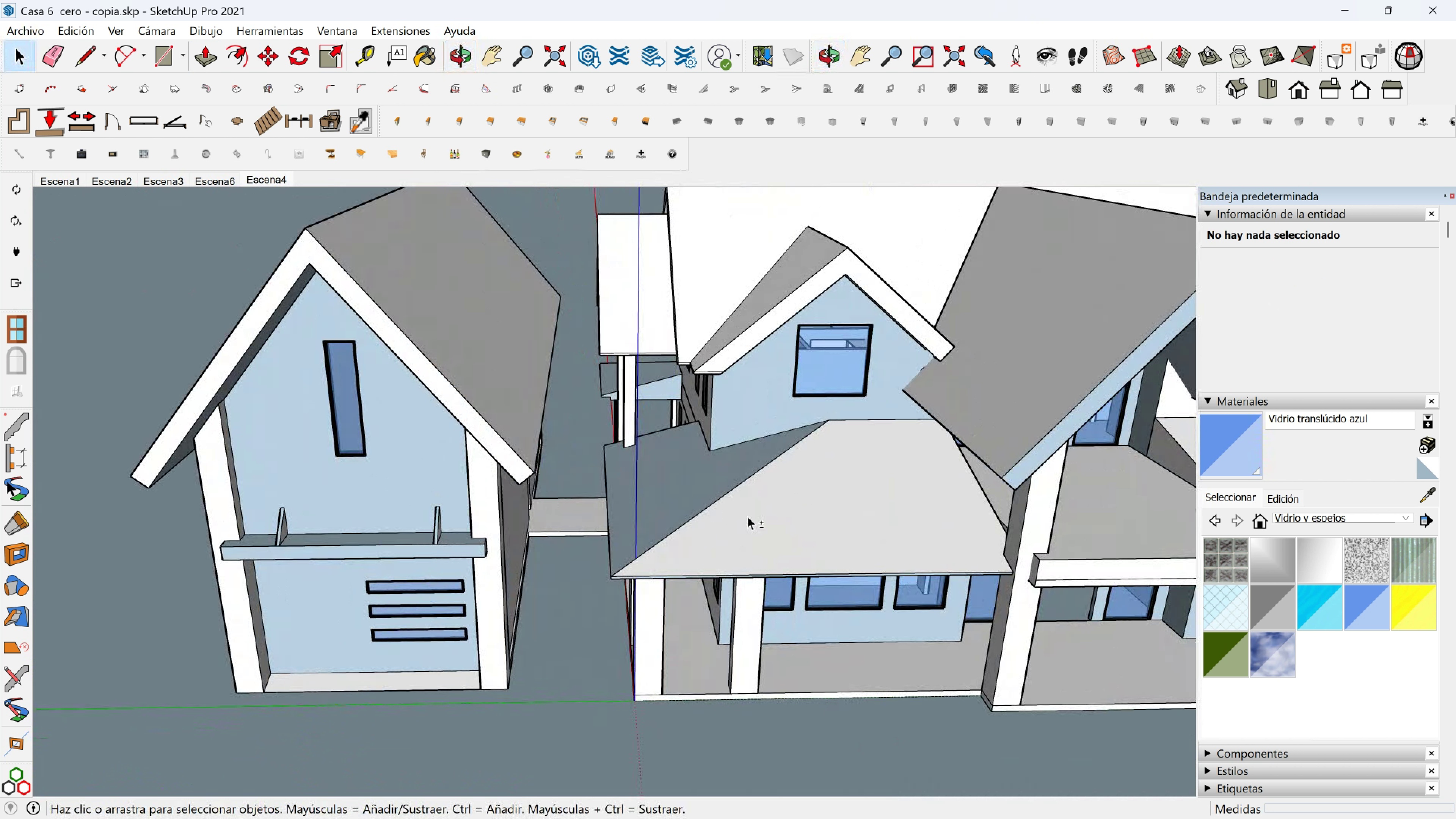 
hold_key(key=ShiftLeft, duration=0.51)
scroll: coordinate [606, 509], scroll_direction: down, amount: 1.0
 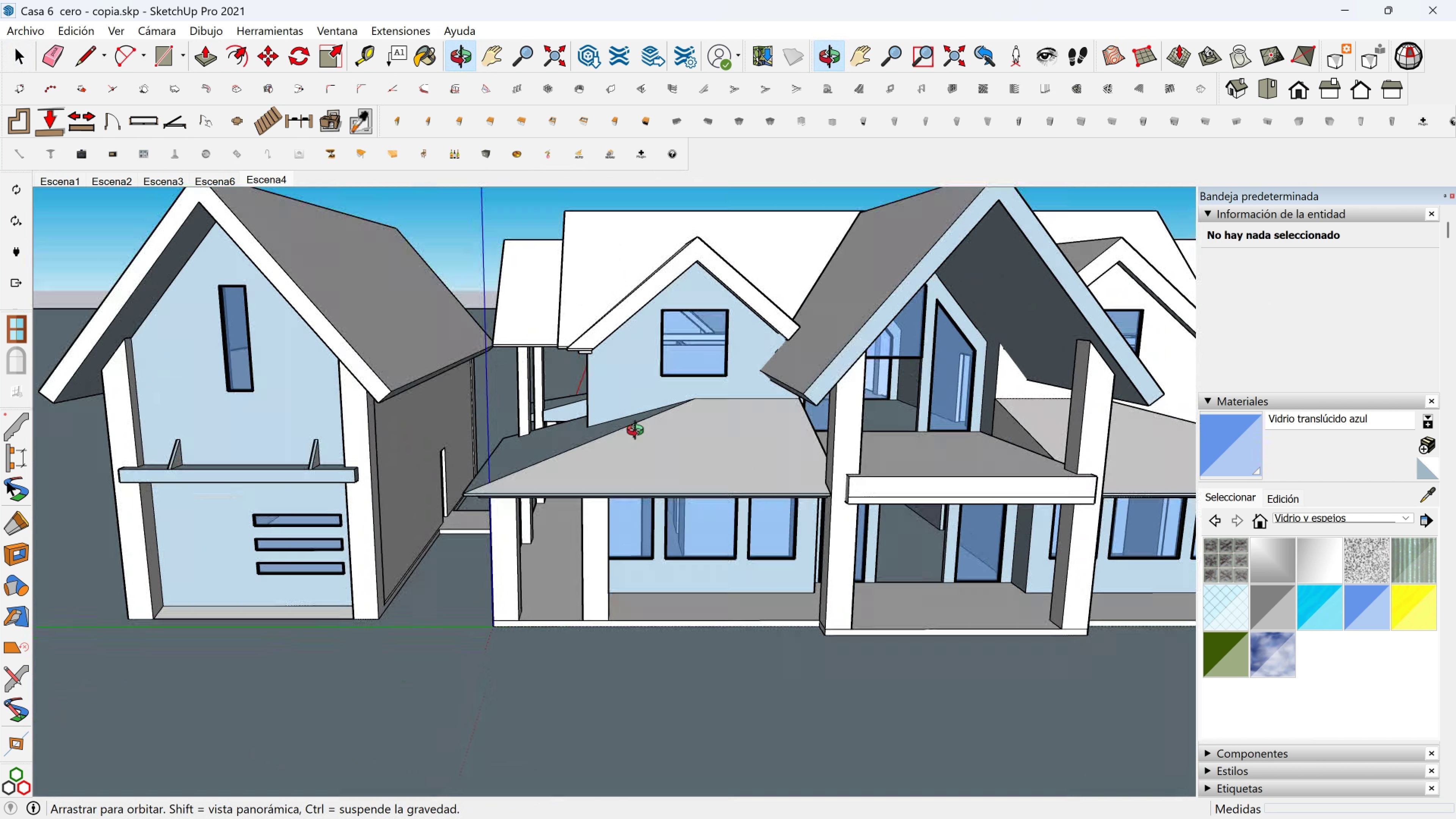 
hold_key(key=ShiftLeft, duration=0.56)
 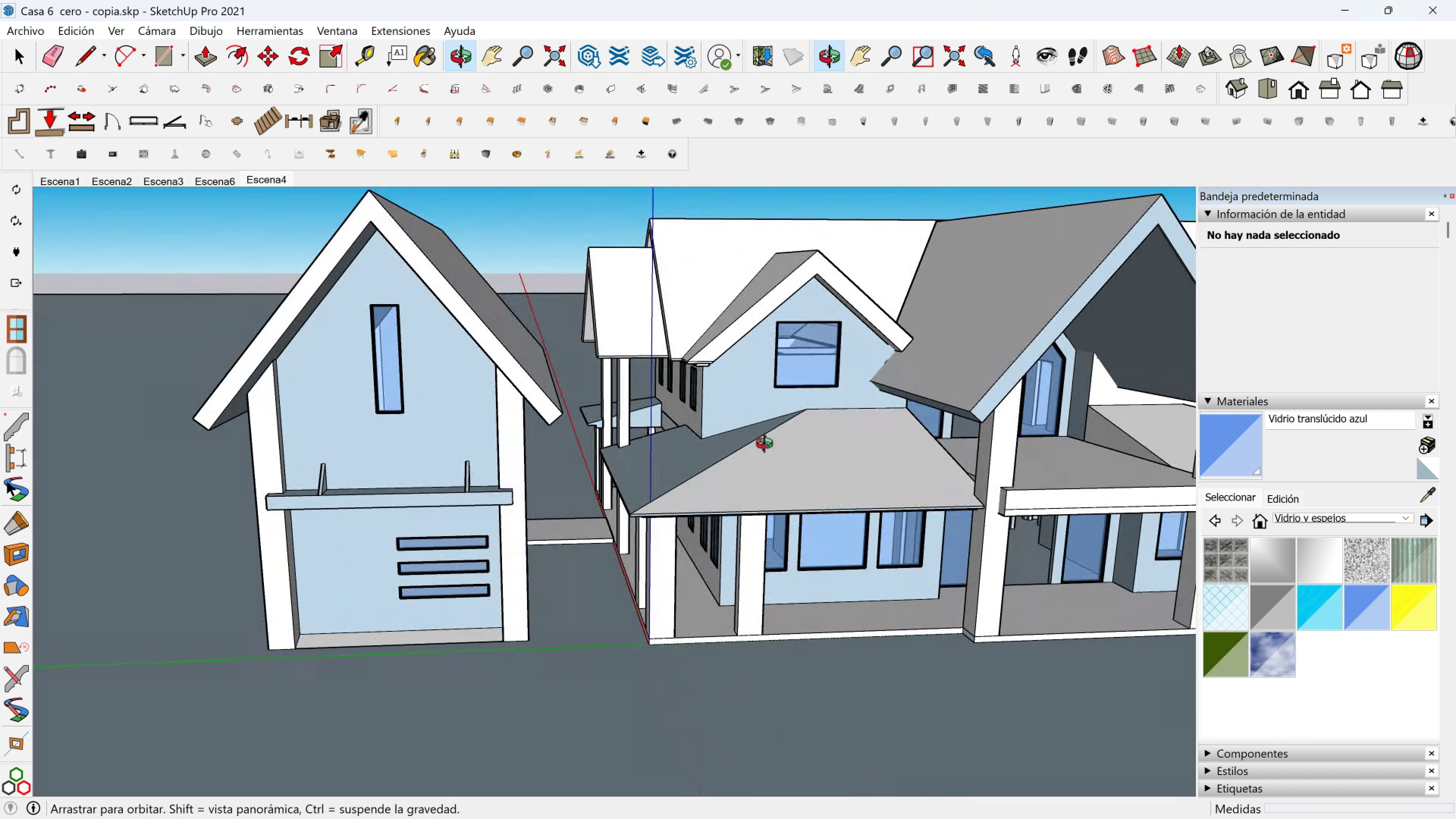 
hold_key(key=ShiftLeft, duration=0.65)
 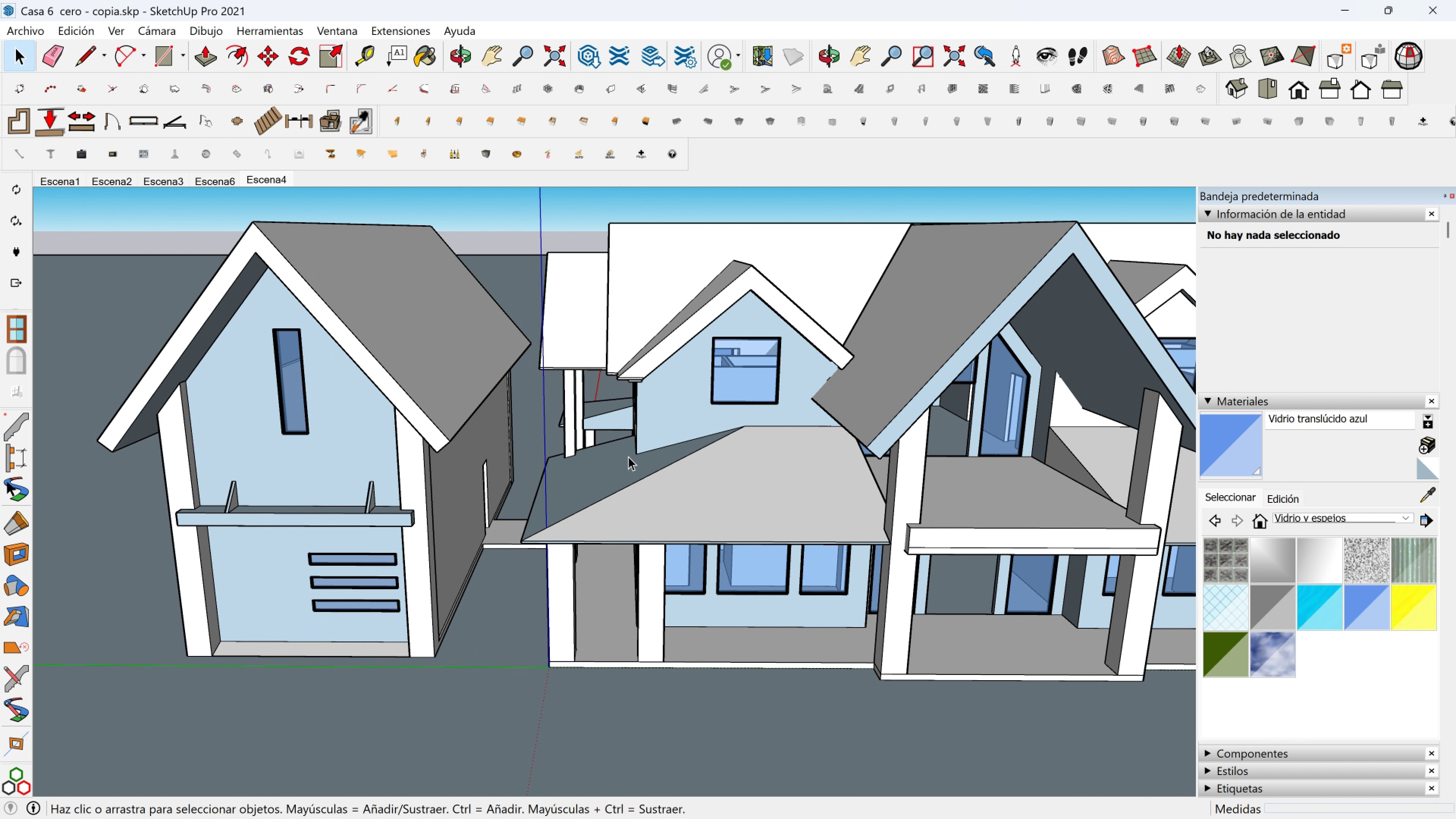 
scroll: coordinate [670, 425], scroll_direction: down, amount: 6.0
 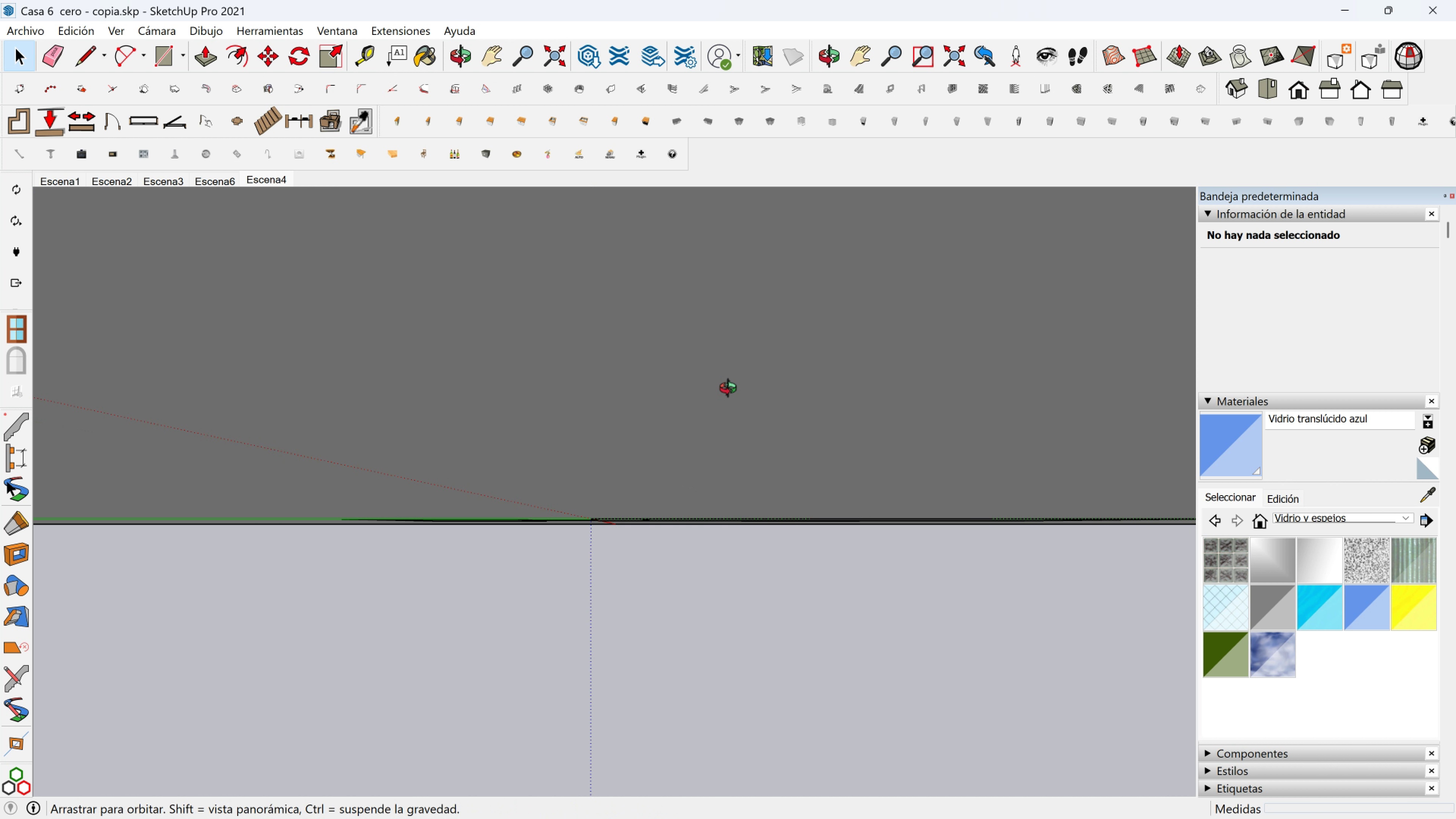 
hold_key(key=ShiftLeft, duration=0.62)
 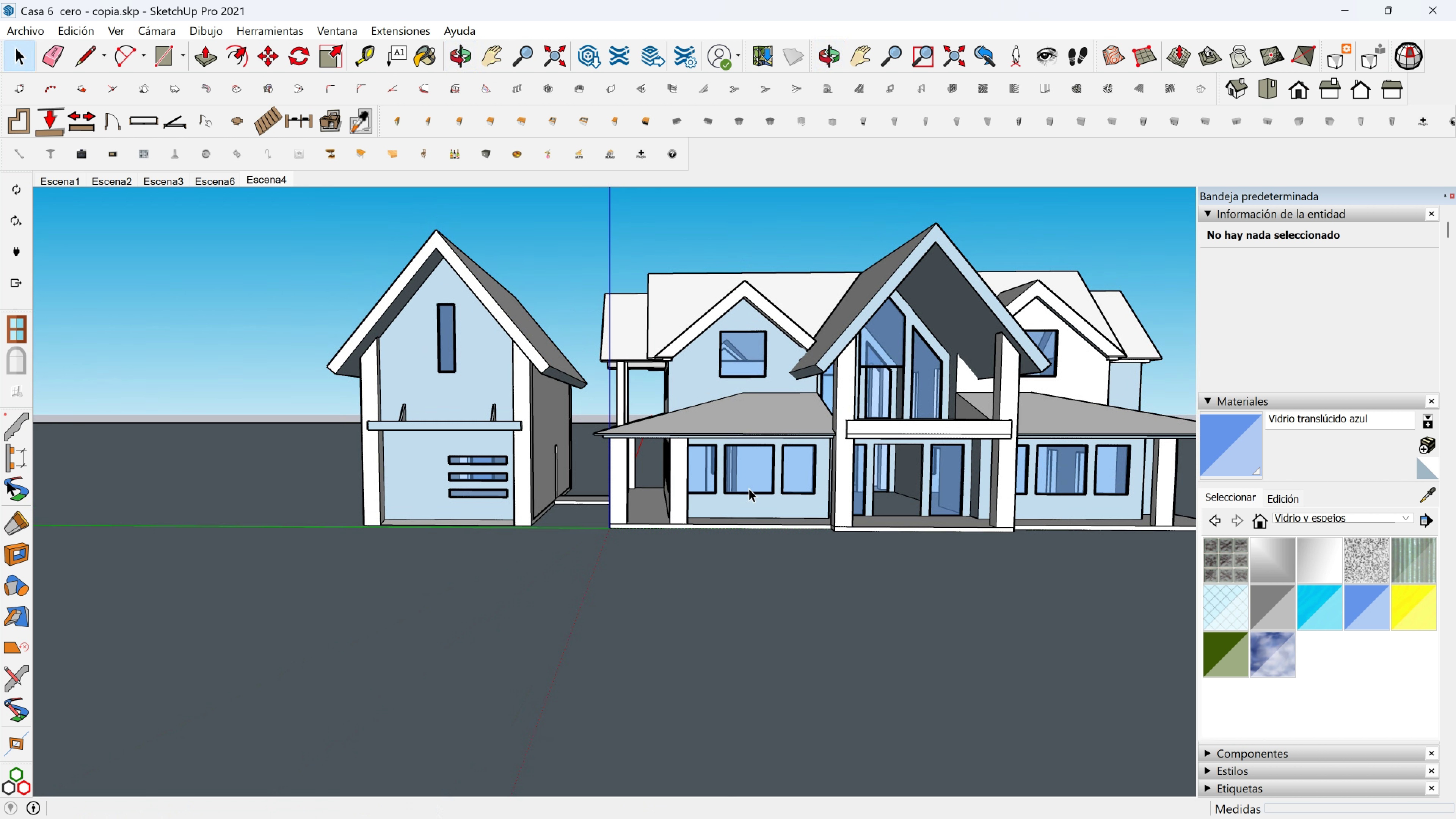 
hold_key(key=ShiftLeft, duration=0.52)
 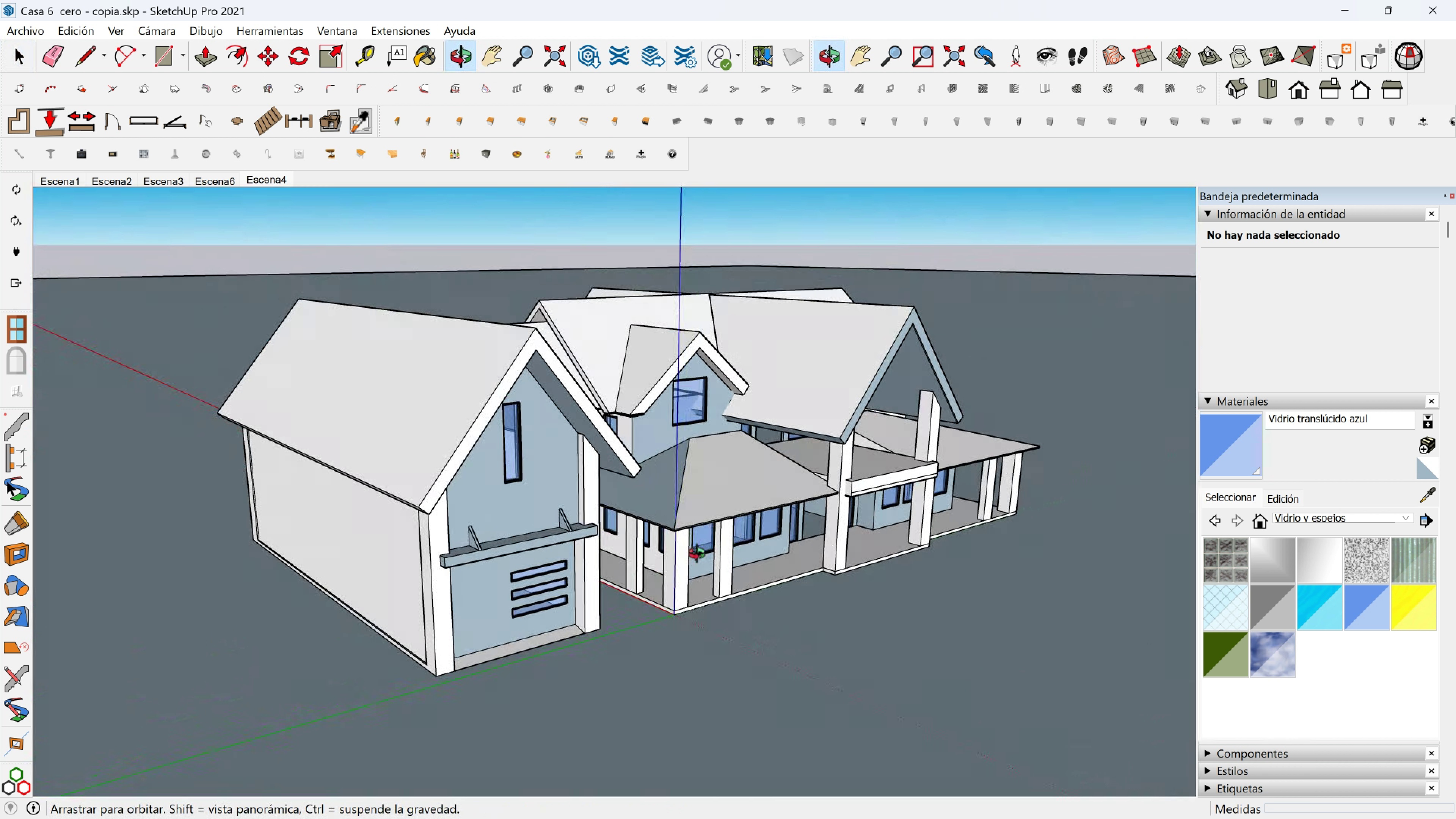 
key(Shift+ShiftLeft)
 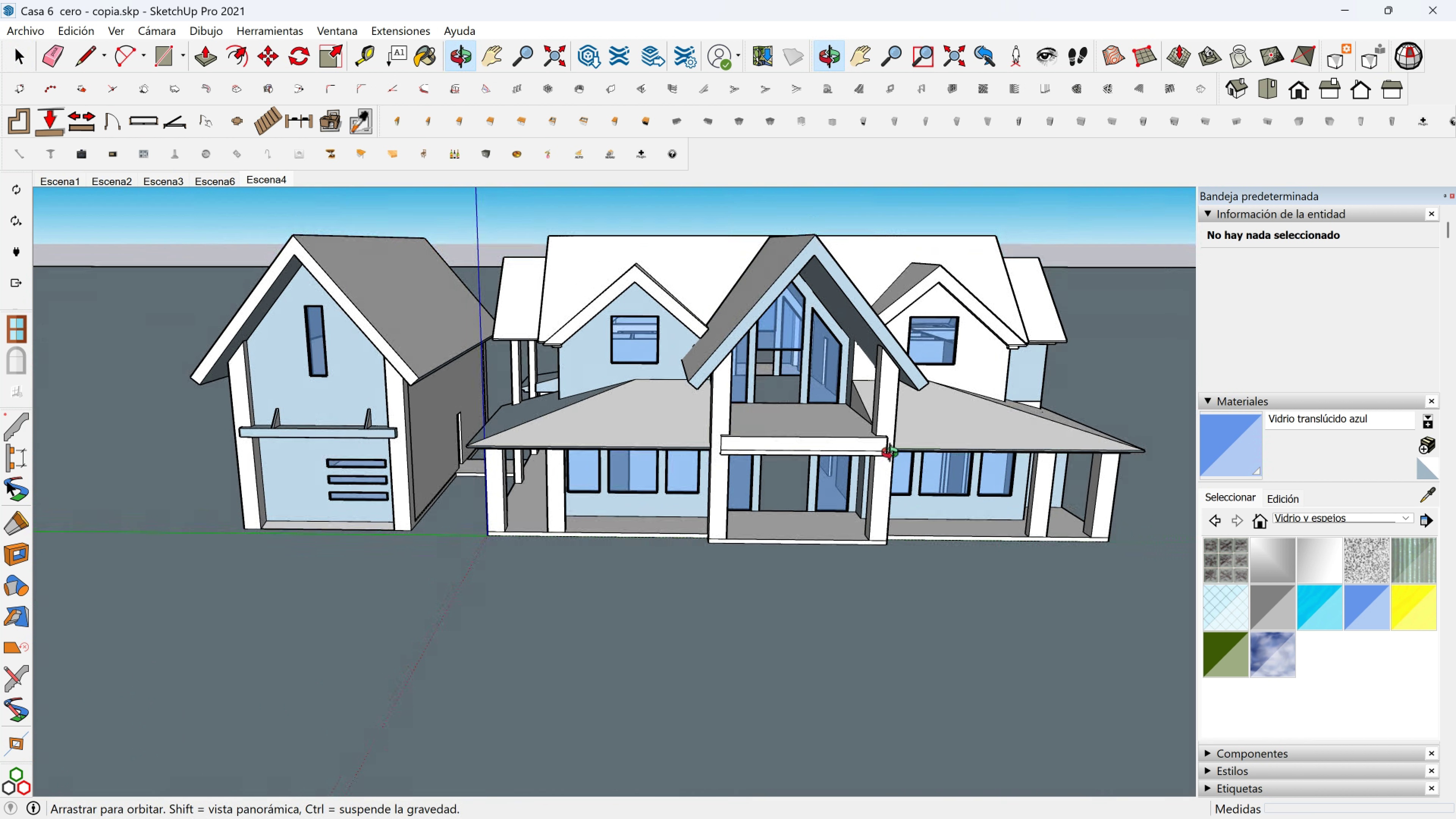 
scroll: coordinate [774, 457], scroll_direction: down, amount: 4.0
 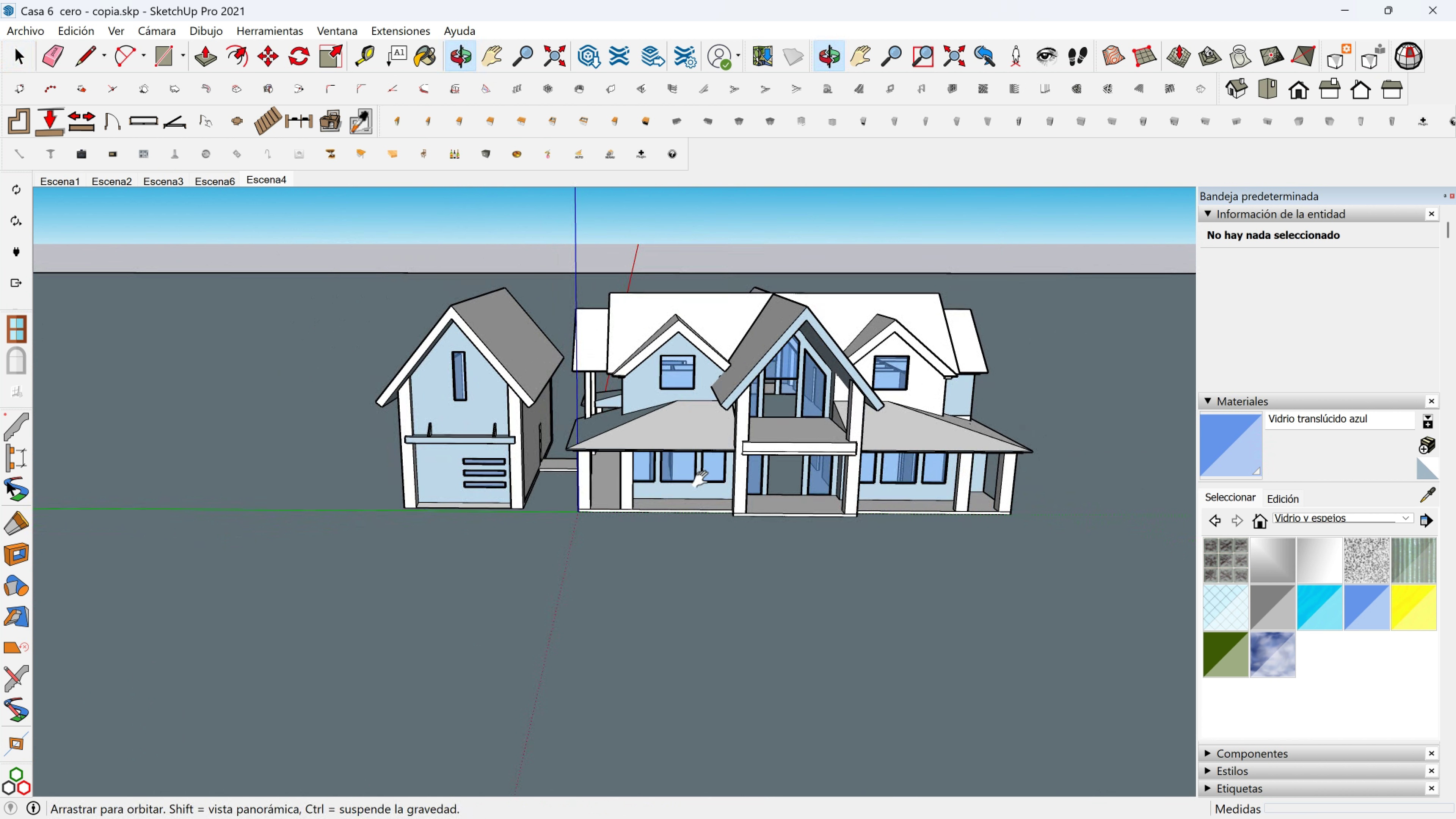 
hold_key(key=ShiftLeft, duration=0.38)
 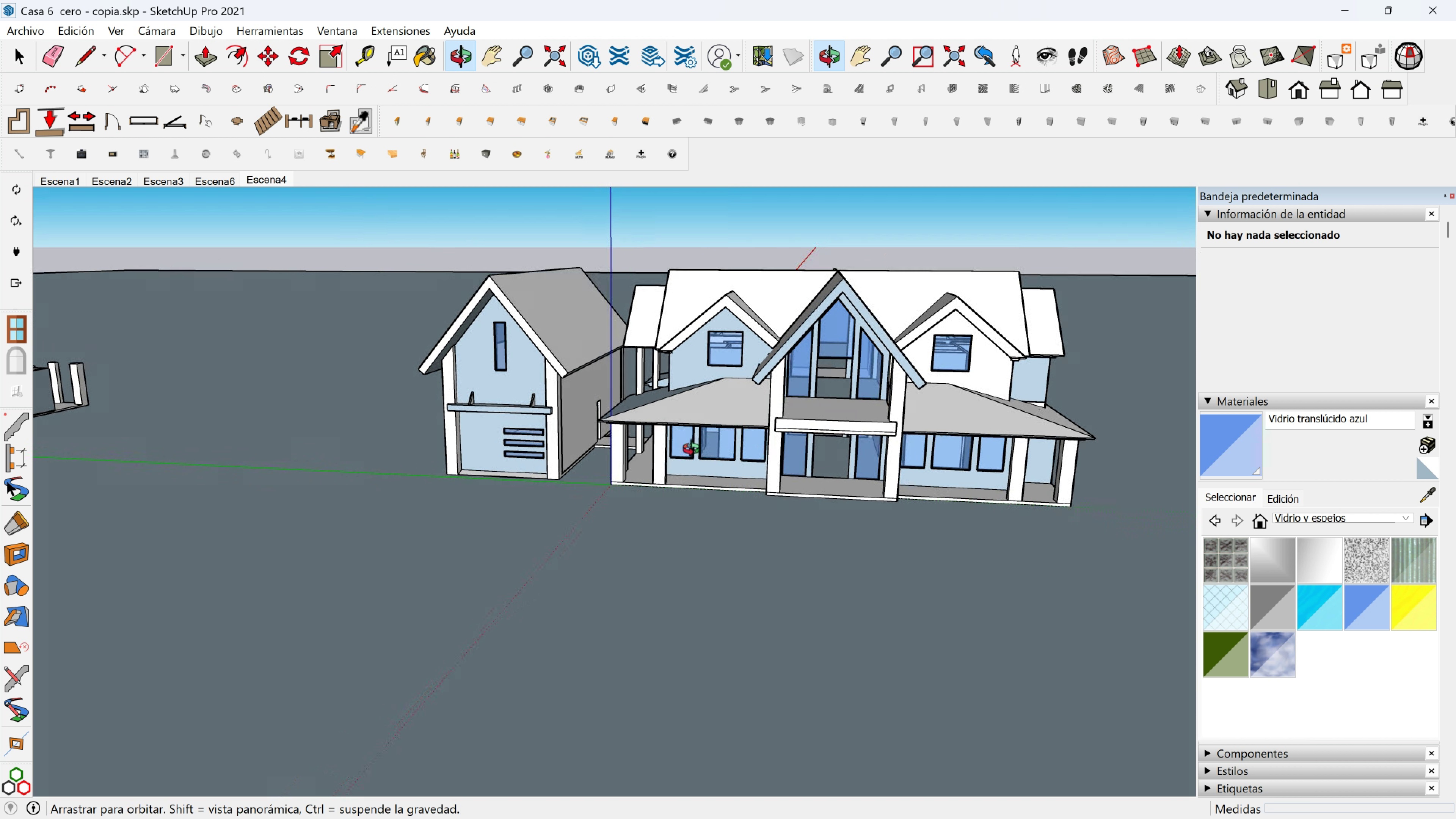 
wait(9.35)
 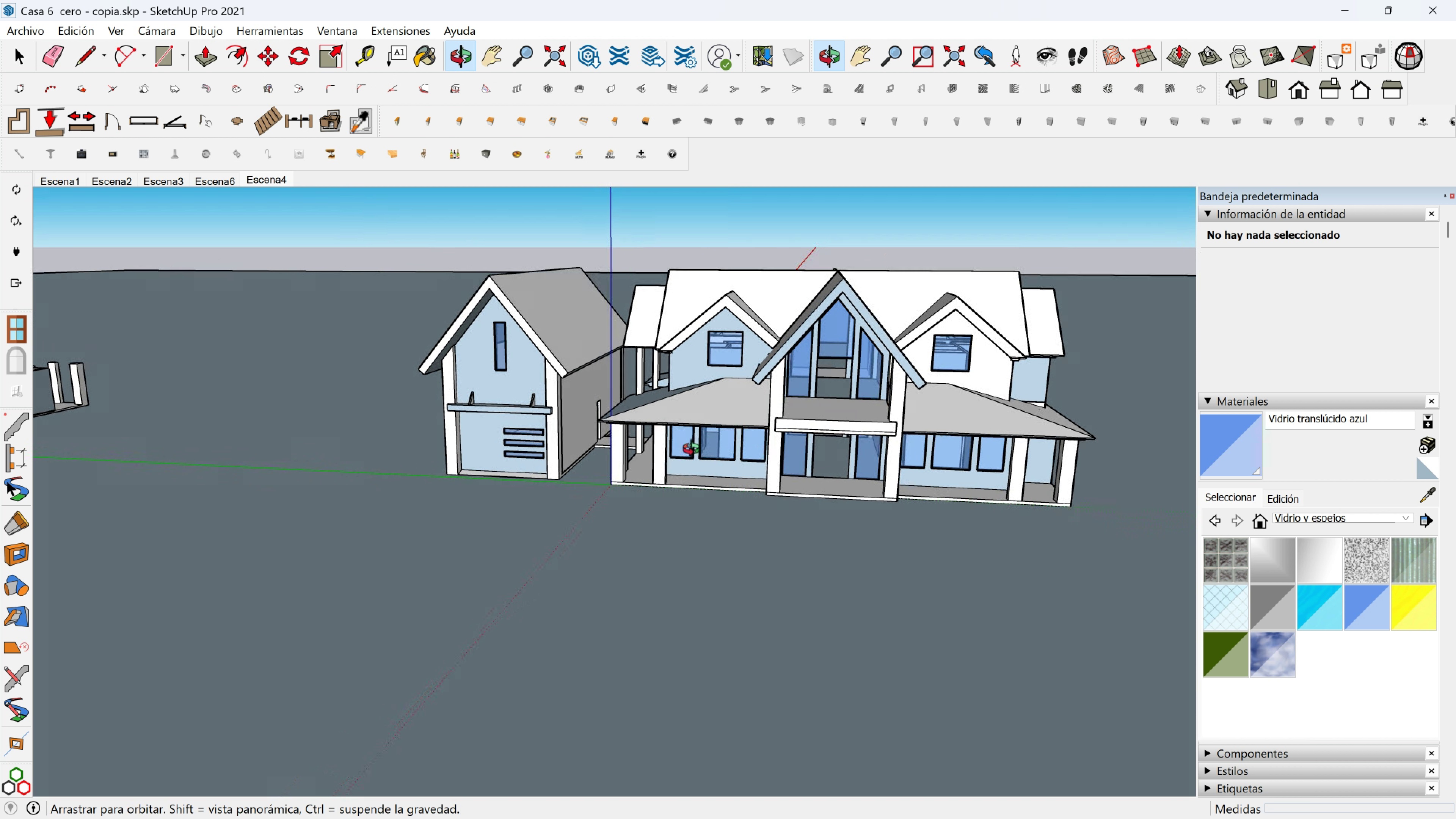 
hold_key(key=ShiftLeft, duration=0.53)
 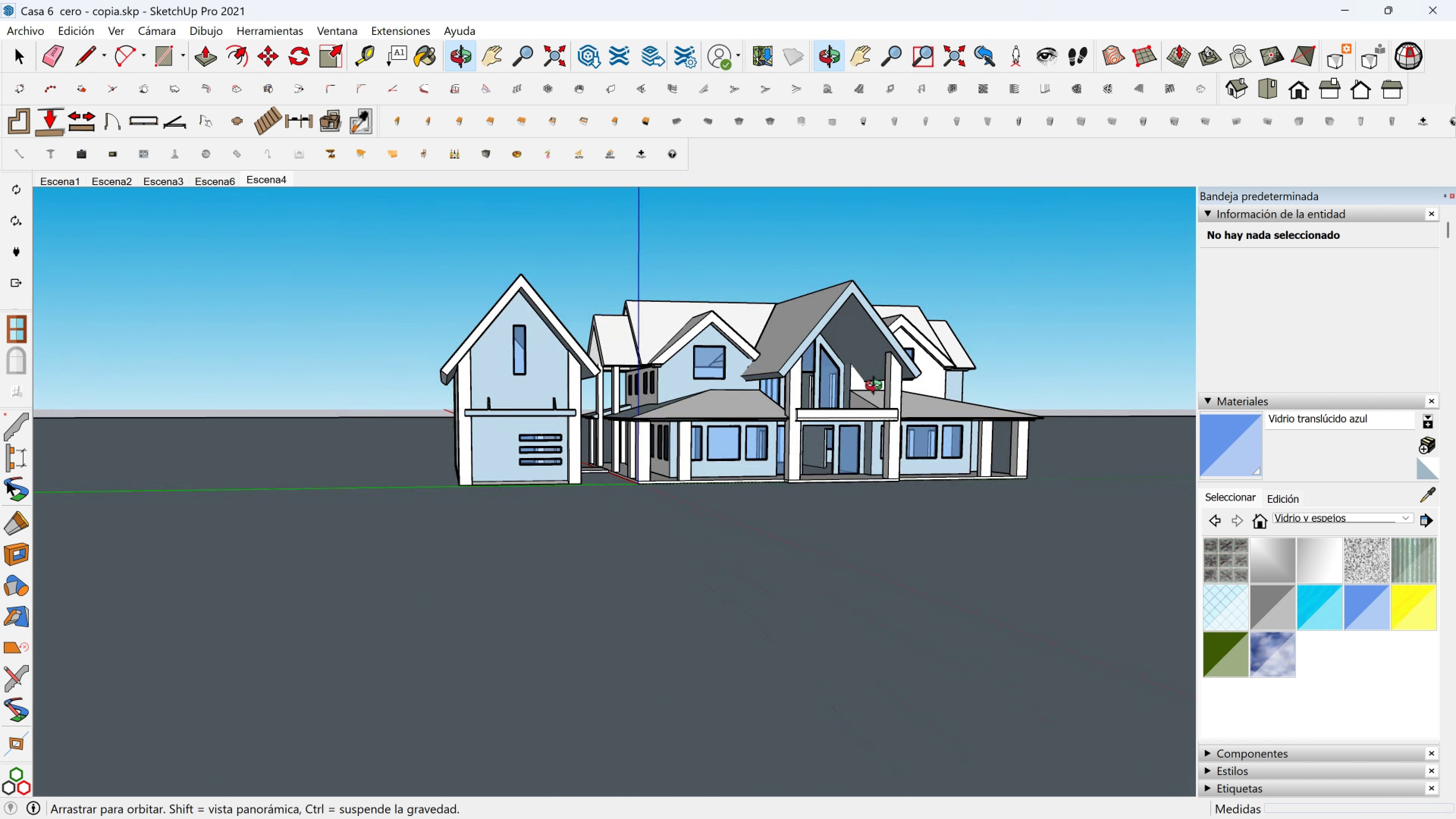 
hold_key(key=ShiftLeft, duration=0.51)
 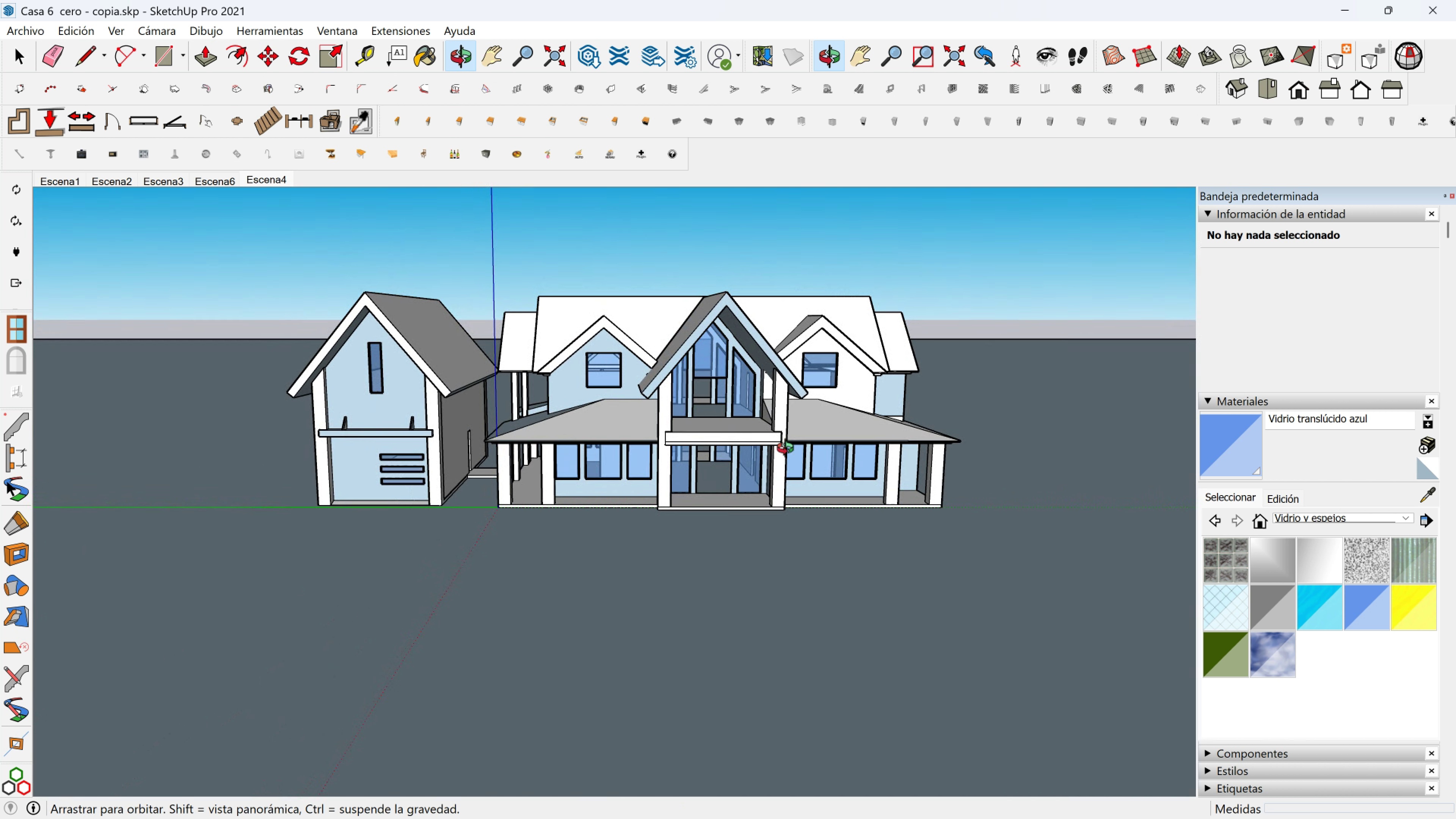 
scroll: coordinate [683, 433], scroll_direction: up, amount: 4.0
 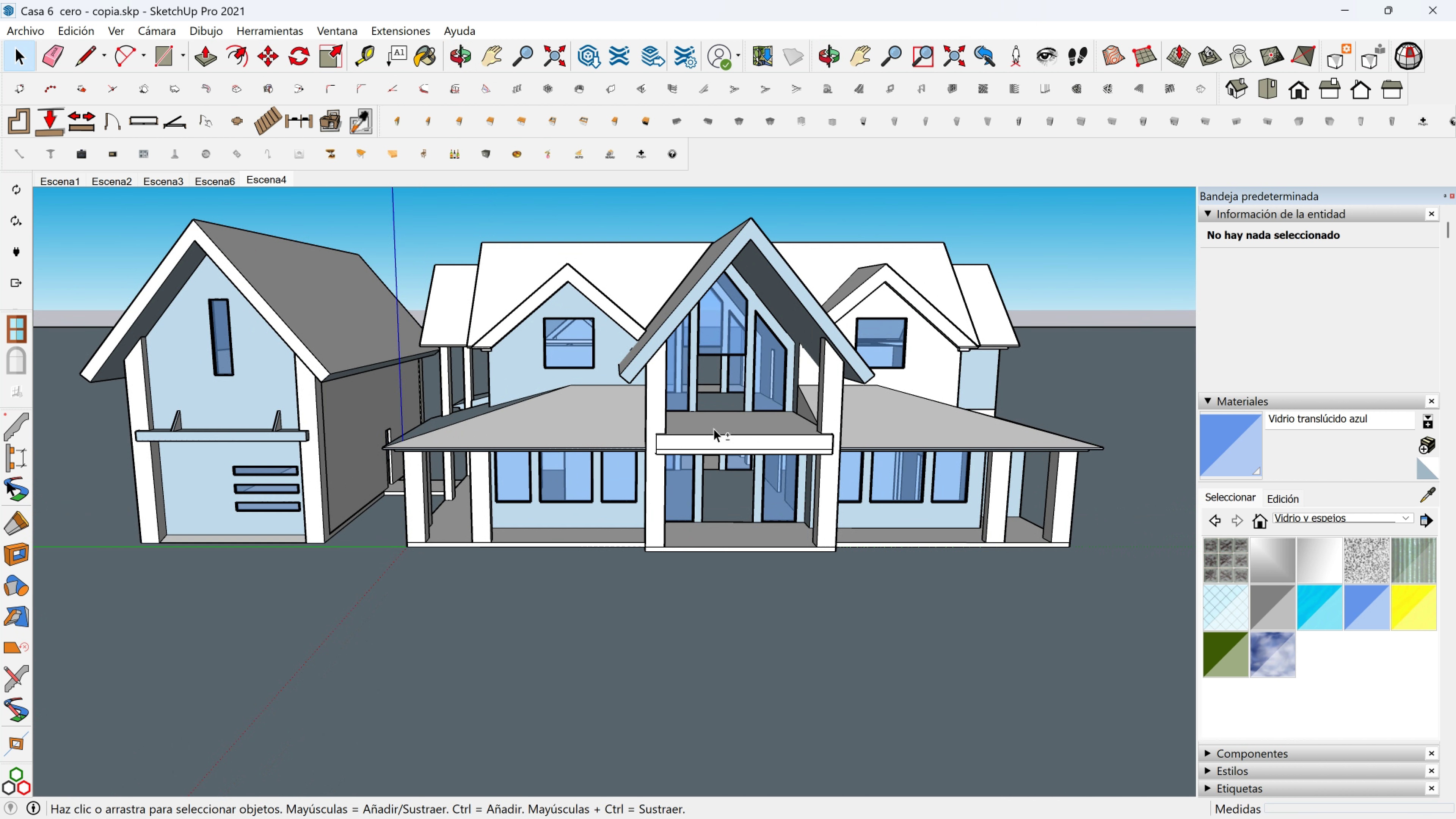 
hold_key(key=ShiftLeft, duration=0.33)
 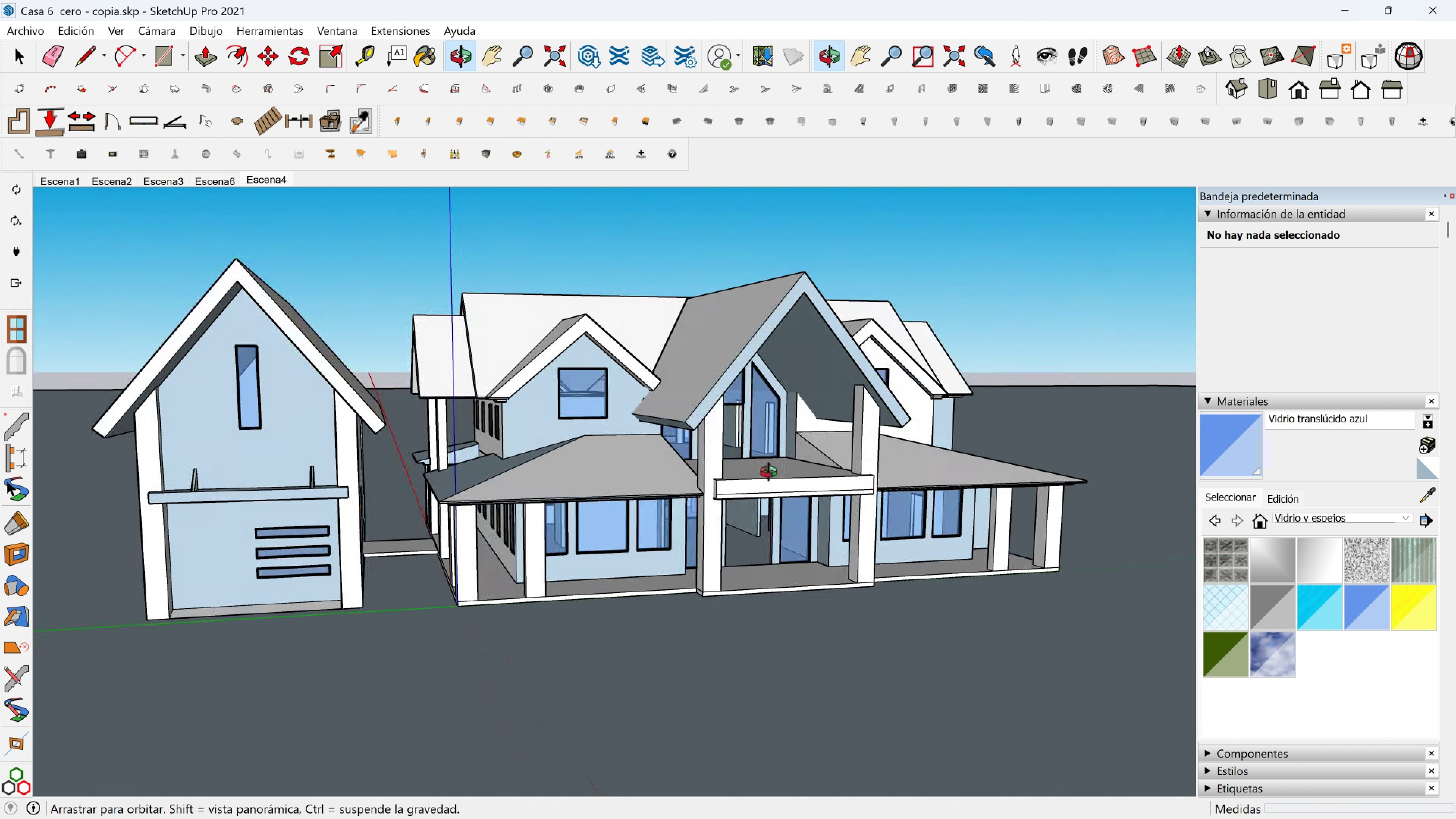 
hold_key(key=ShiftLeft, duration=0.64)
 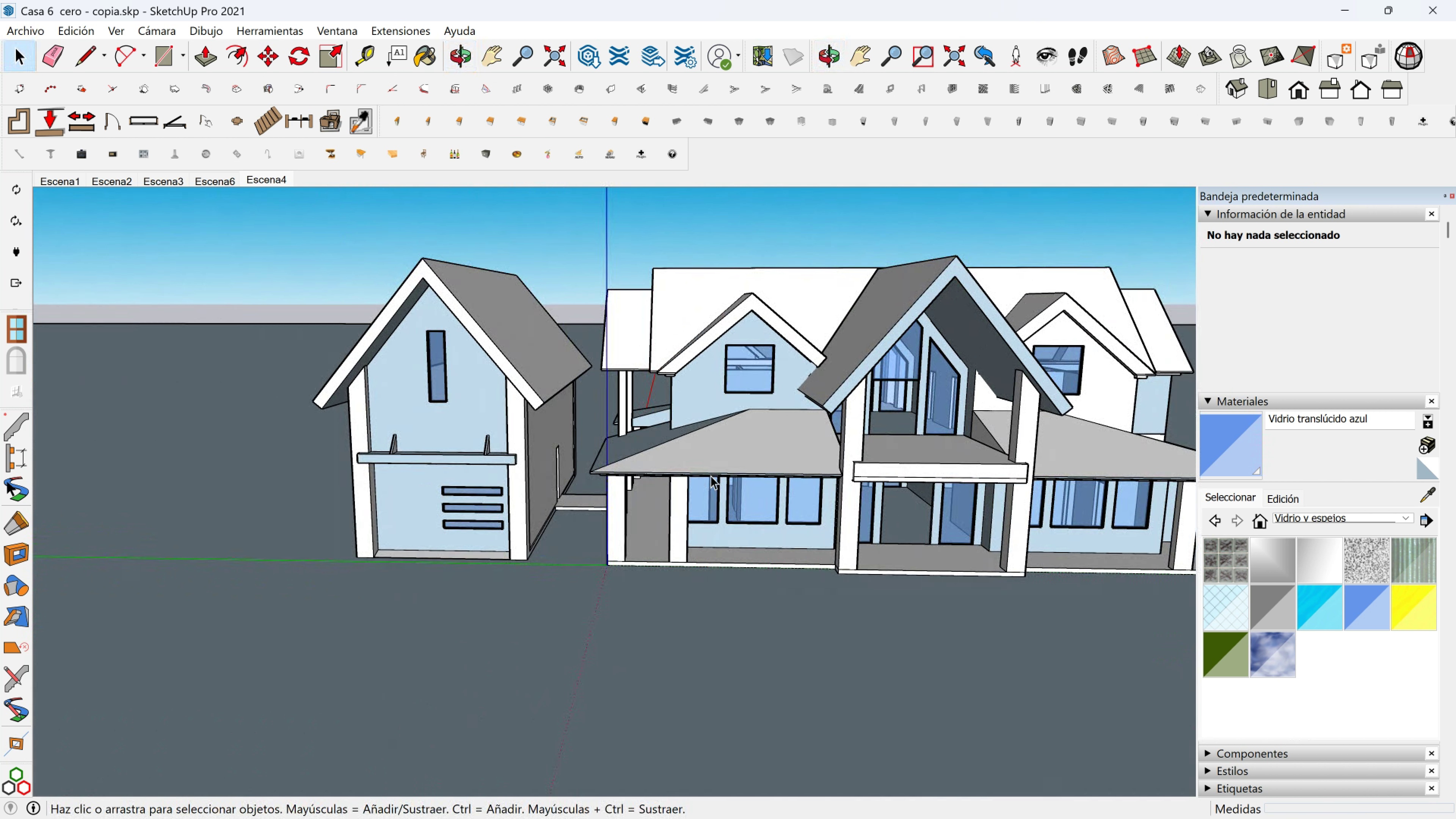 
scroll: coordinate [716, 475], scroll_direction: down, amount: 2.0
 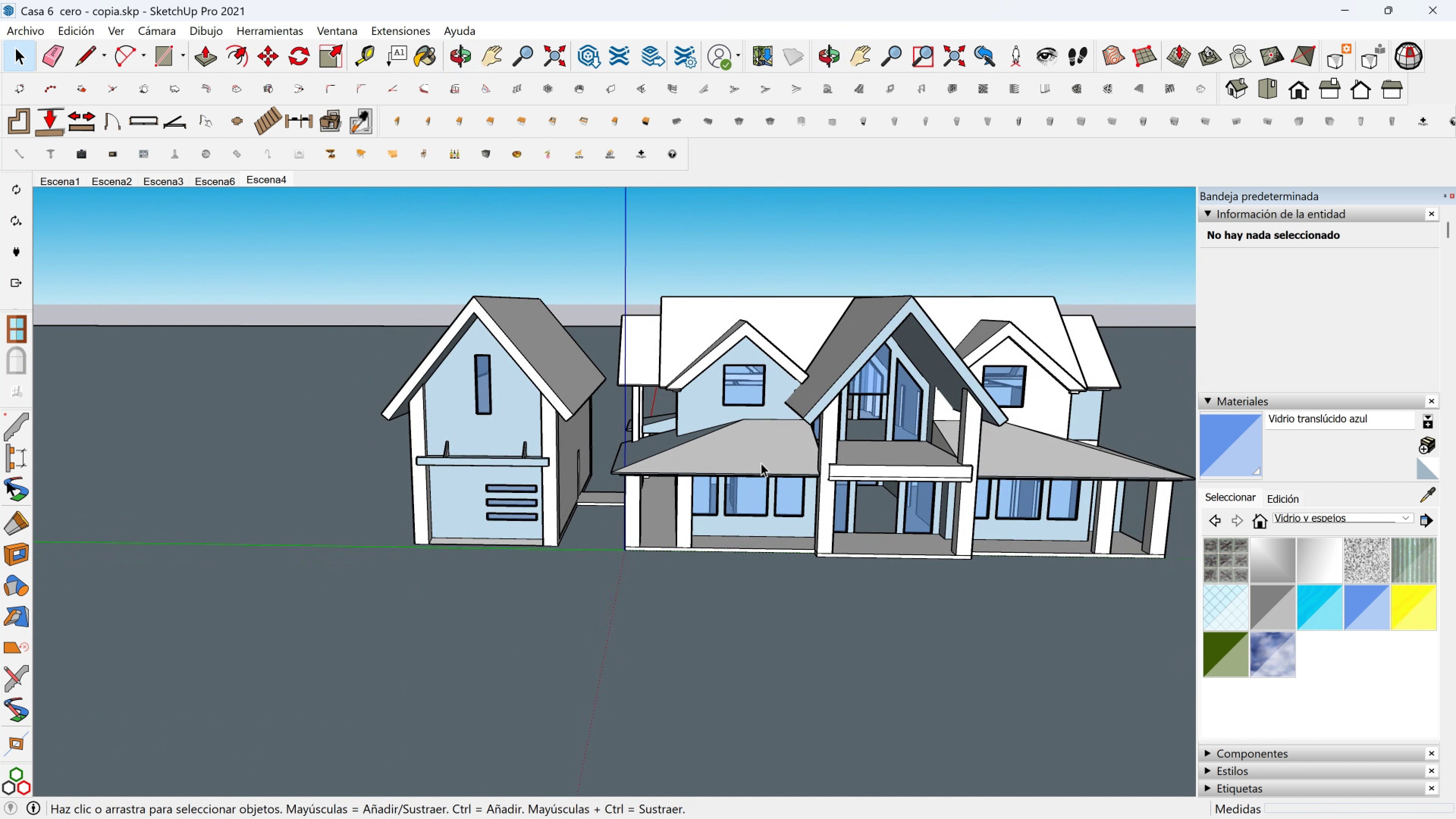 
hold_key(key=ShiftLeft, duration=0.31)
 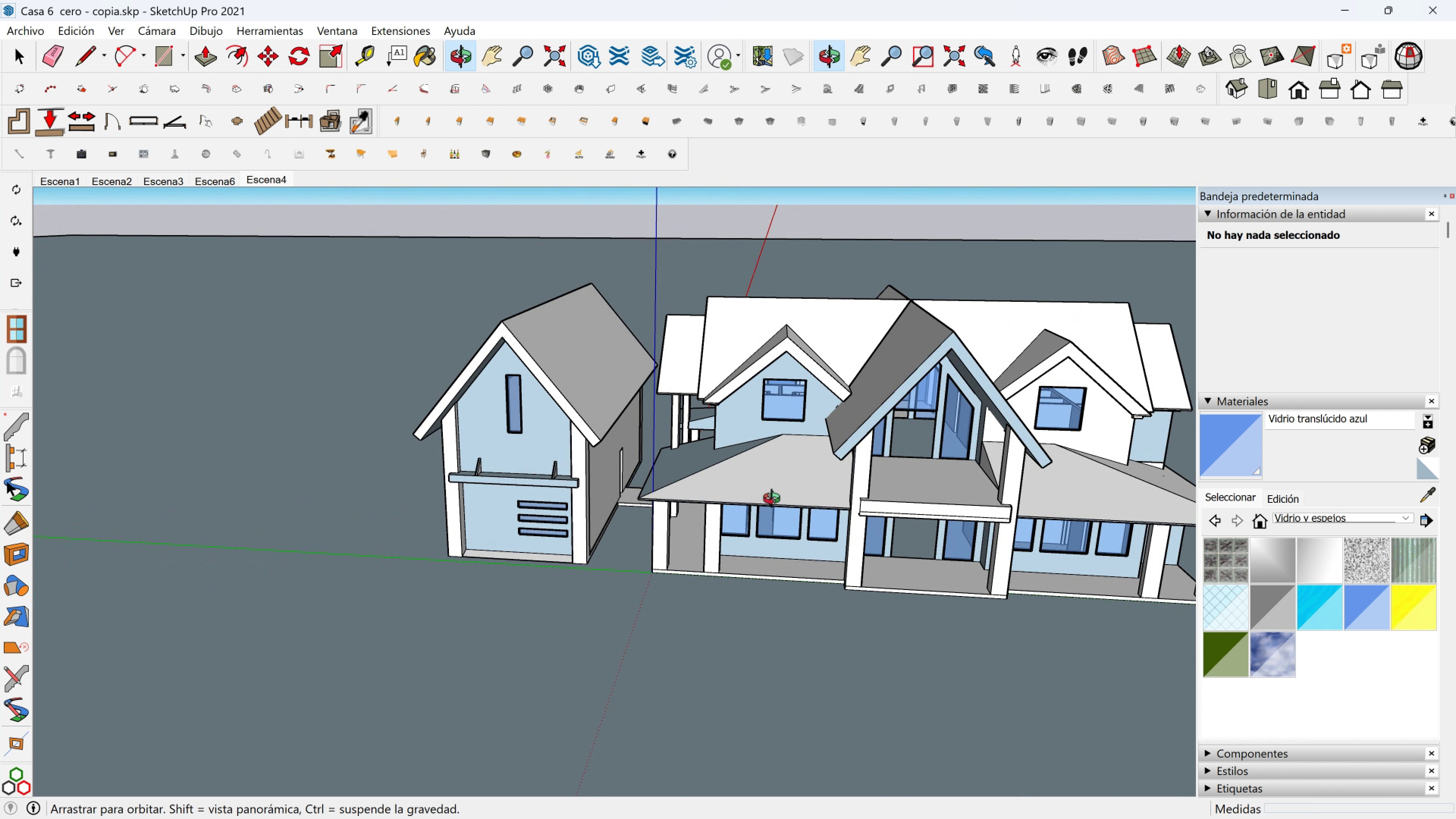 
scroll: coordinate [782, 521], scroll_direction: down, amount: 1.0
 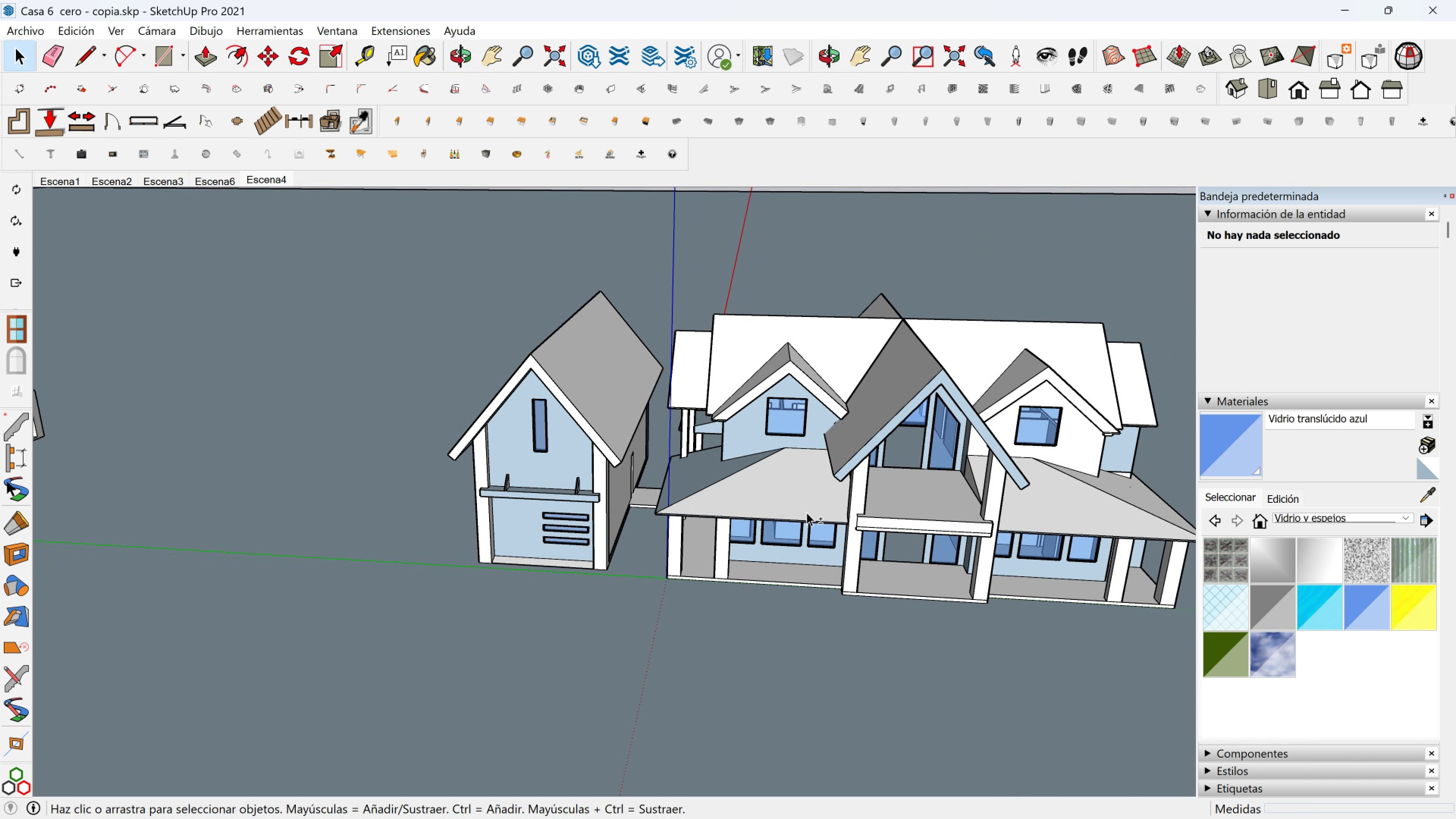 
hold_key(key=ShiftLeft, duration=0.46)
 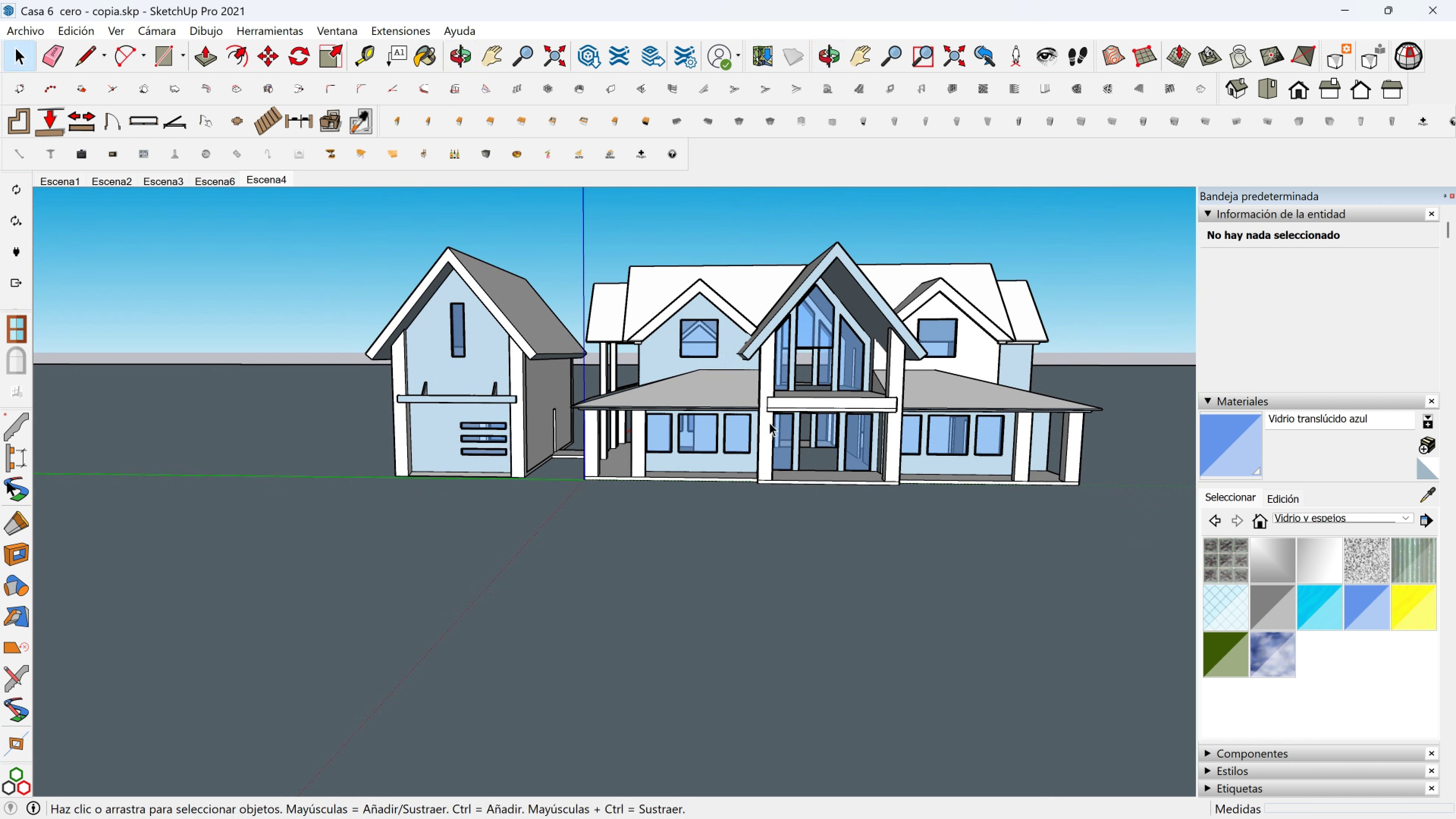 
hold_key(key=ShiftLeft, duration=1.14)
 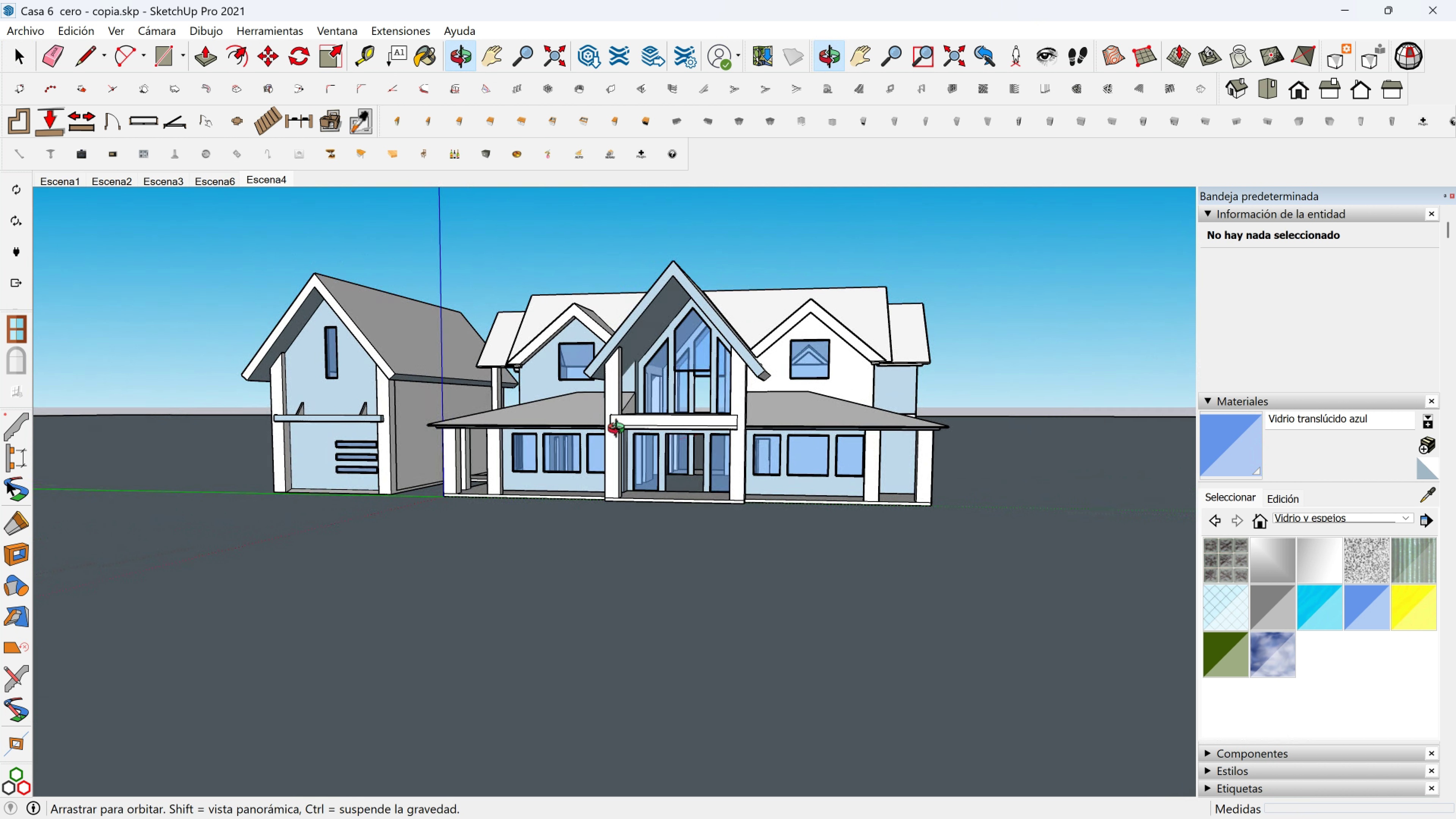 
hold_key(key=ShiftLeft, duration=0.67)
 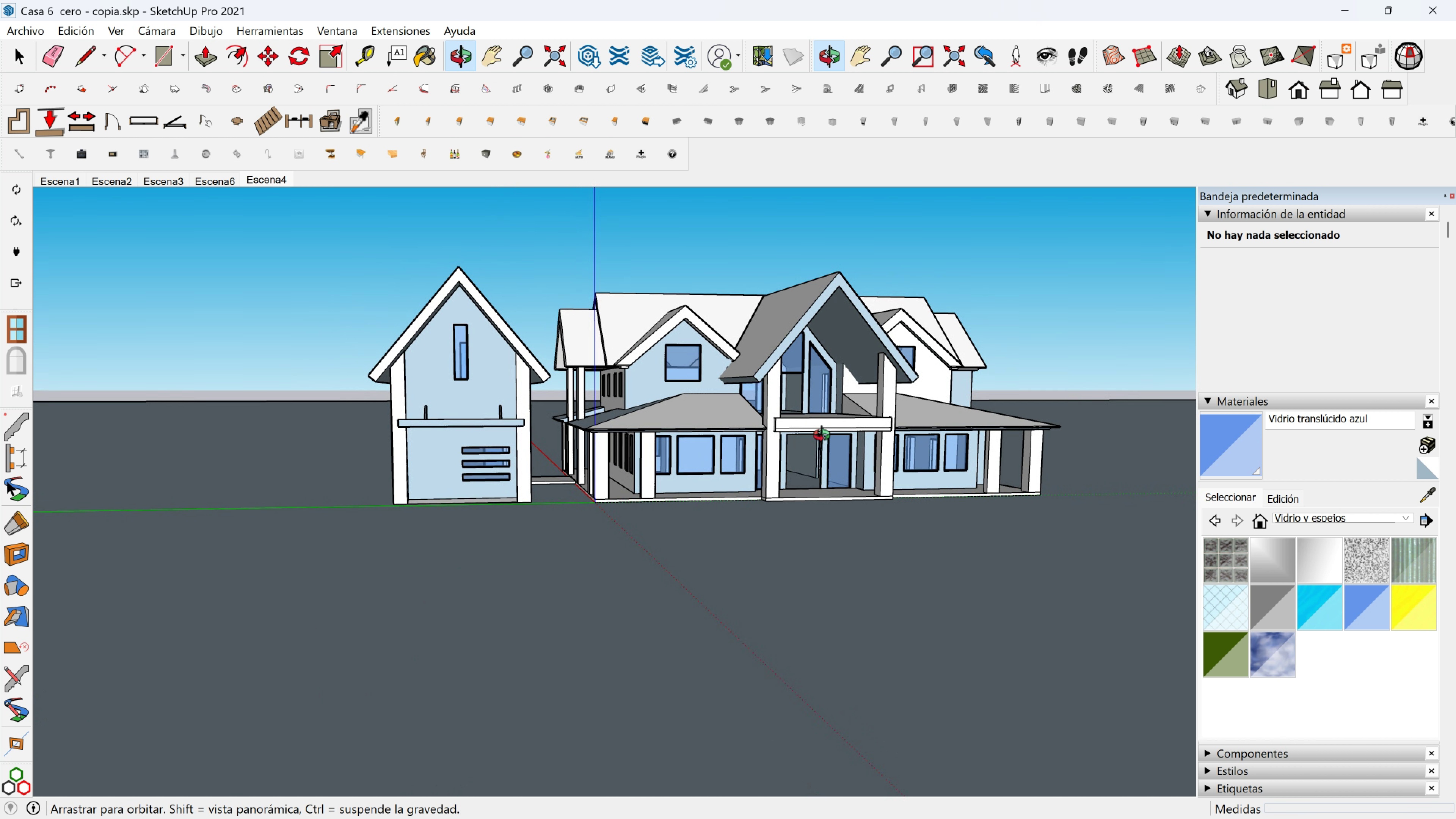 
key(Shift+ShiftLeft)
 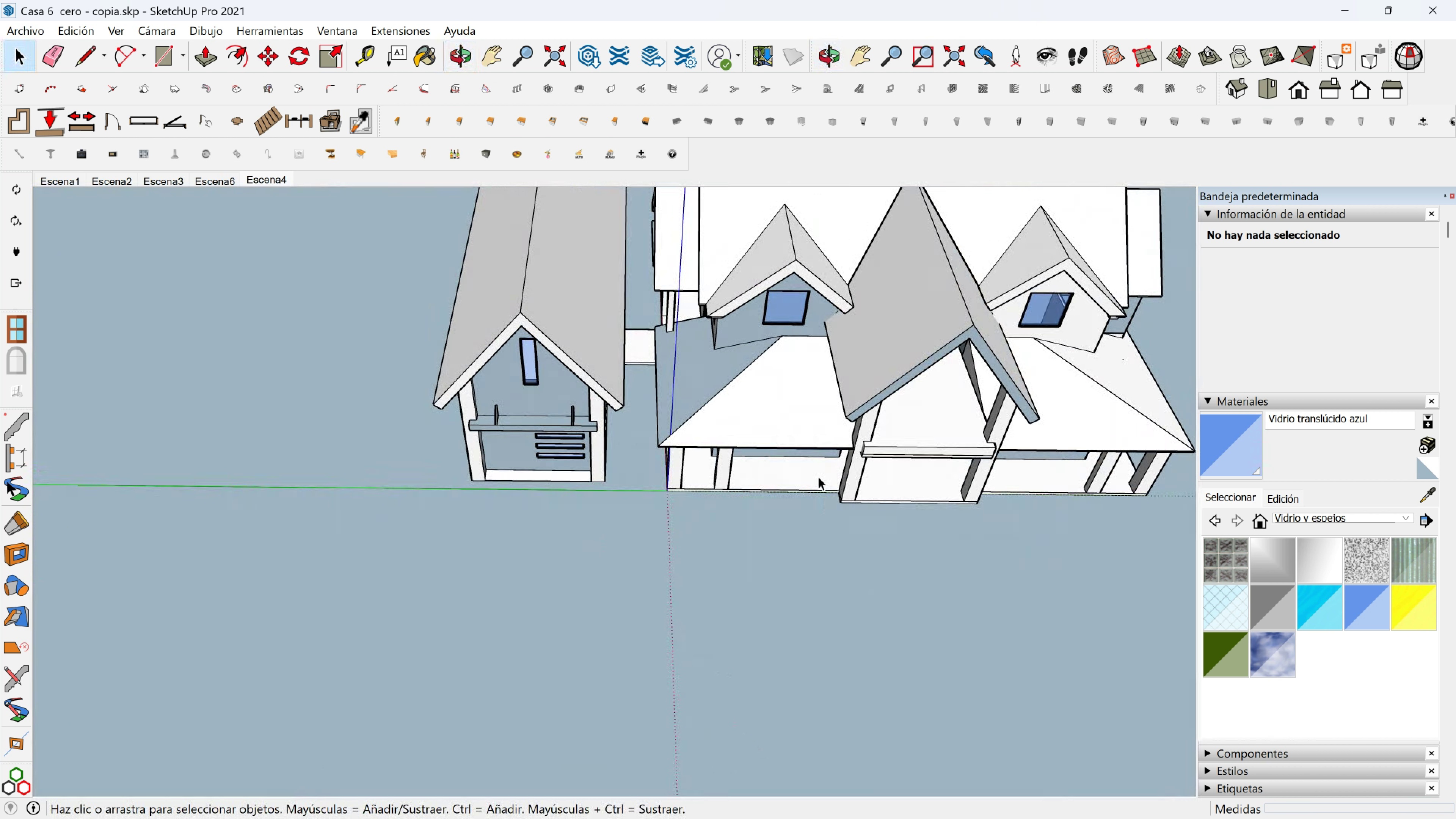 
scroll: coordinate [813, 451], scroll_direction: down, amount: 1.0
 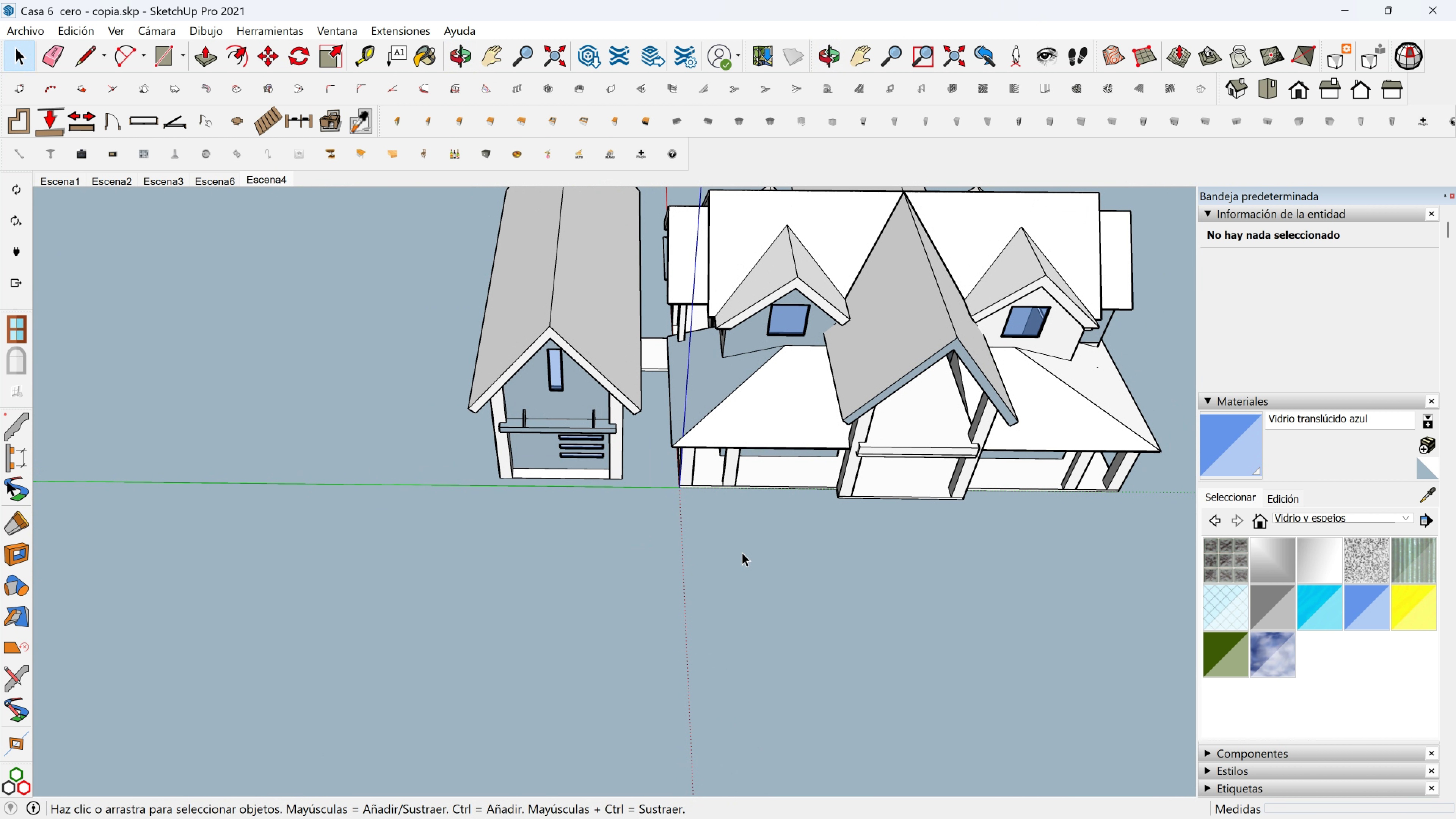 
double_click([742, 552])
 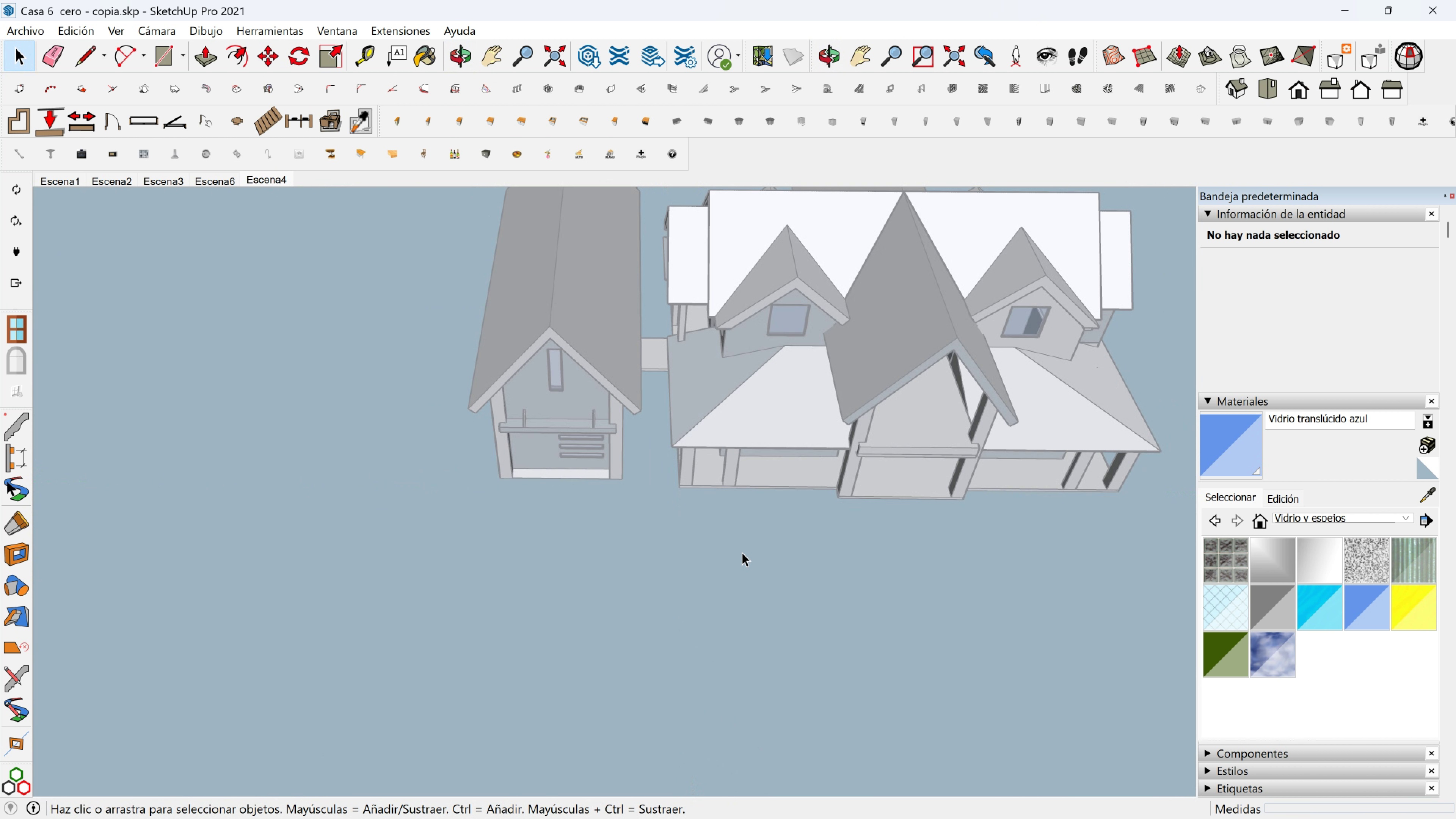 
triple_click([742, 552])
 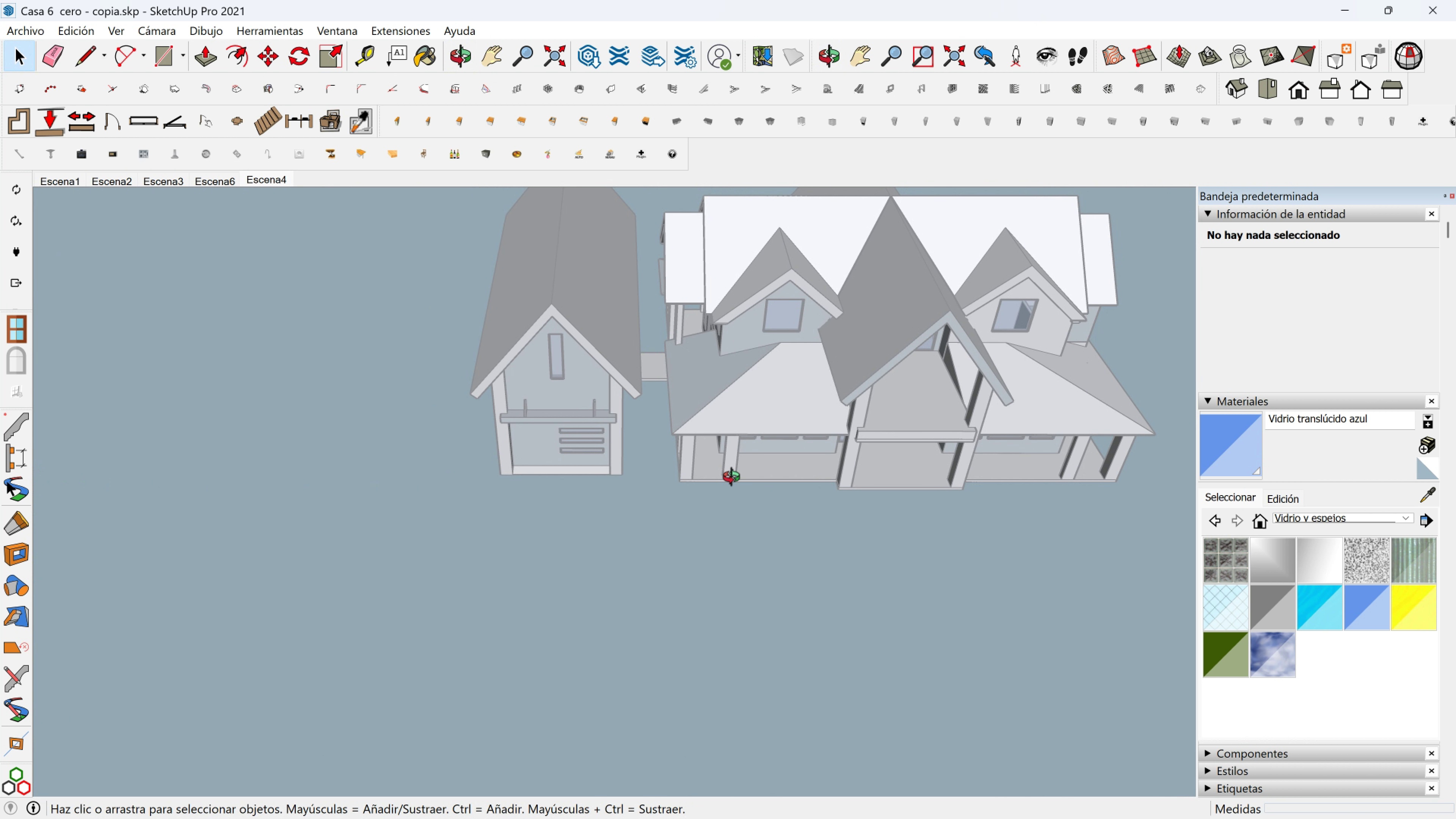 
key(Escape)
 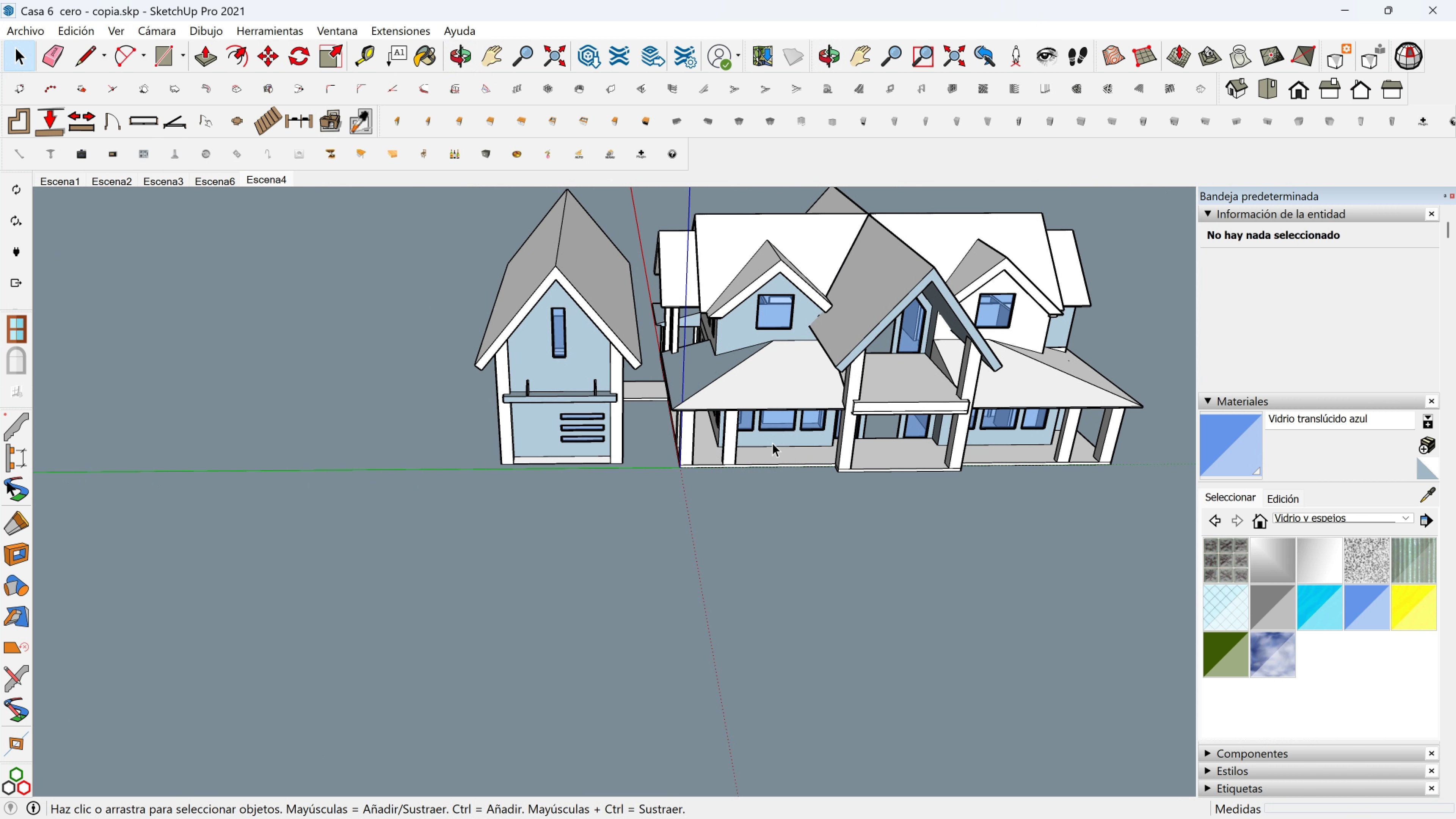 
scroll: coordinate [857, 474], scroll_direction: up, amount: 4.0
 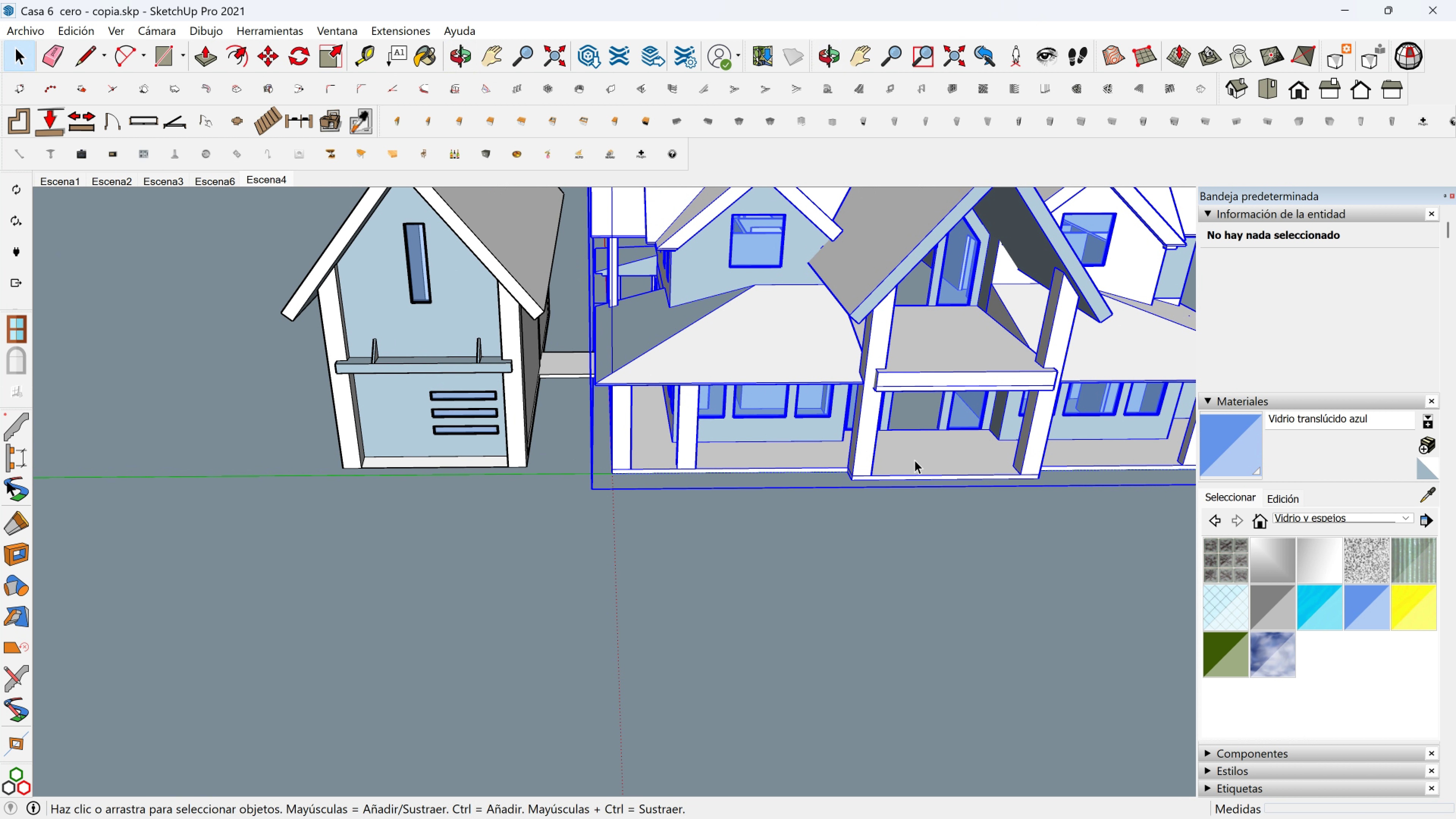 
scroll: coordinate [793, 513], scroll_direction: down, amount: 3.0
 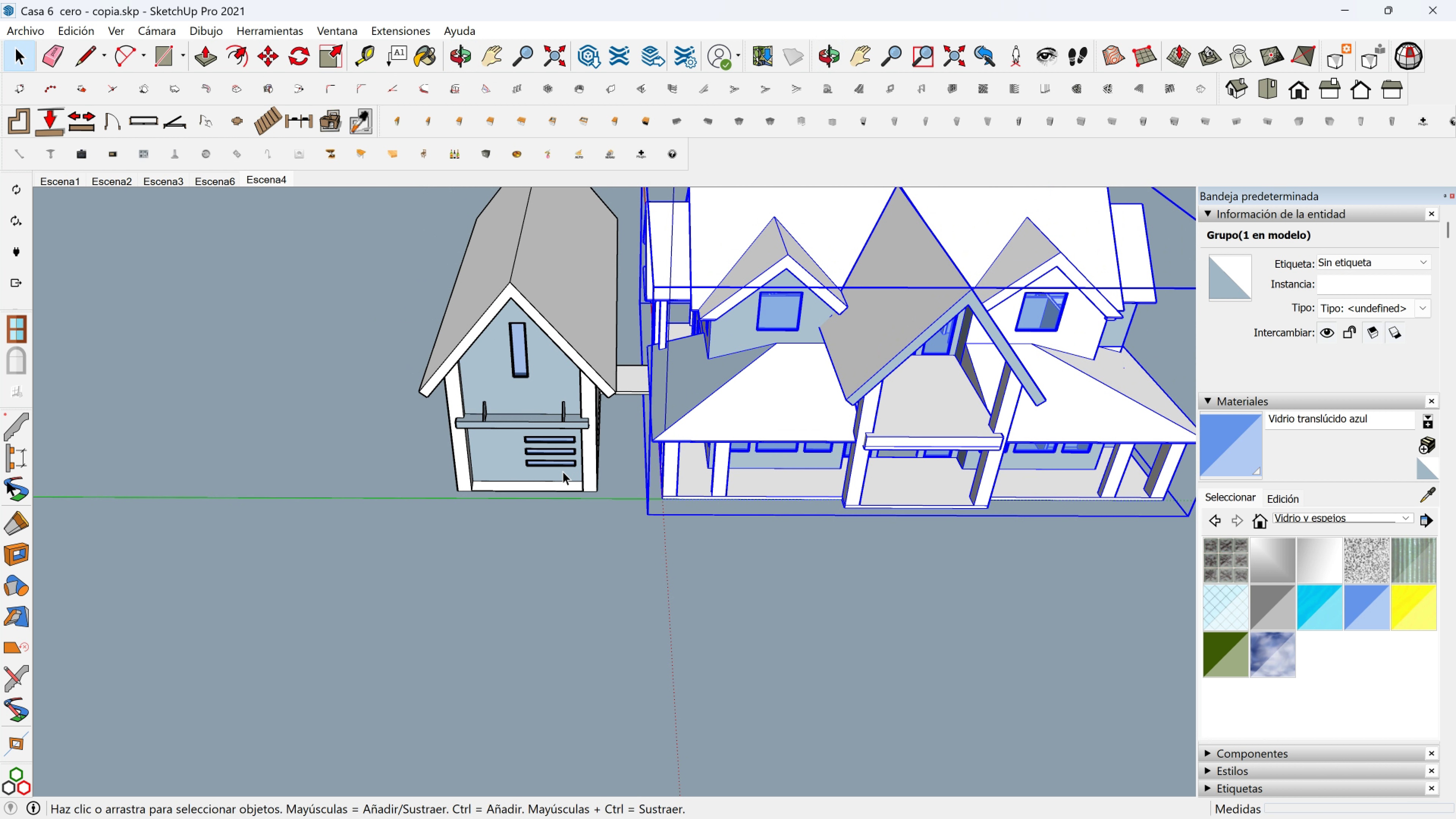 
left_click([563, 471])
 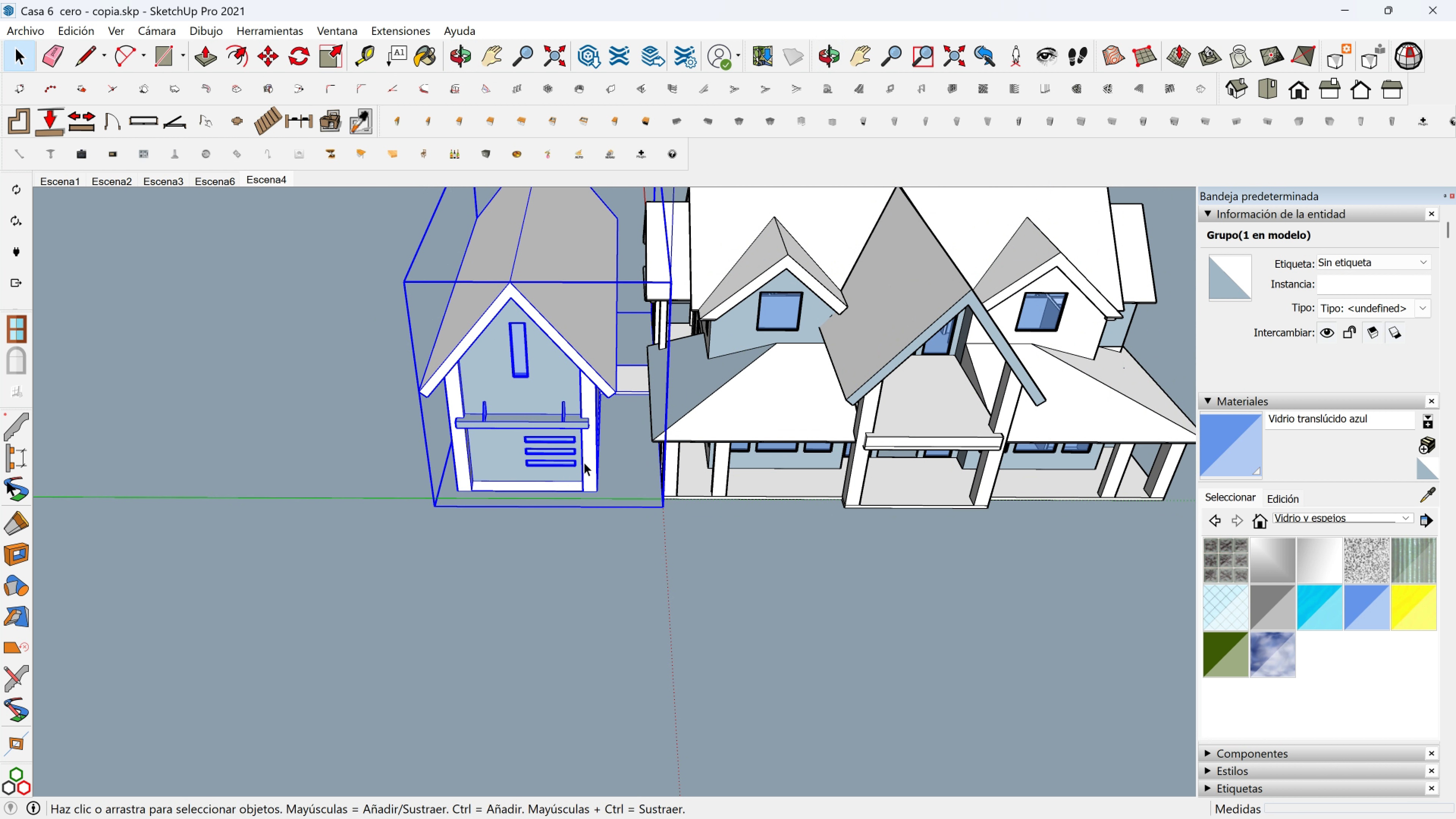 
scroll: coordinate [595, 417], scroll_direction: down, amount: 5.0
 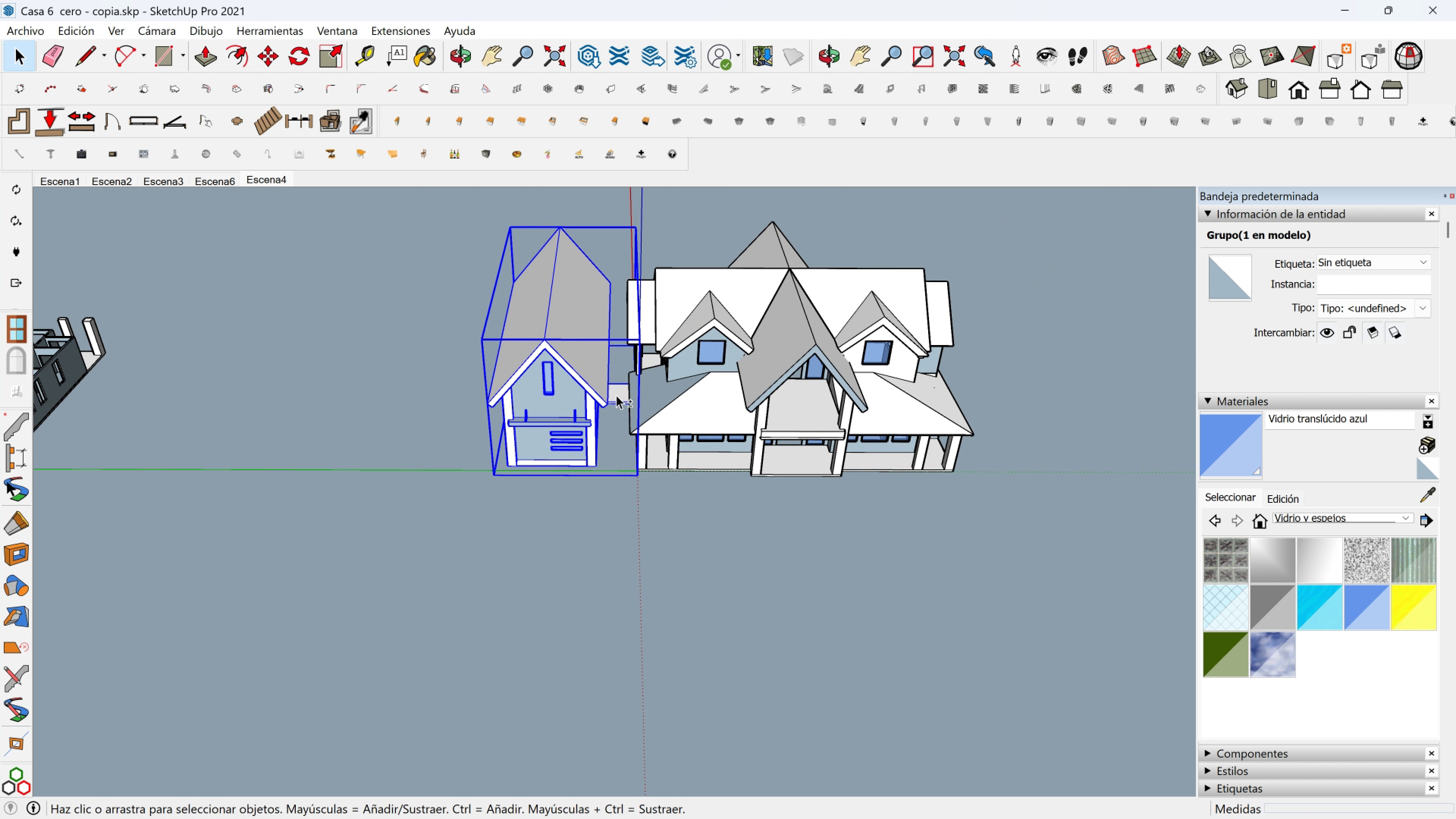 
key(Shift+ShiftLeft)
 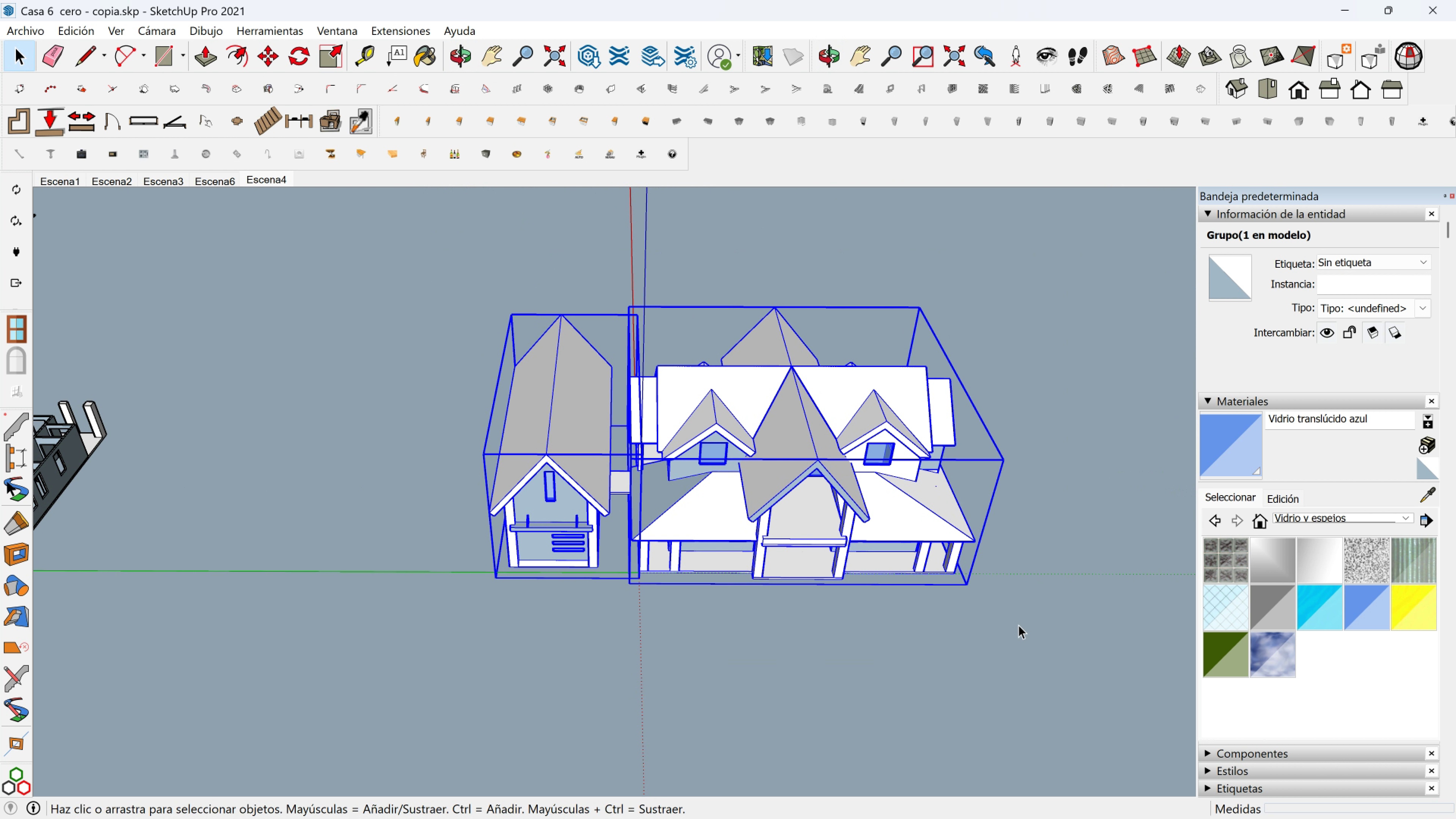 
right_click([863, 537])
 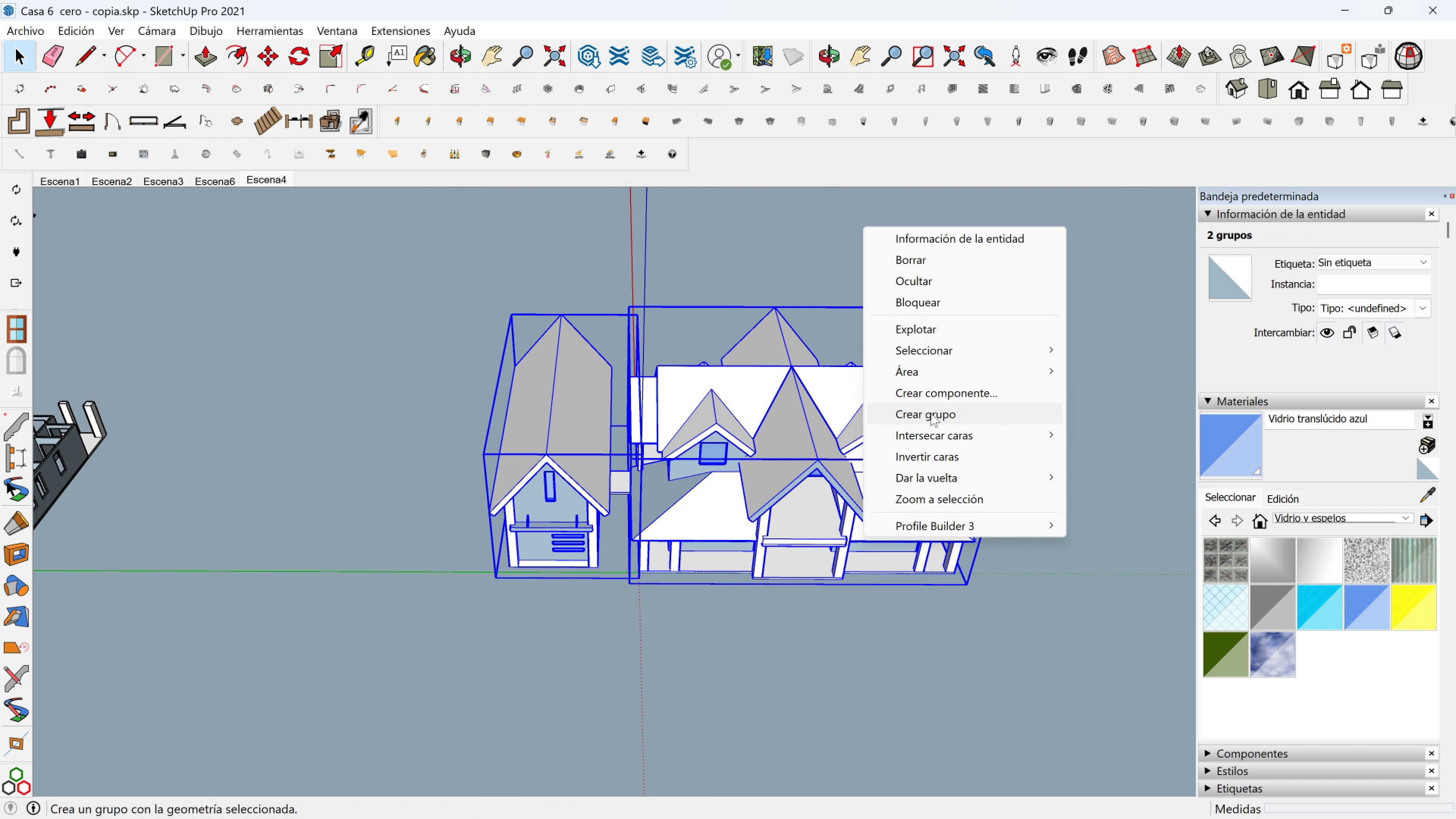 
left_click([931, 413])
 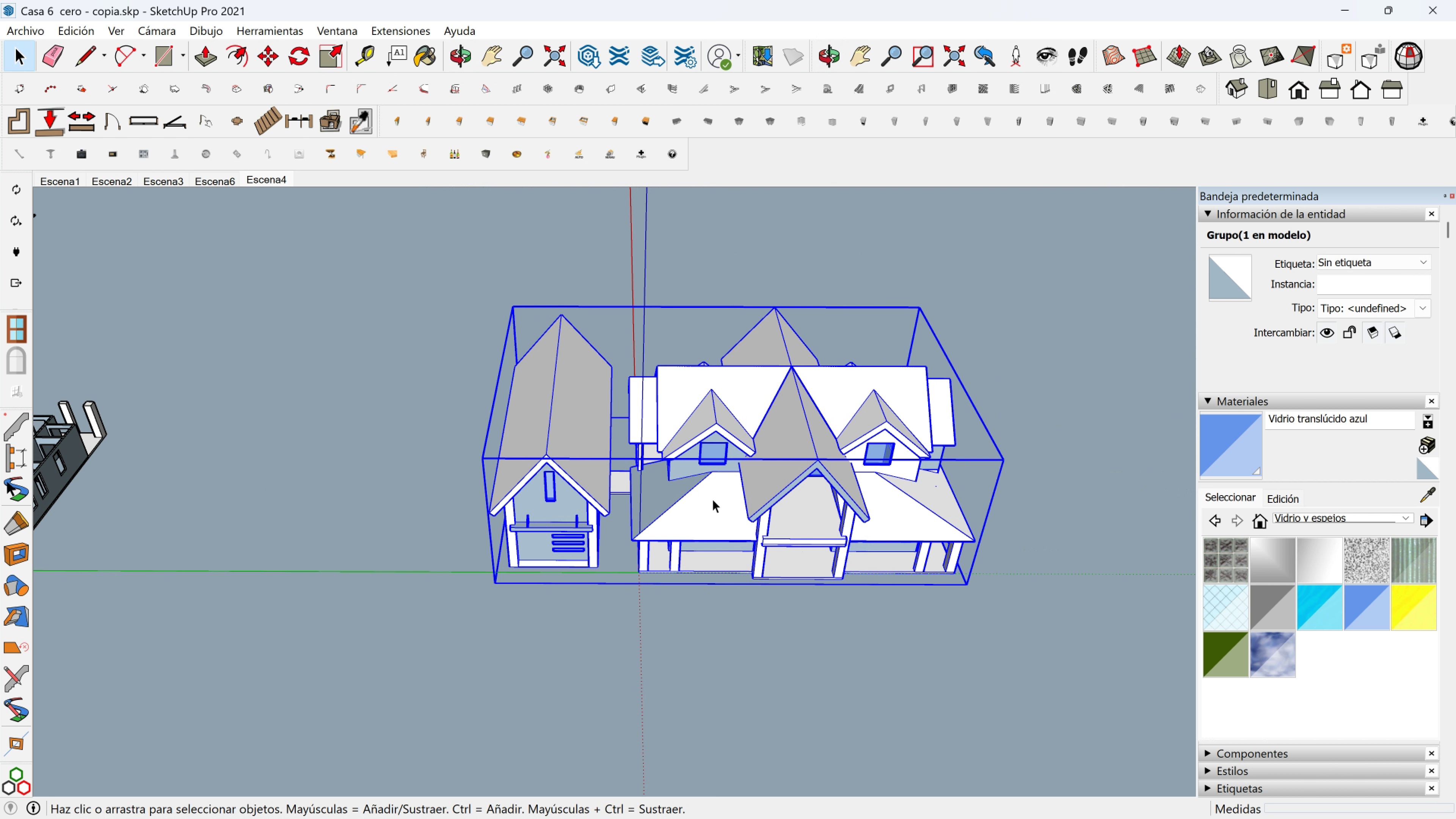 
double_click([712, 499])
 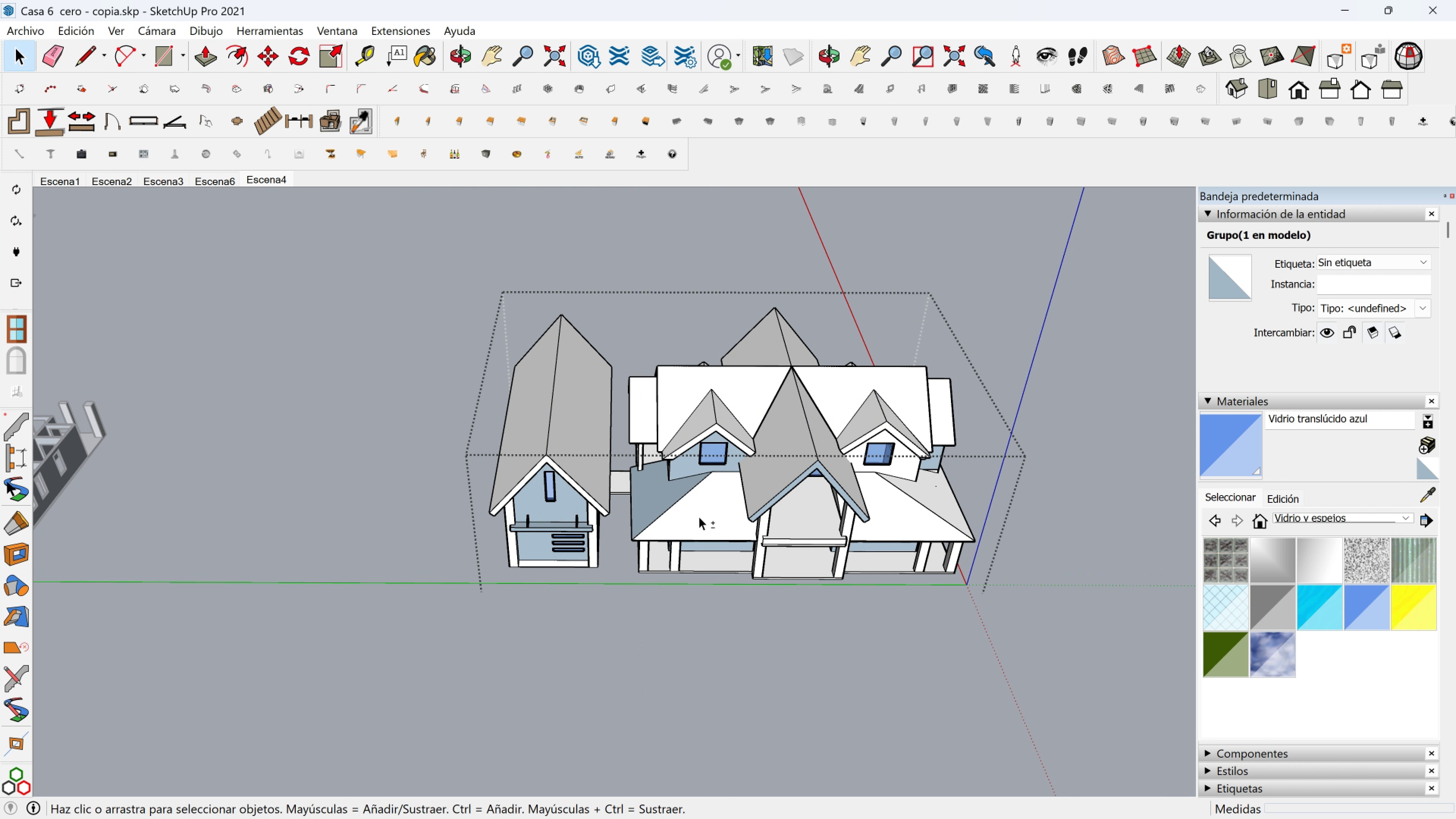 
hold_key(key=ShiftLeft, duration=0.34)
 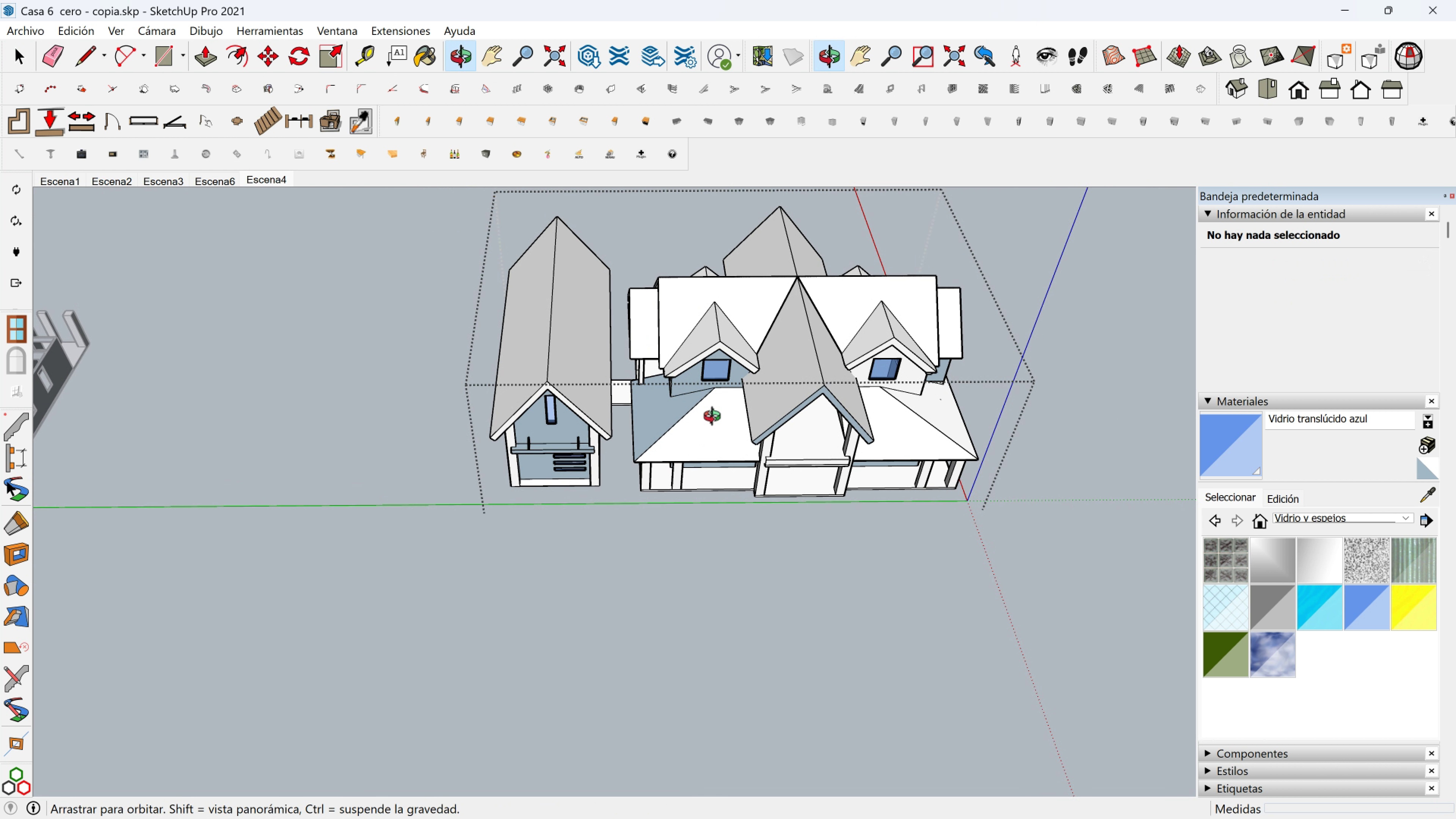 
left_click([712, 424])
 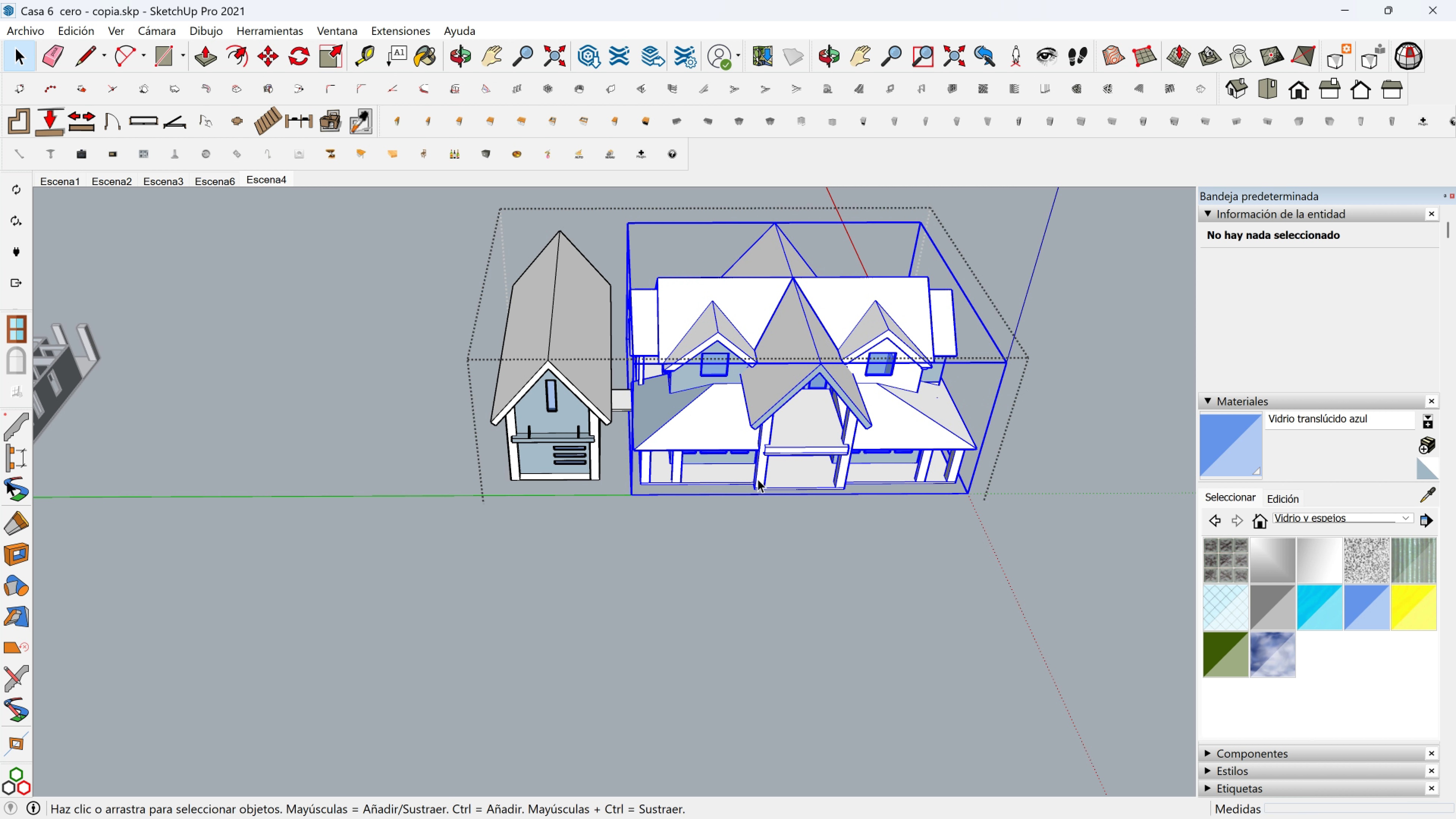 
scroll: coordinate [670, 451], scroll_direction: up, amount: 3.0
 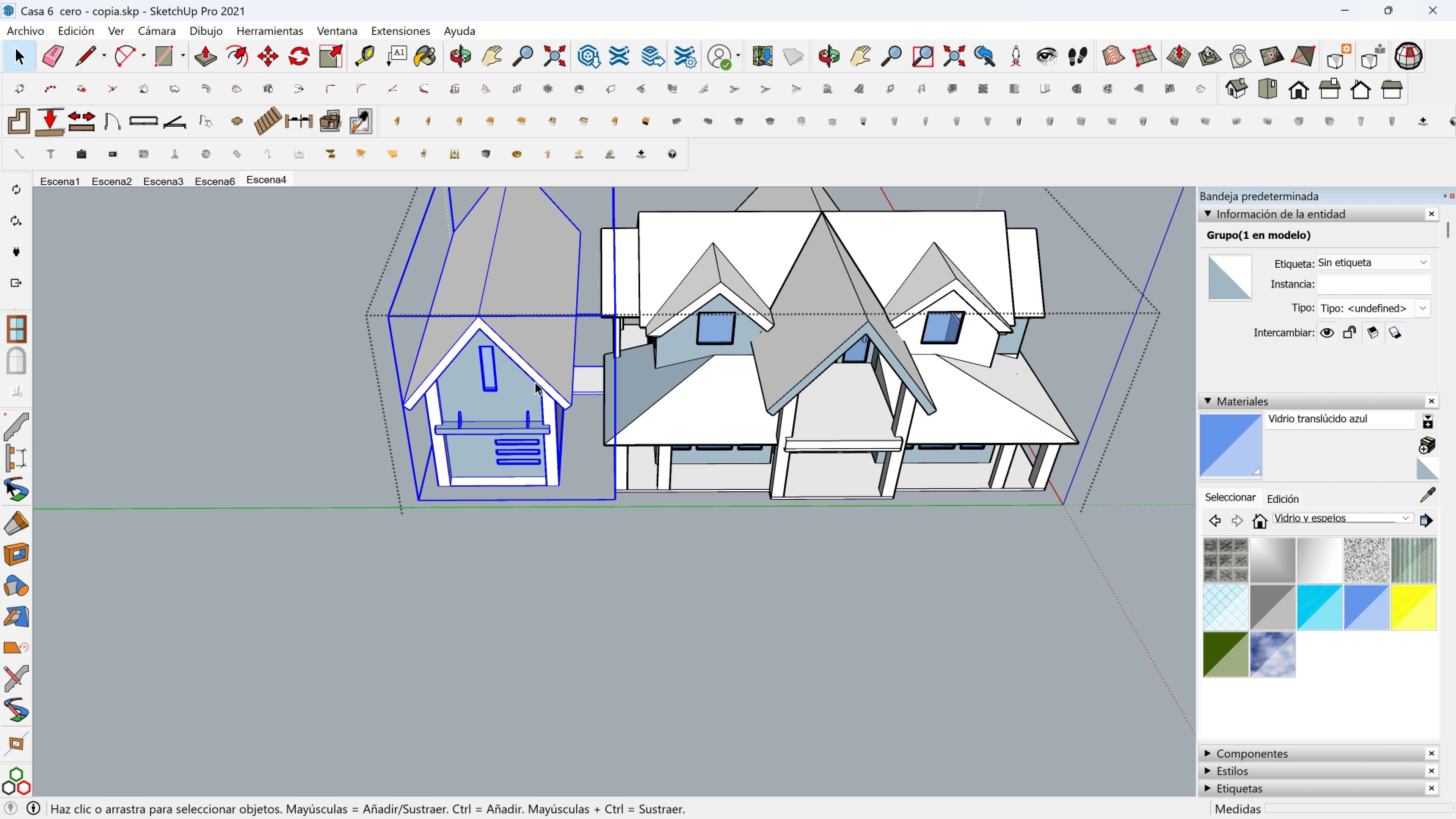 
key(Control+ControlLeft)
 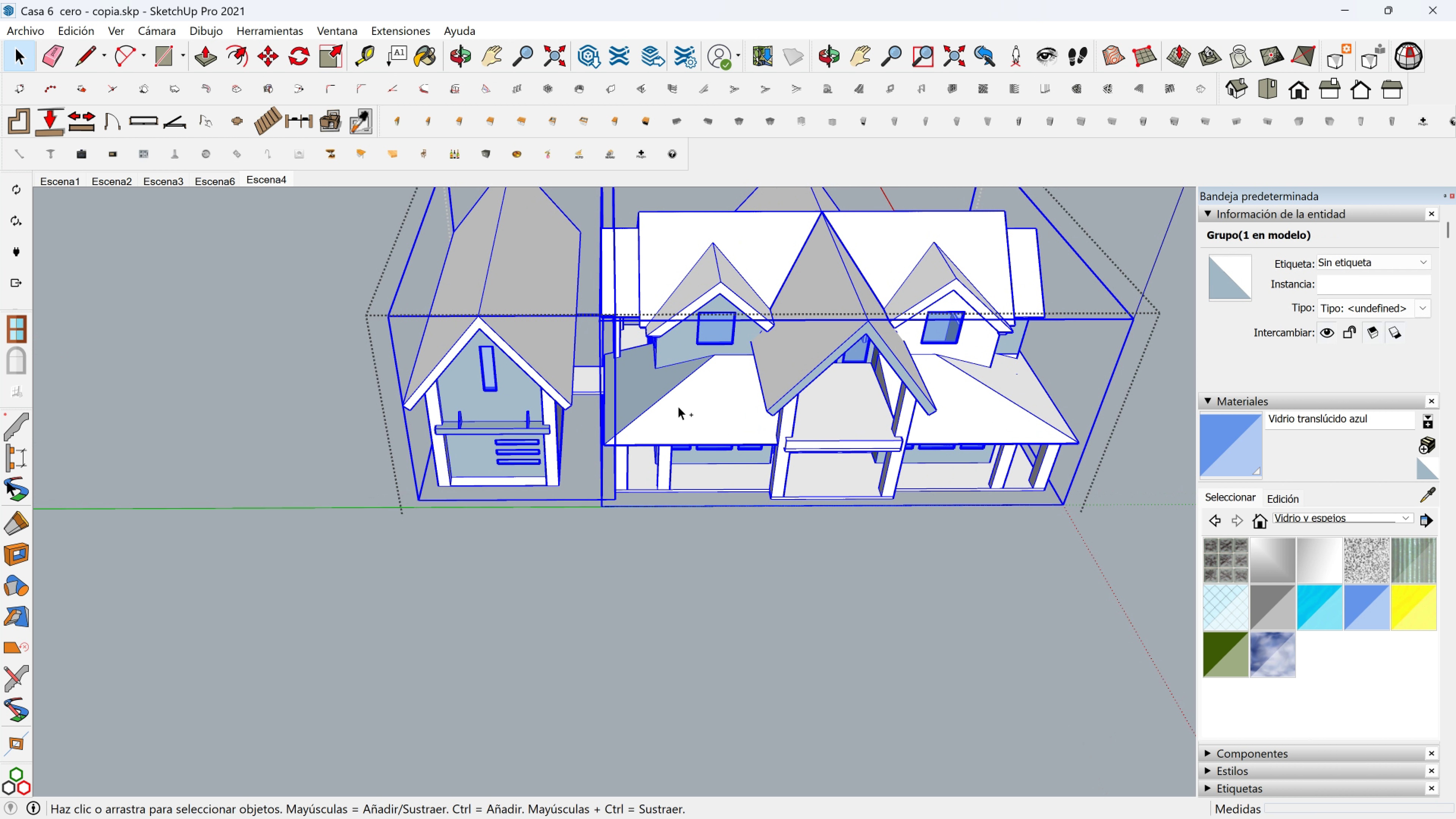 
double_click([678, 406])
 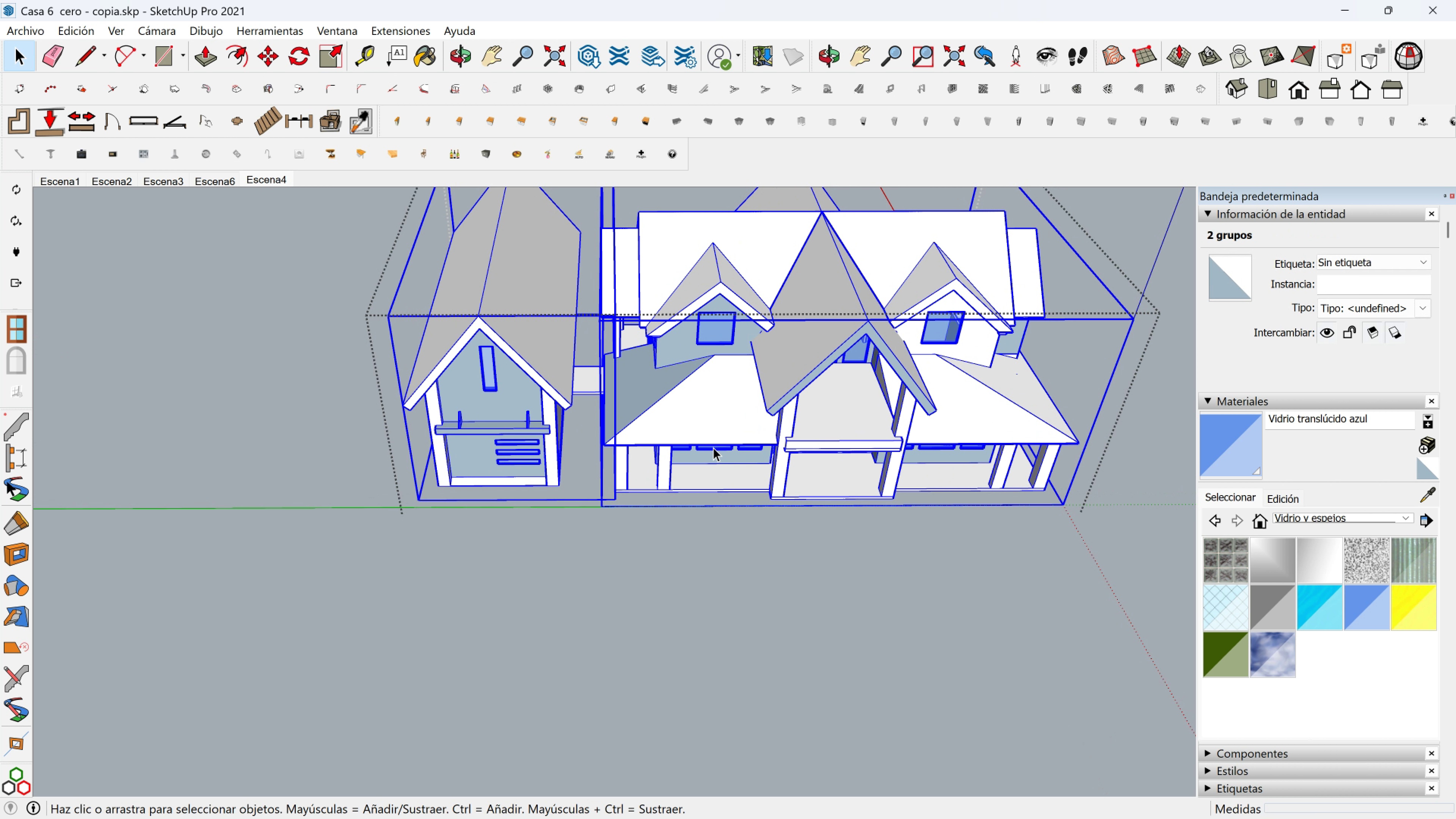 
key(M)
 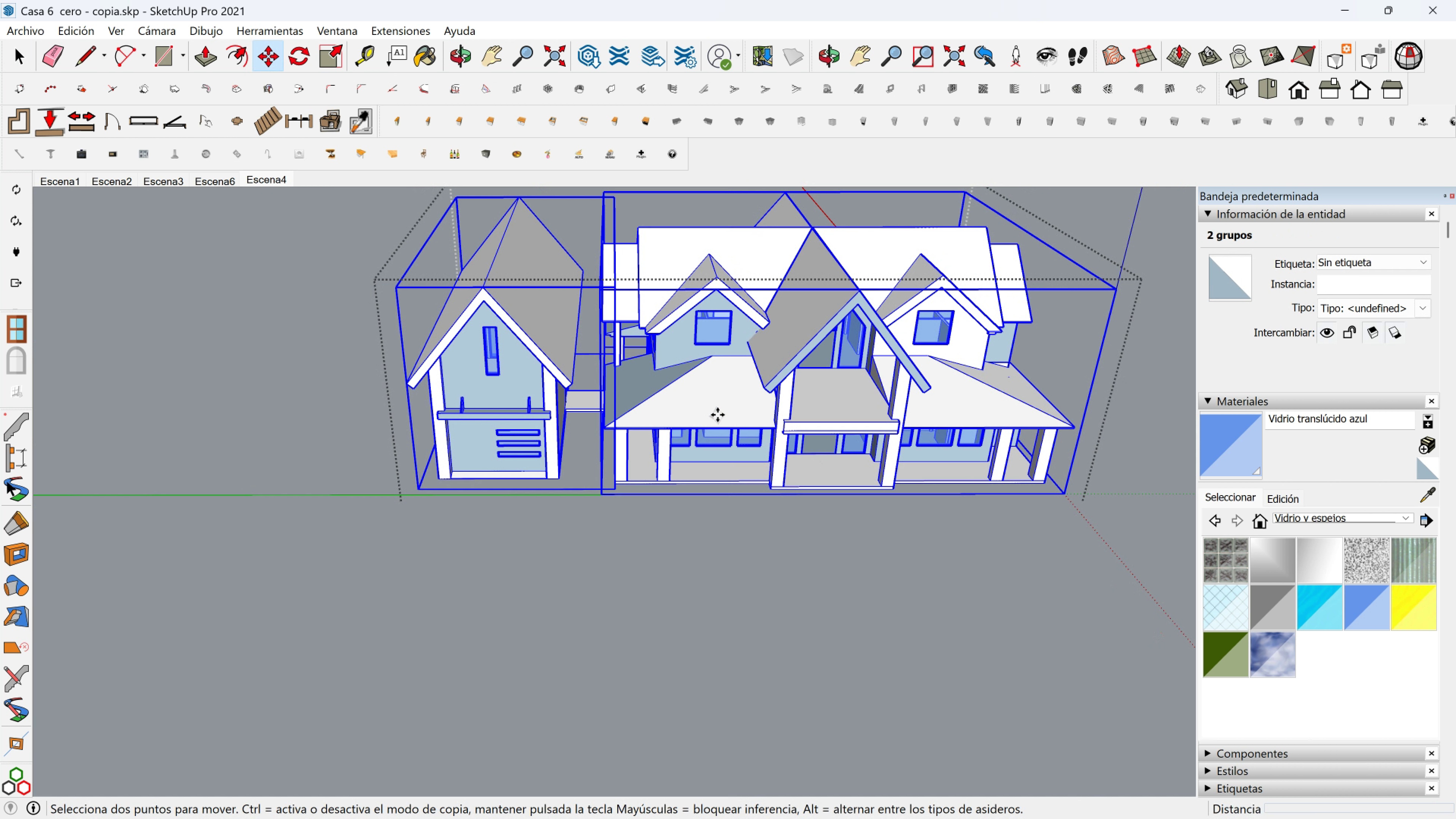 
scroll: coordinate [612, 488], scroll_direction: up, amount: 4.0
 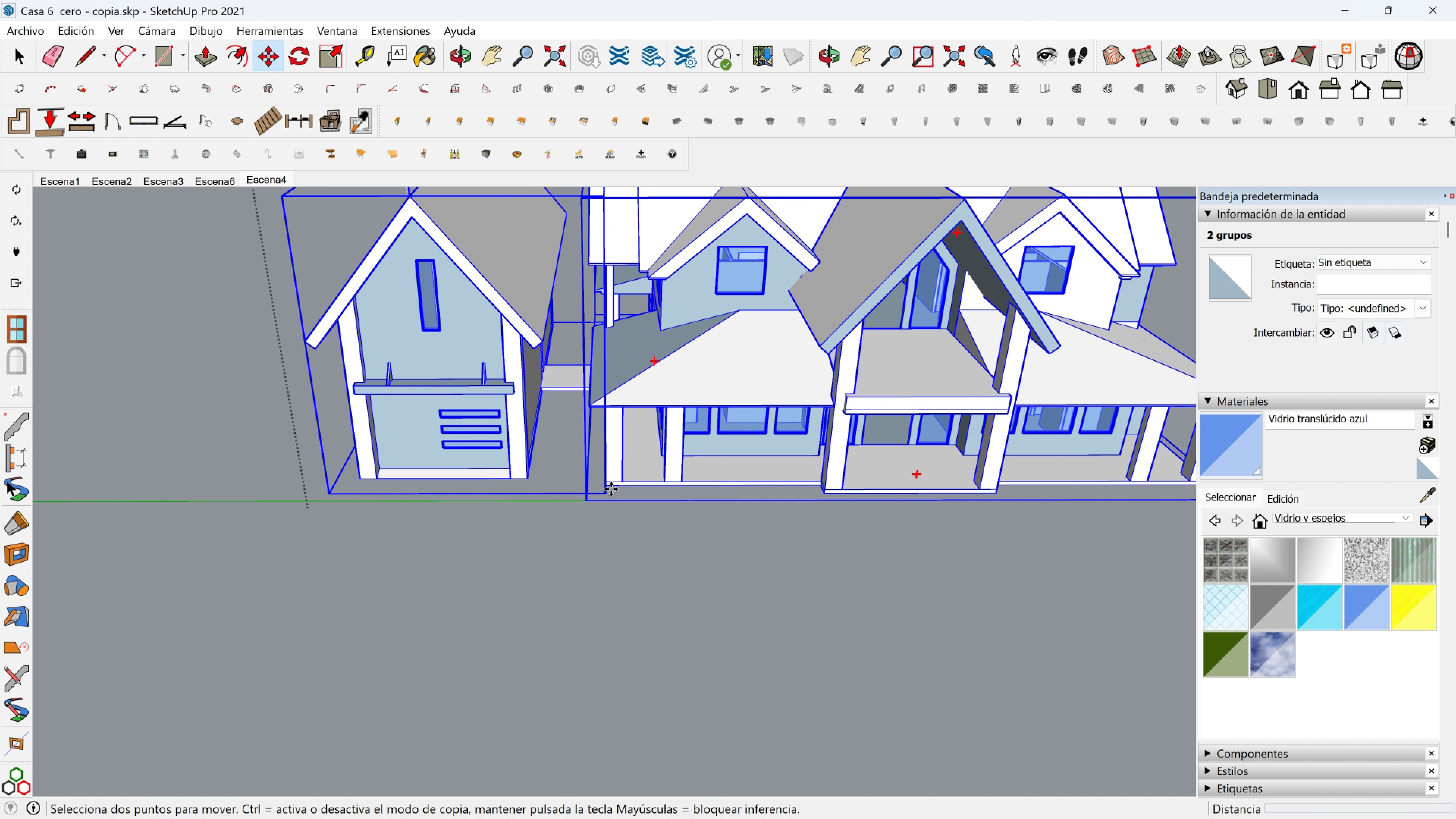 
left_click([611, 489])
 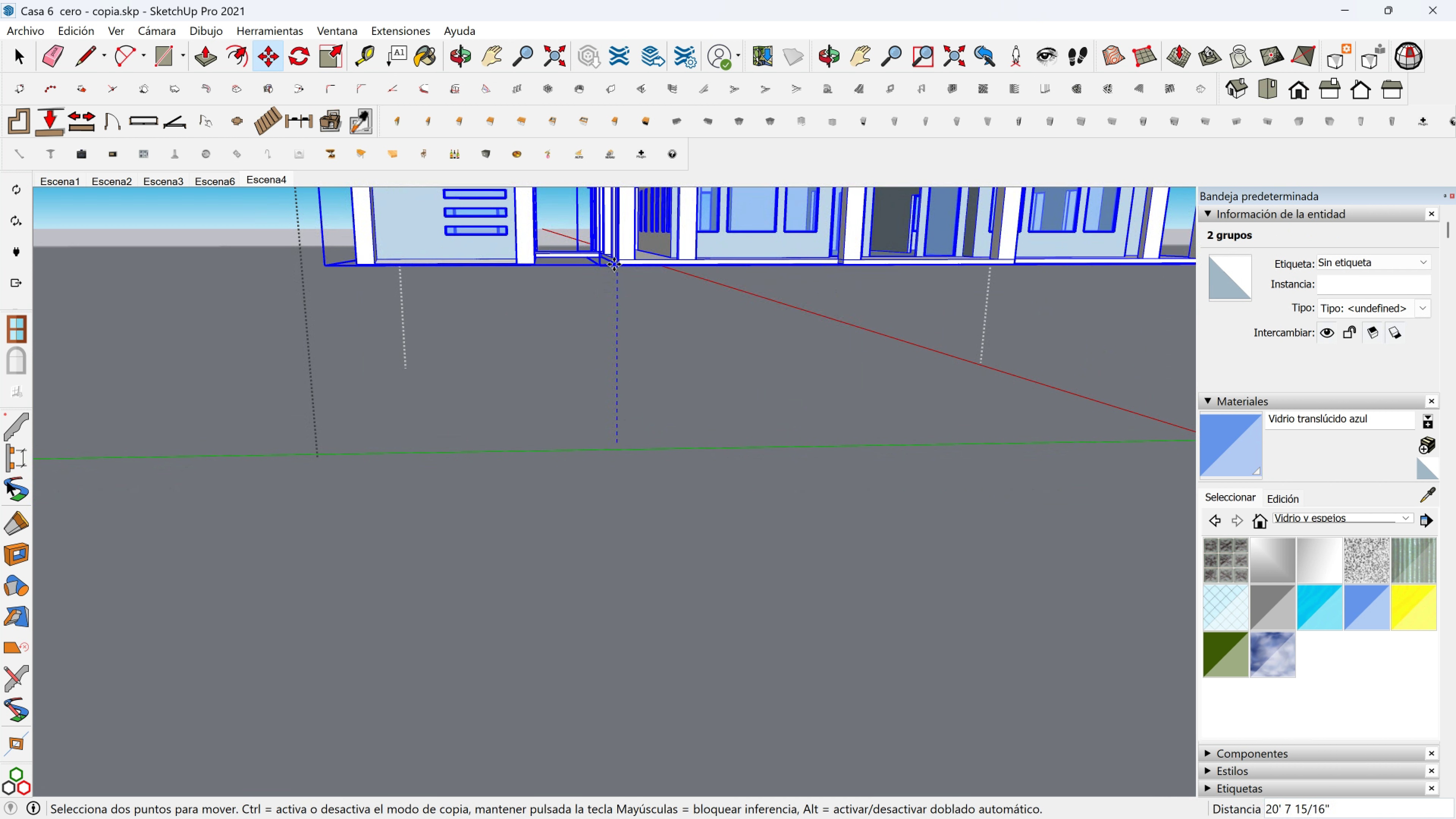 
key(6)
 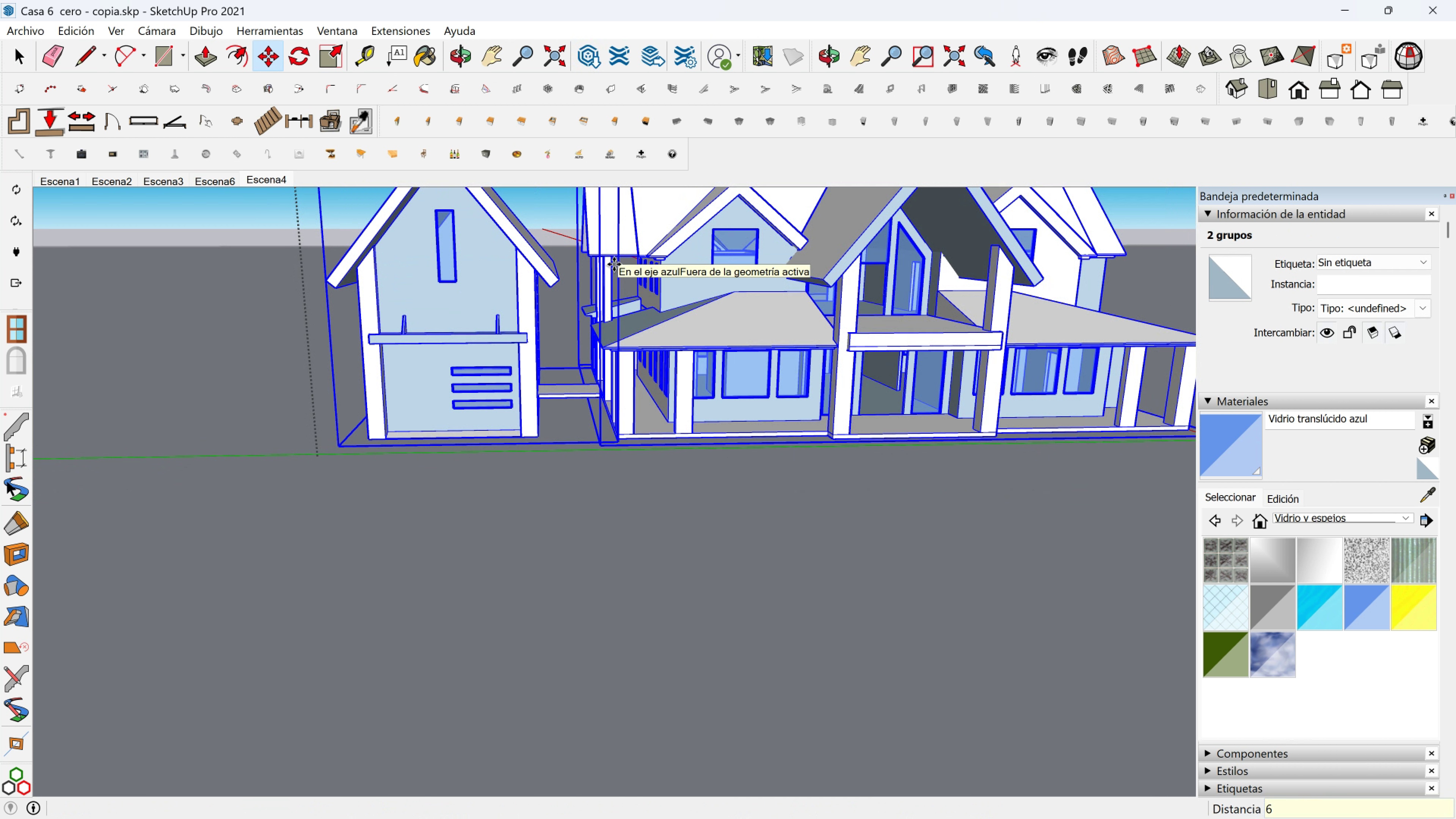 
key(Enter)
 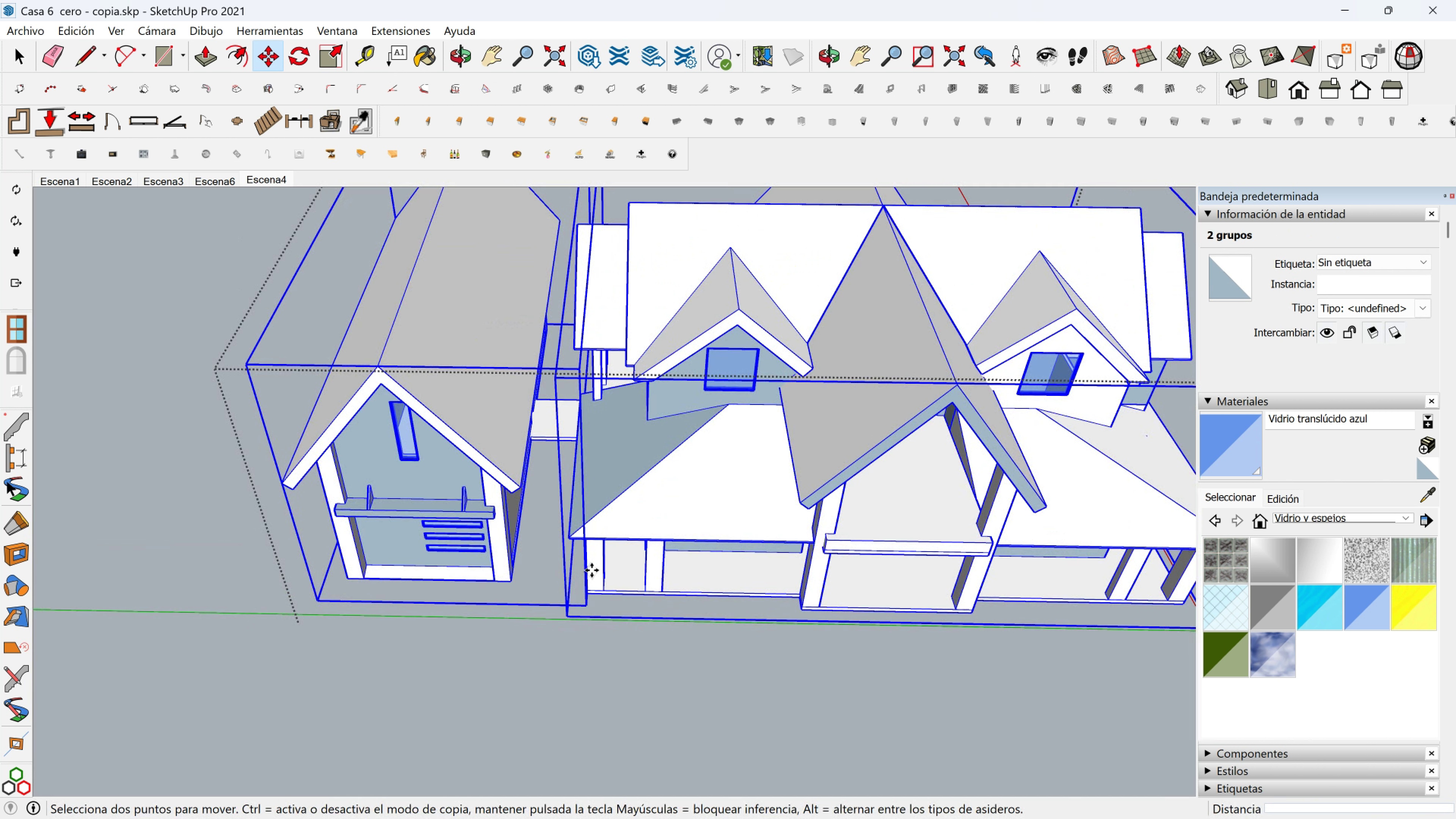 
scroll: coordinate [591, 541], scroll_direction: down, amount: 8.0
 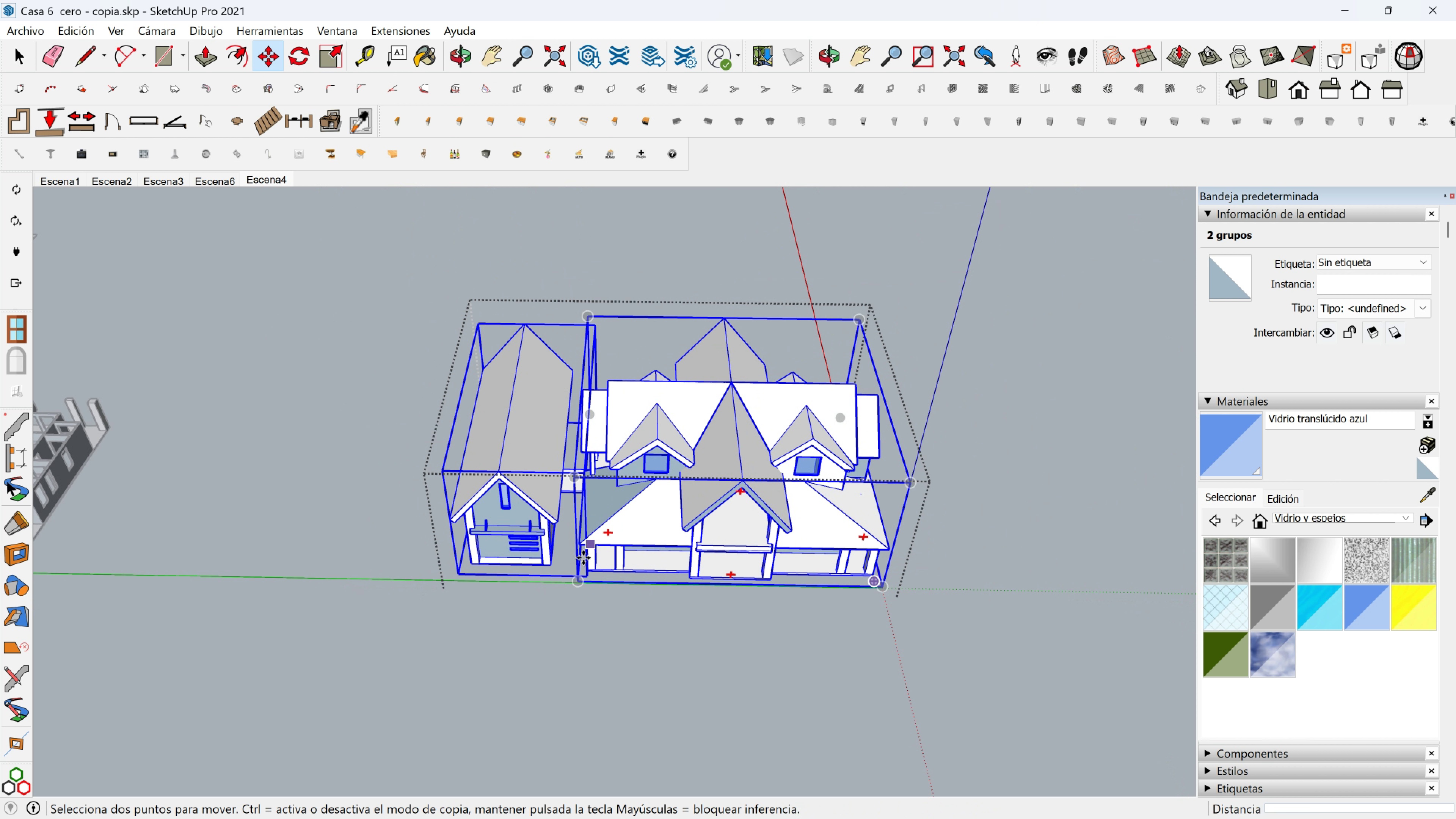 
hold_key(key=ShiftLeft, duration=0.32)
 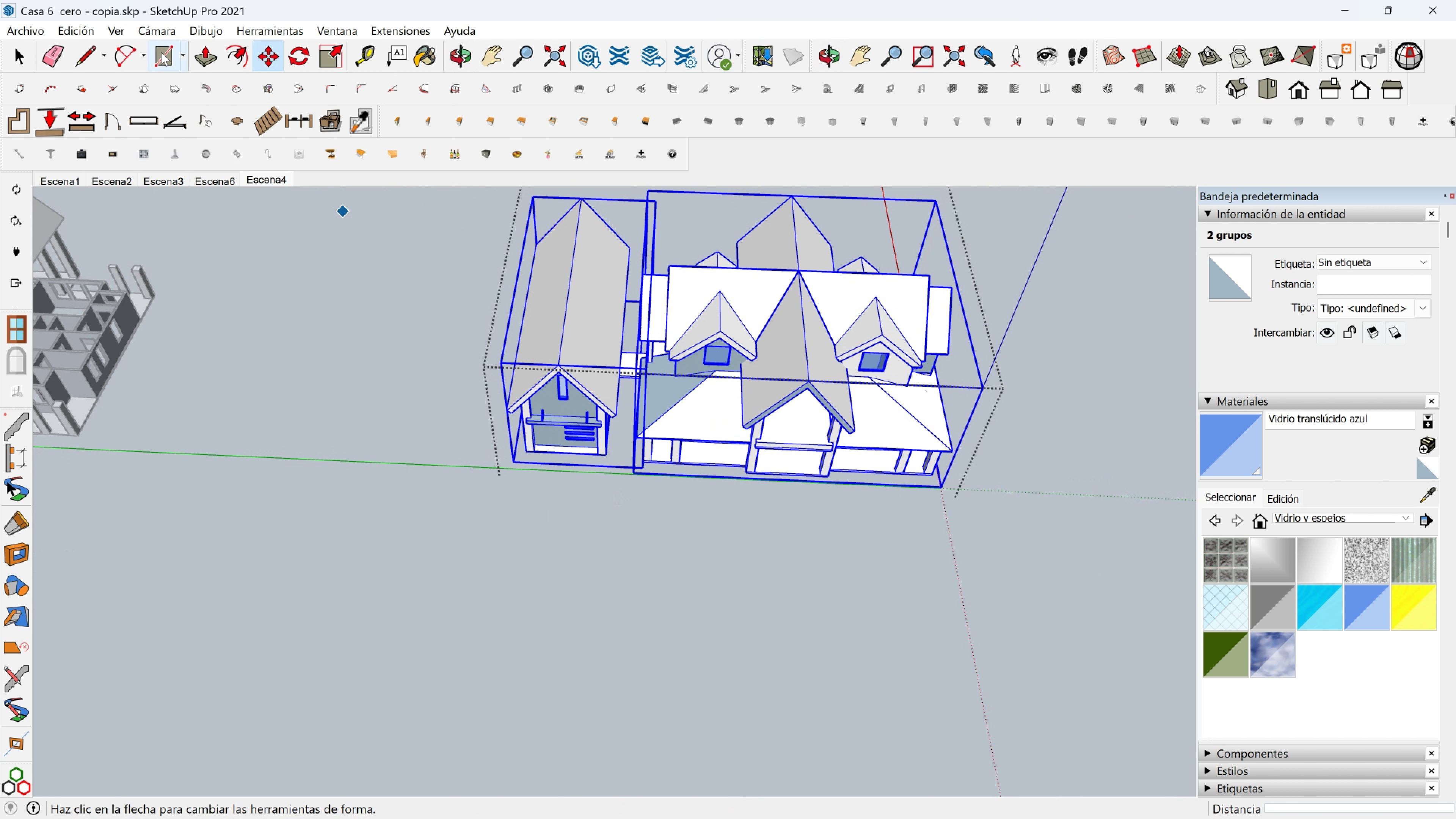 
left_click([161, 56])
 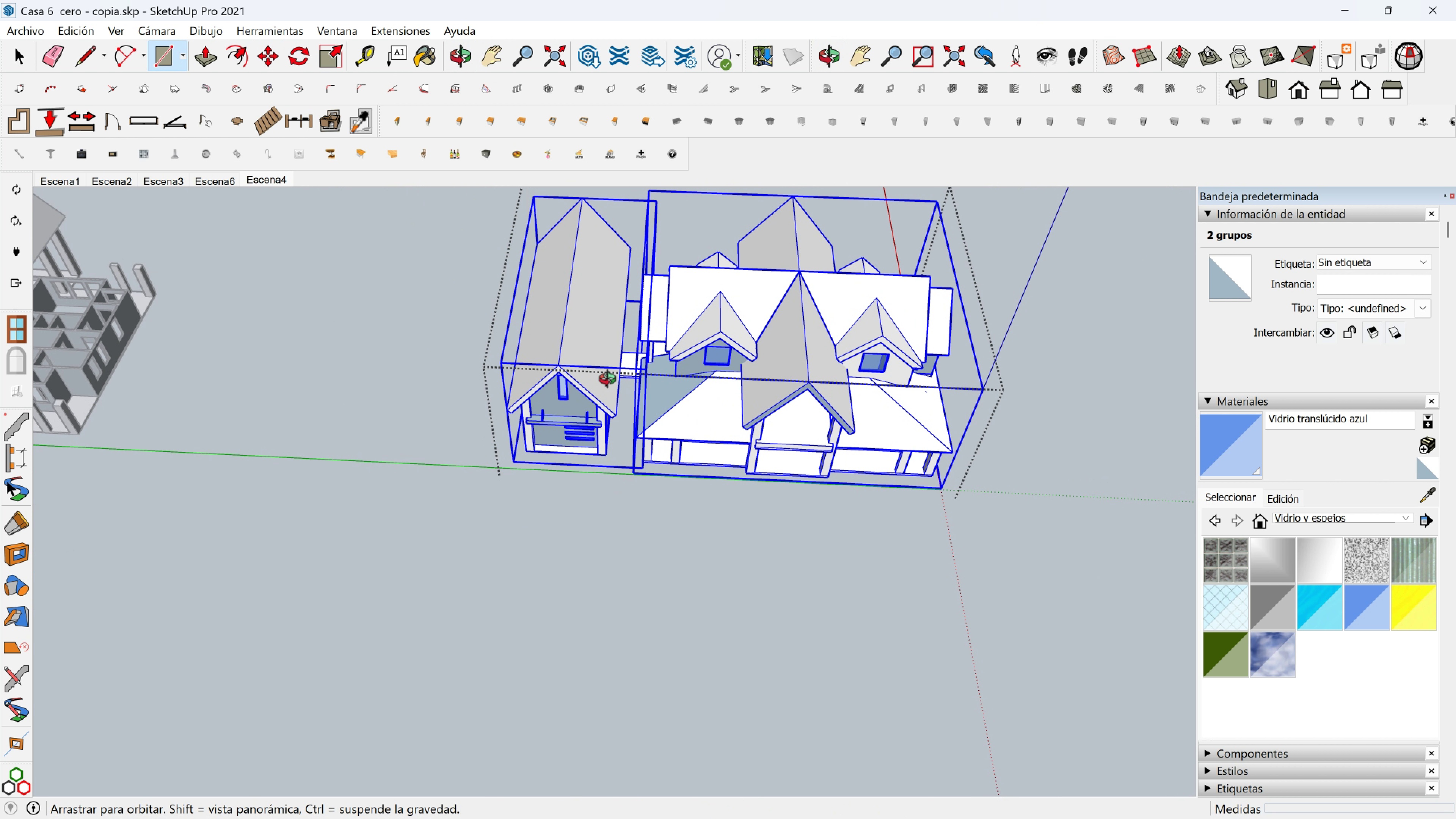 
key(Shift+ShiftLeft)
 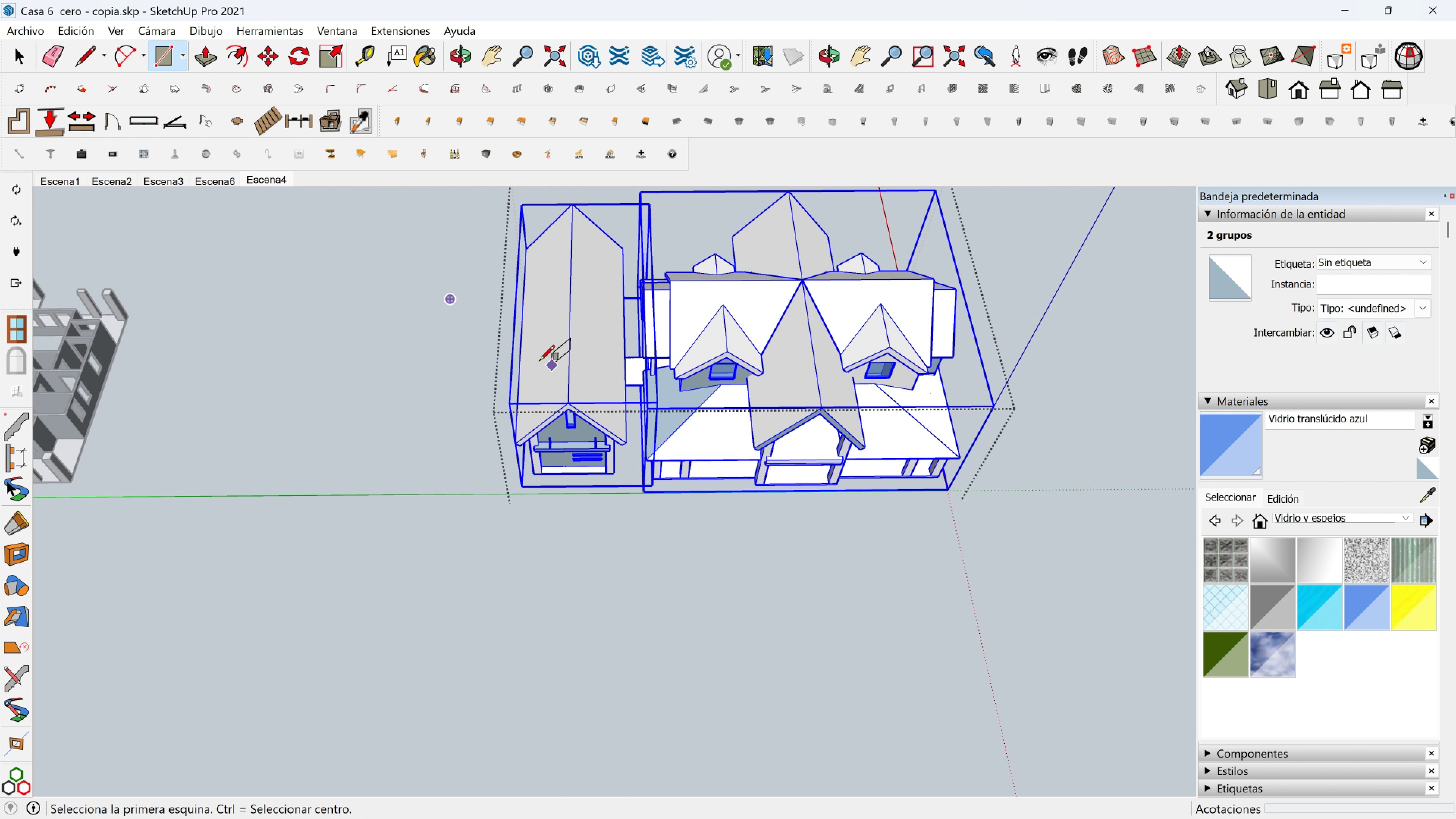 
scroll: coordinate [536, 360], scroll_direction: down, amount: 3.0
 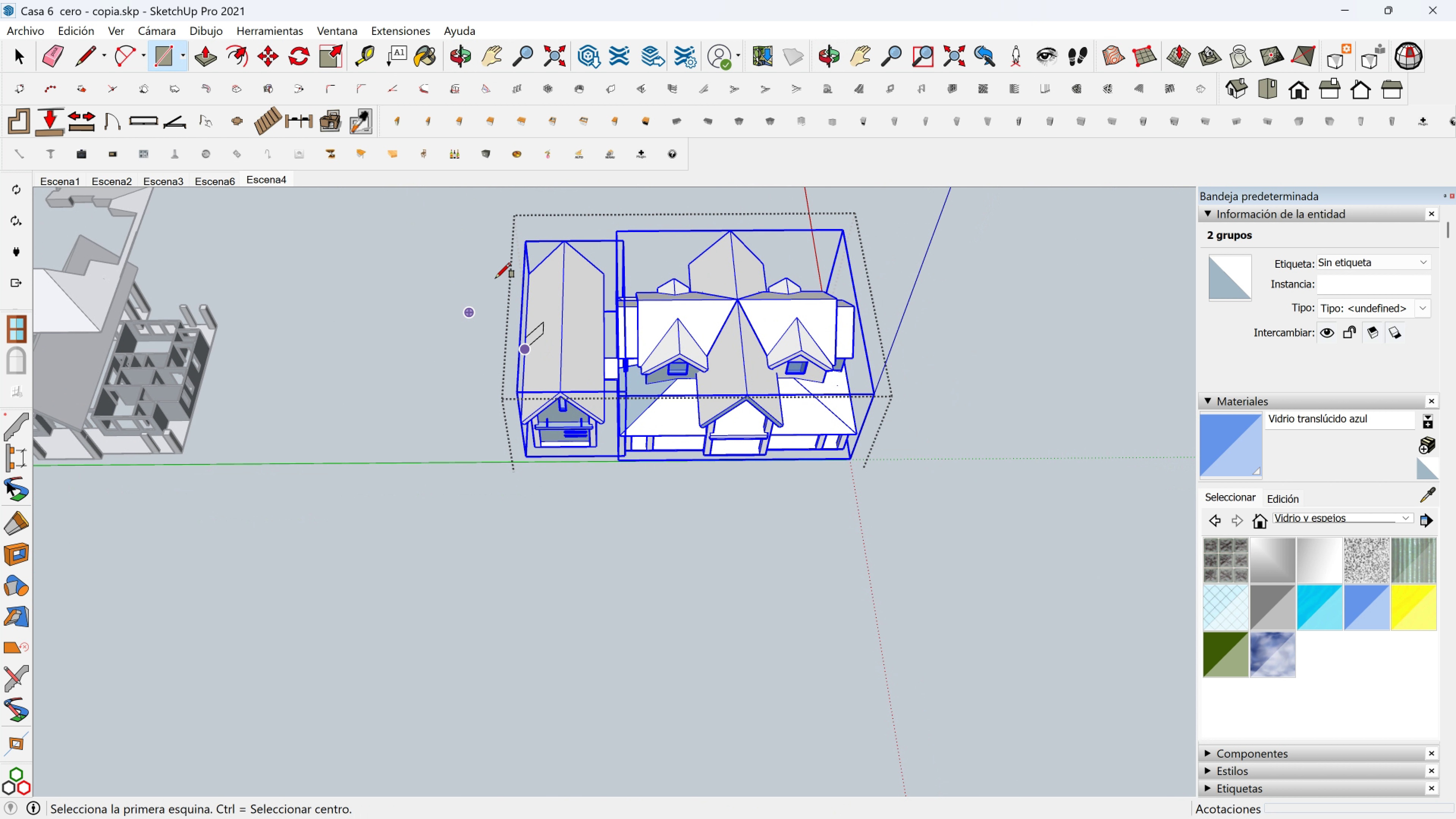 
key(Shift+ShiftLeft)
 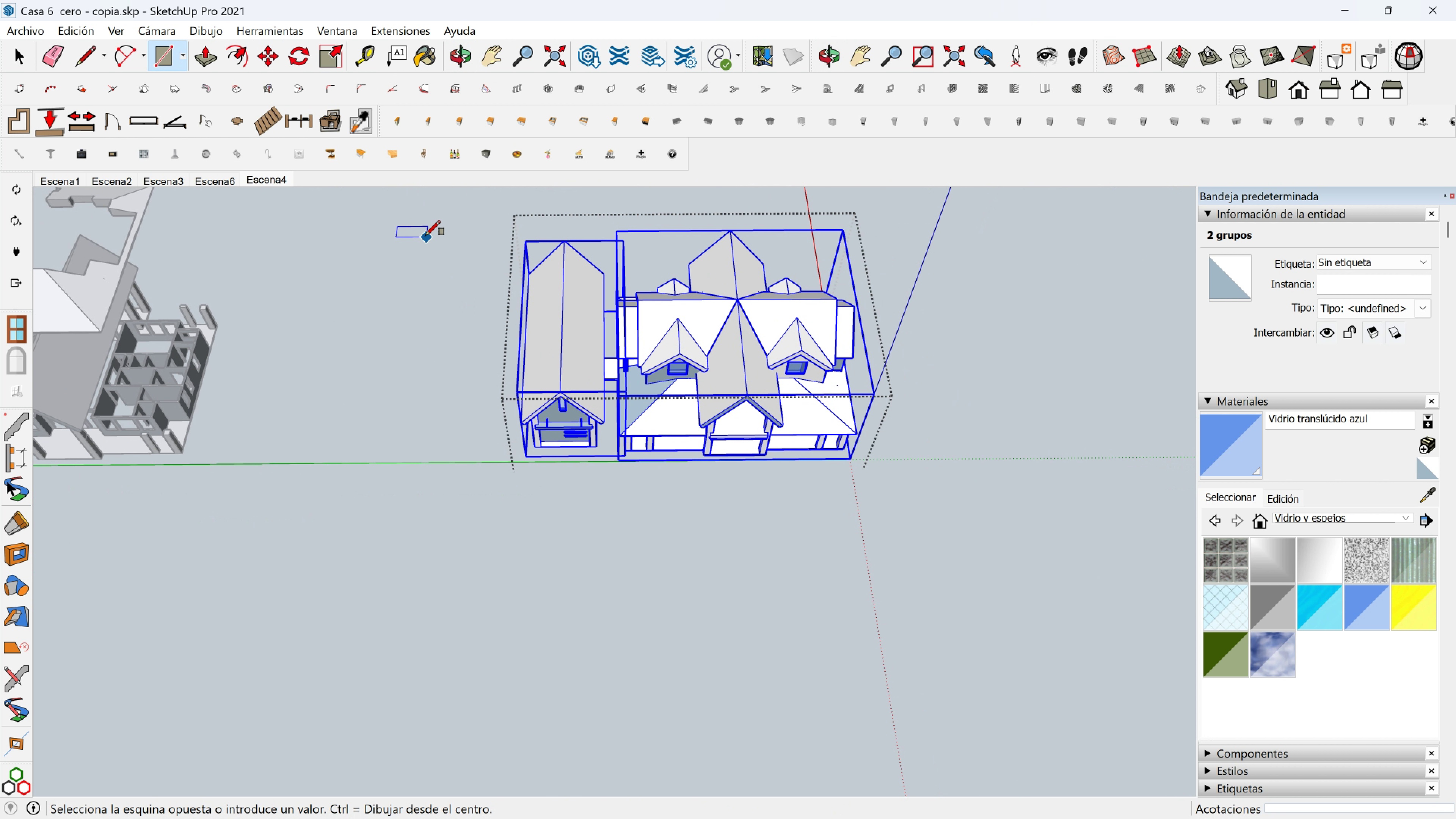 
left_click([425, 235])
 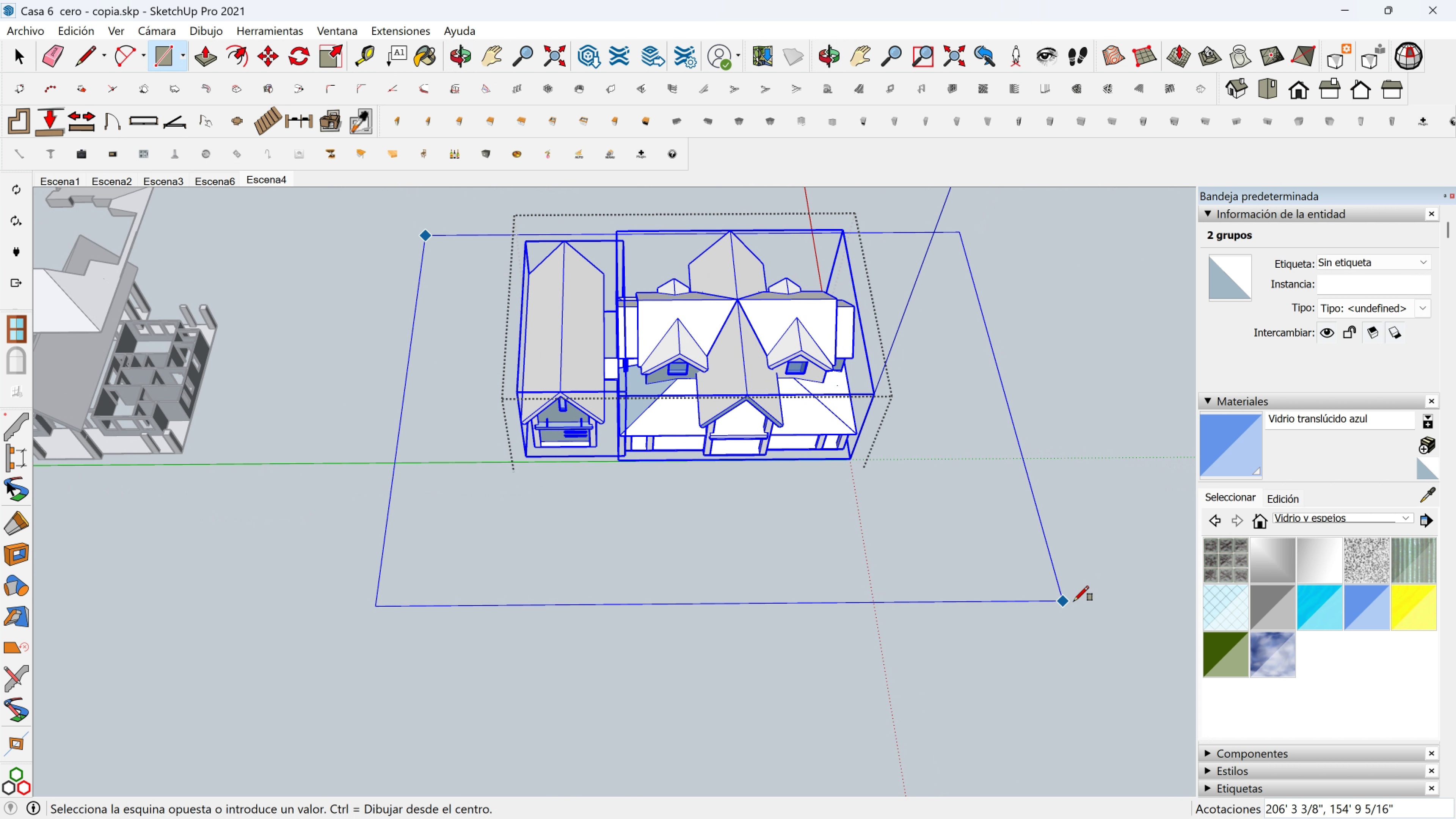 
left_click([1075, 601])
 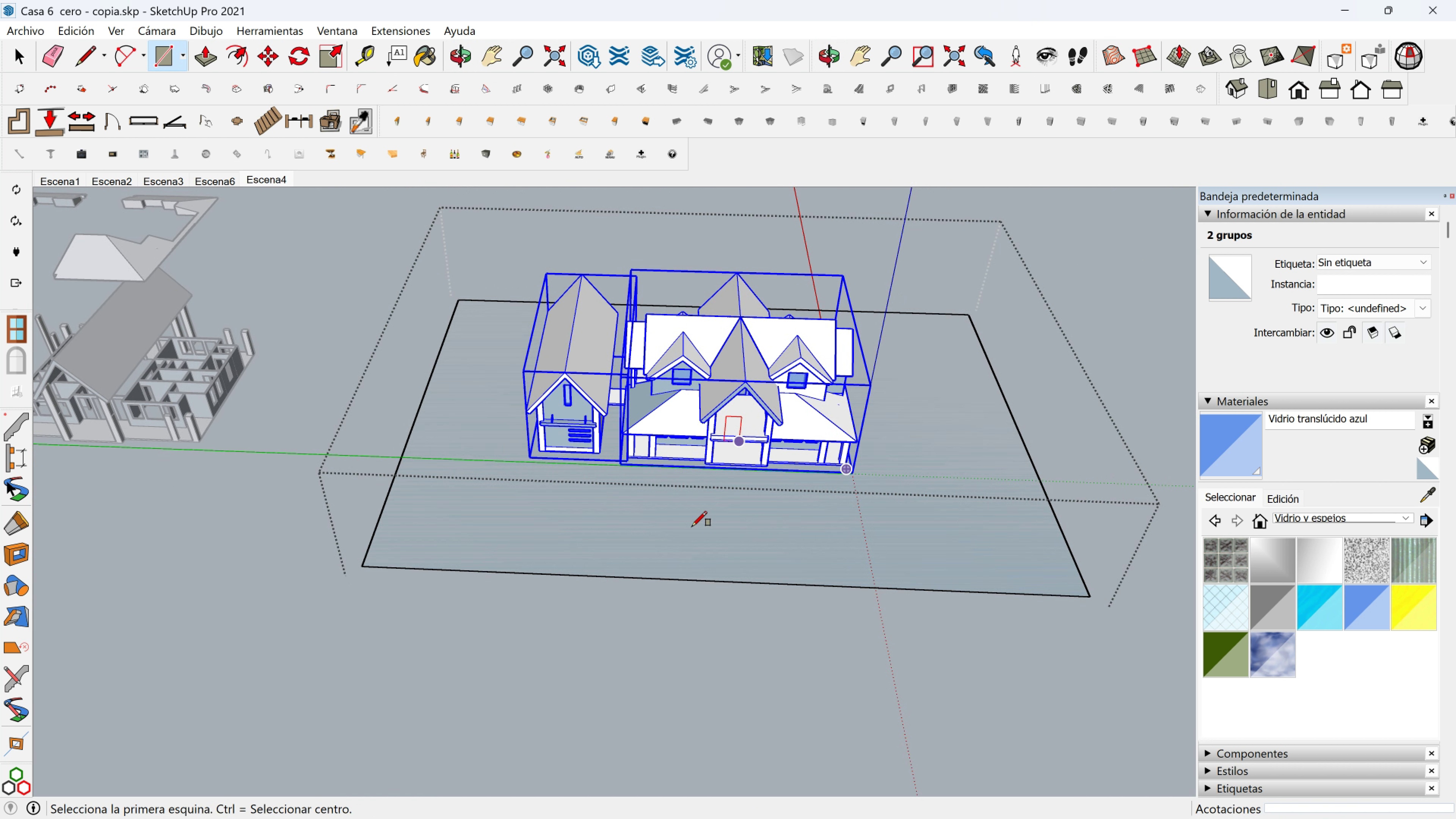 
key(Space)
 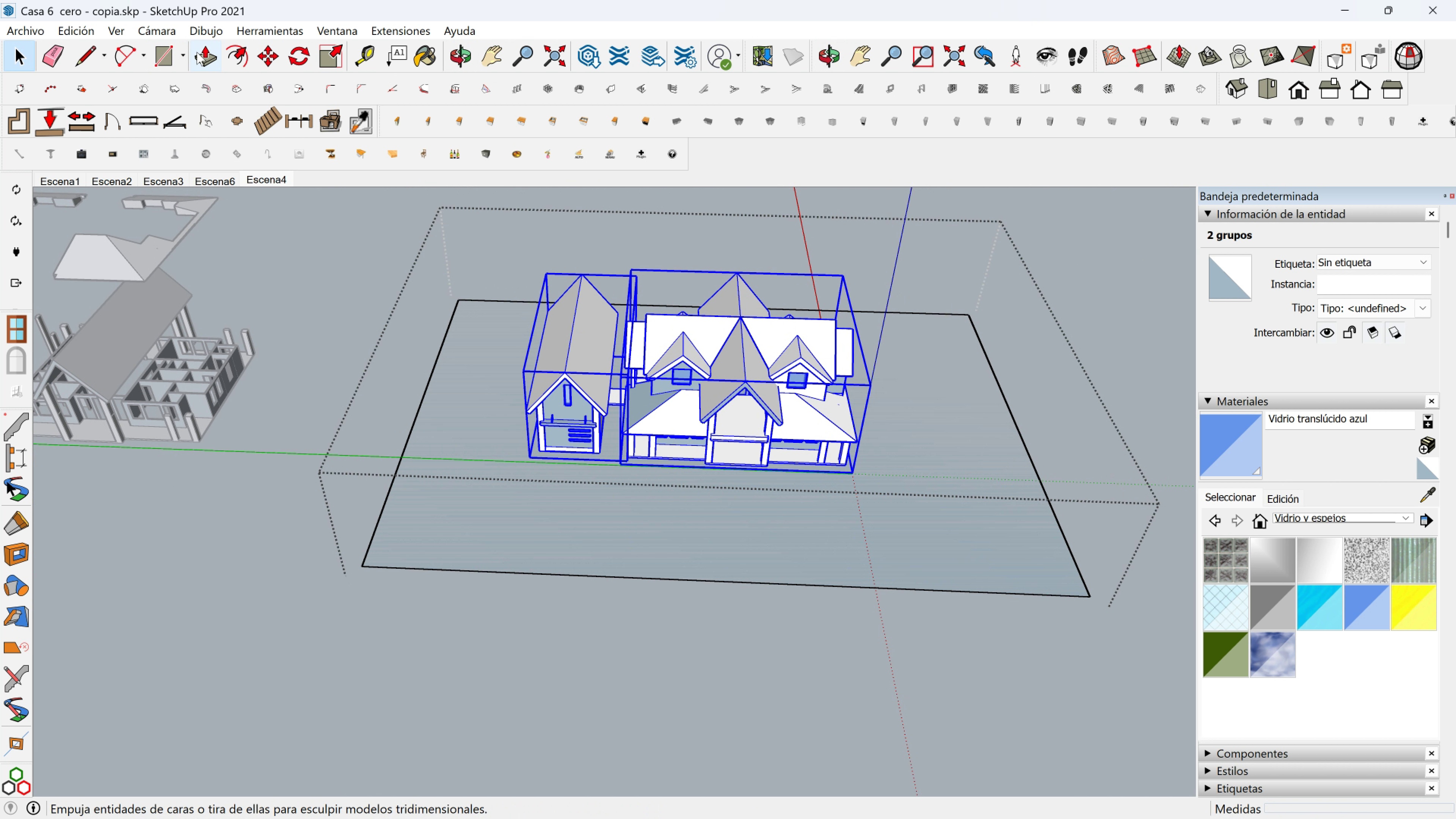 
left_click([204, 52])
 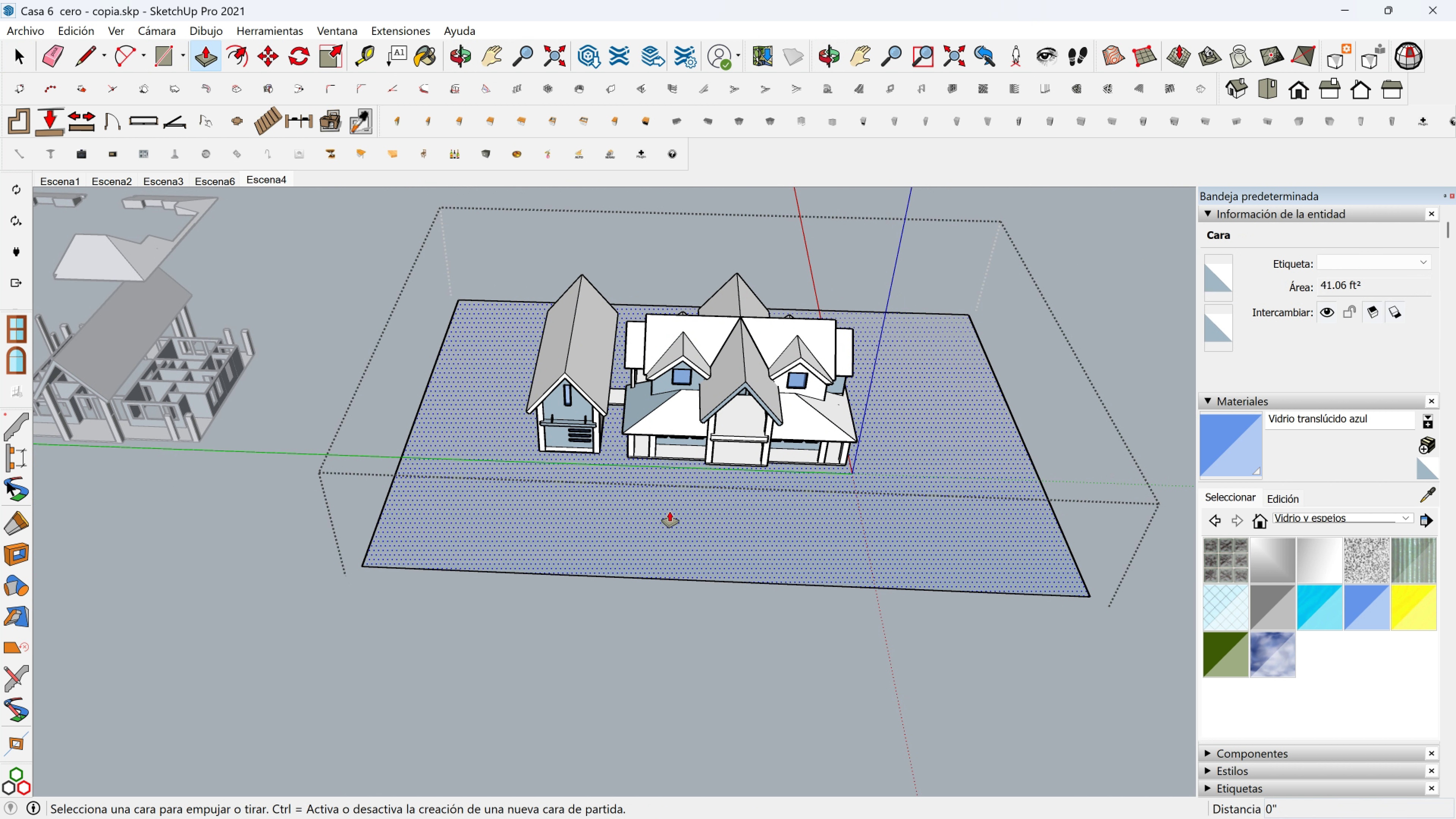 
left_click([670, 511])
 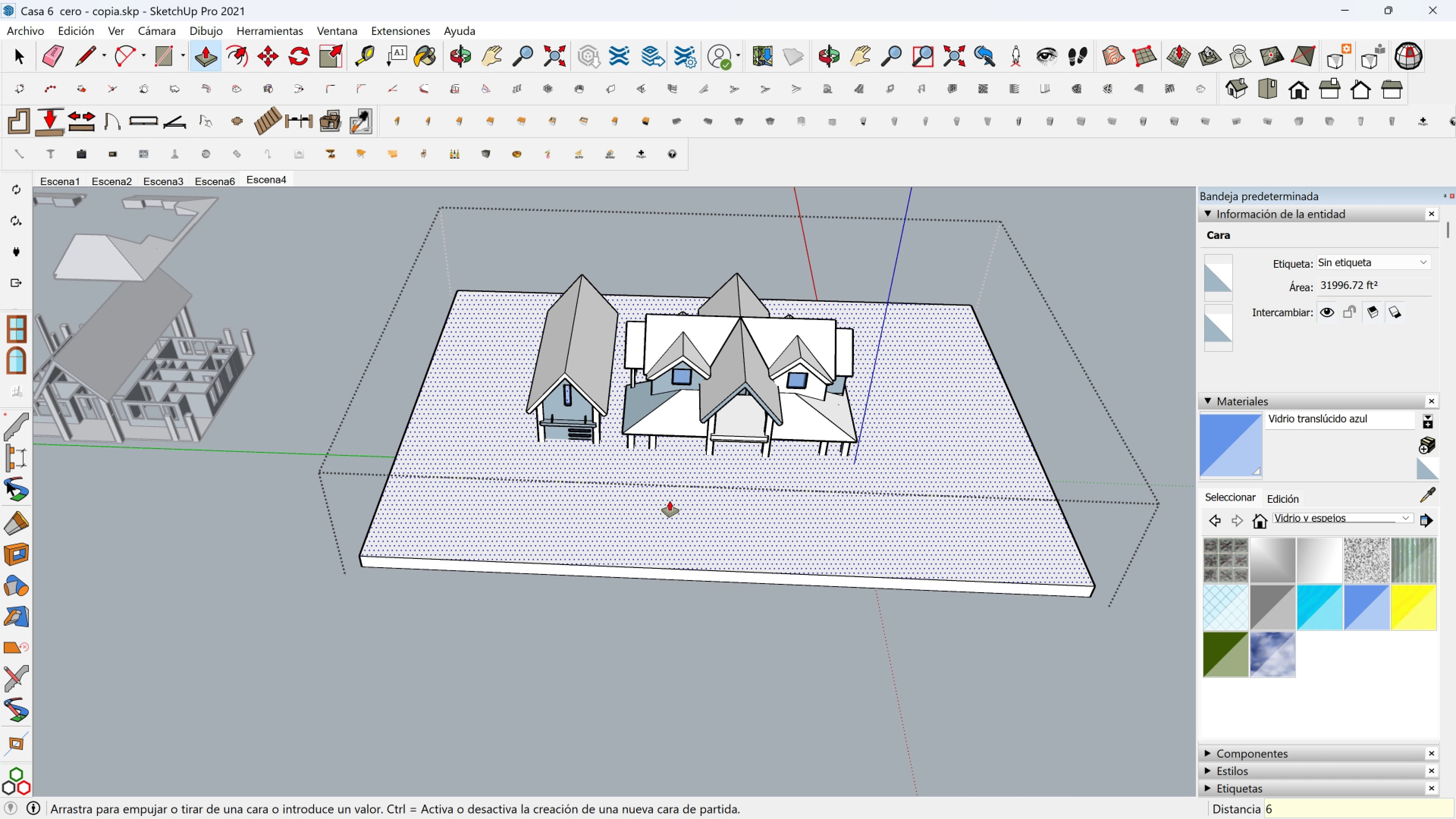 
key(6)
 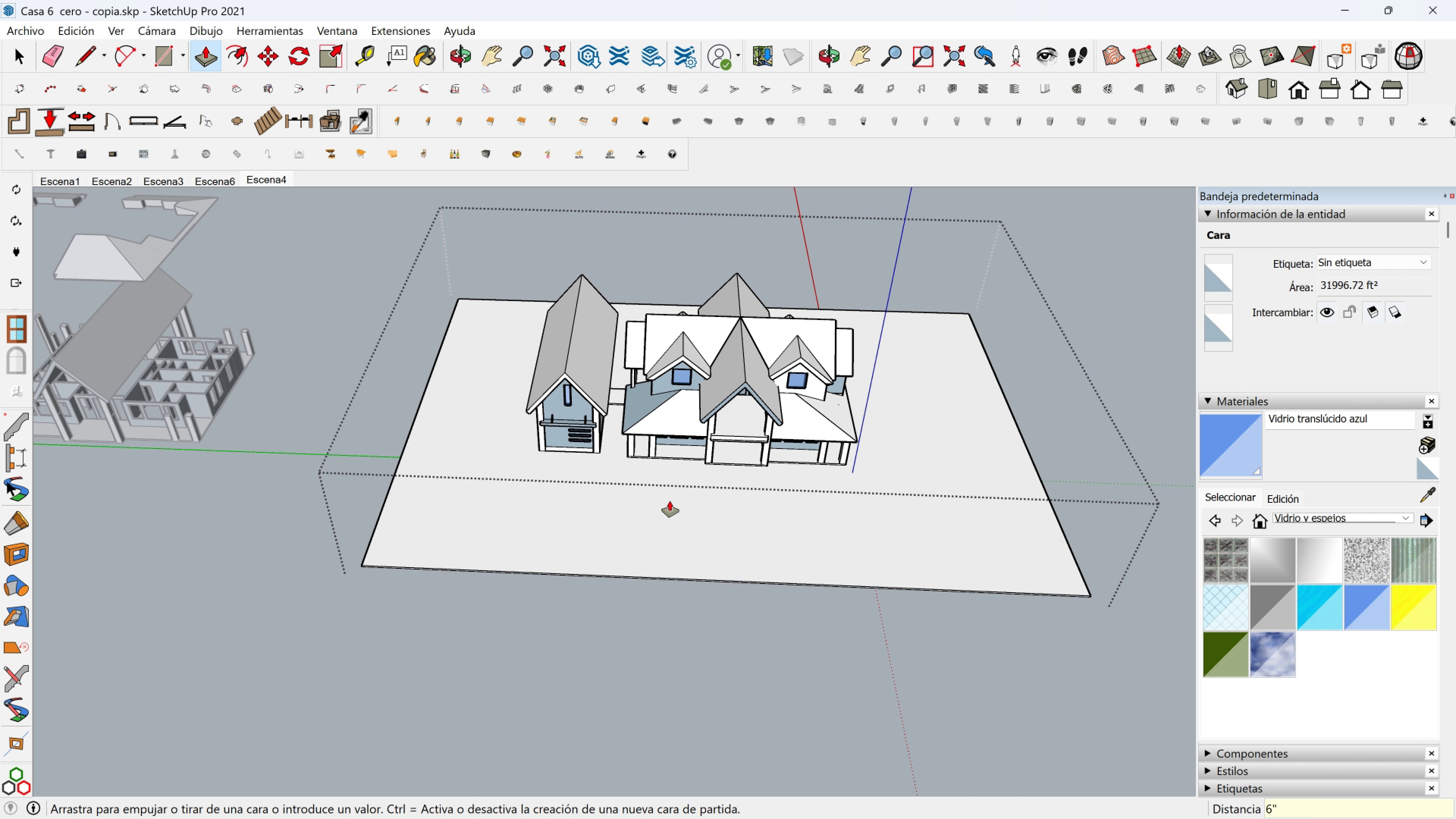 
key(Enter)
 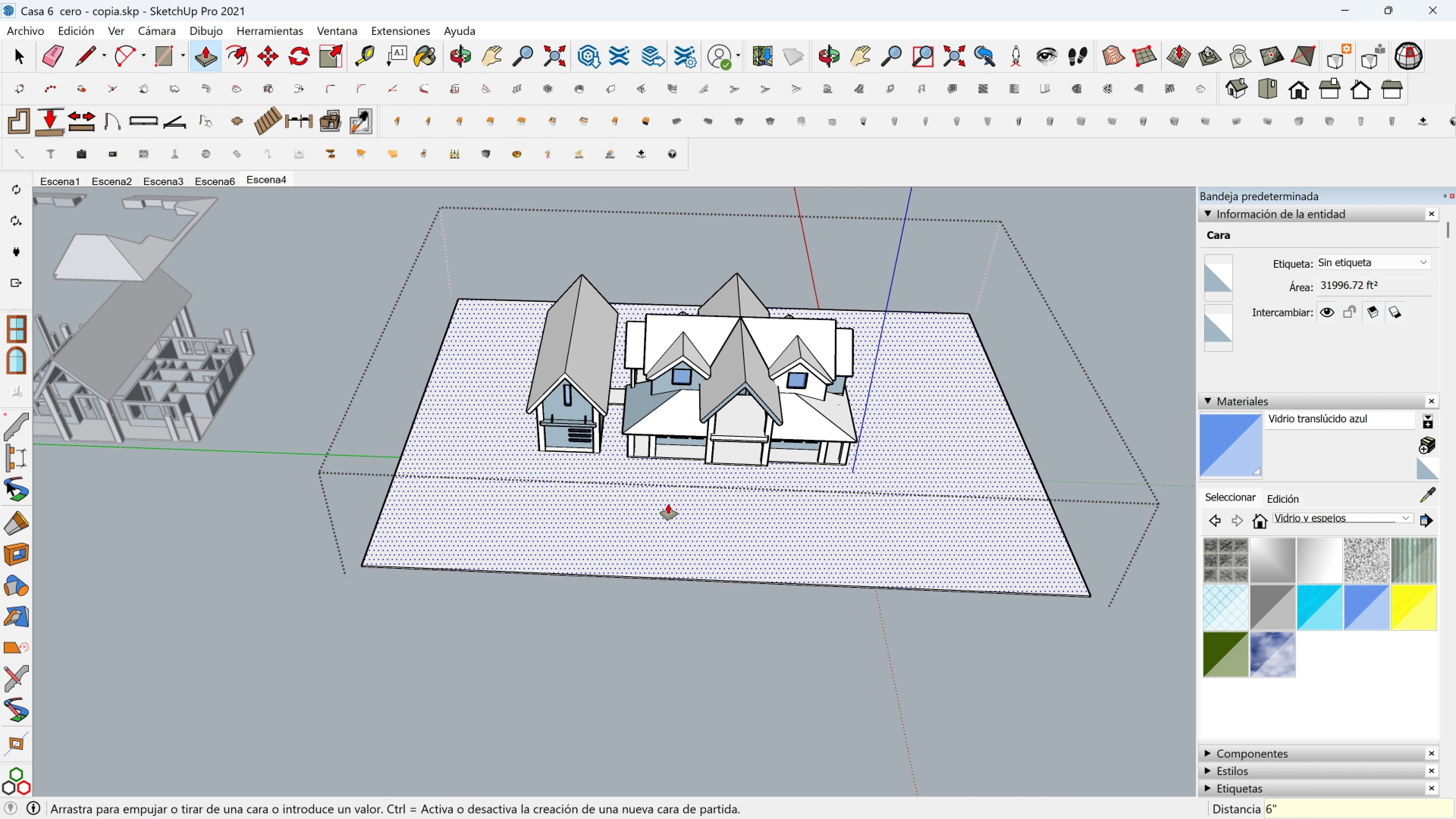 
scroll: coordinate [666, 499], scroll_direction: up, amount: 3.0
 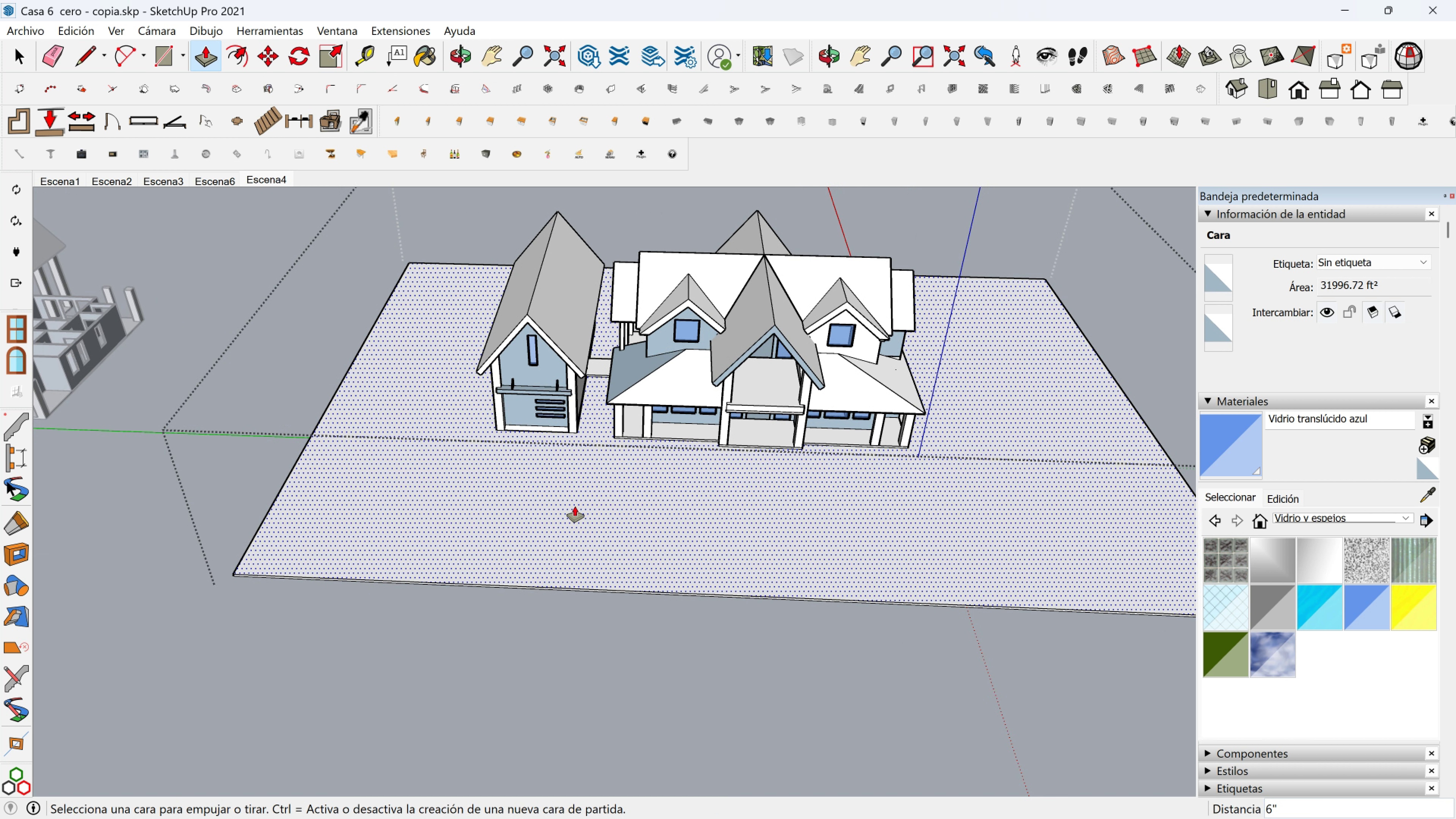 
key(Space)
 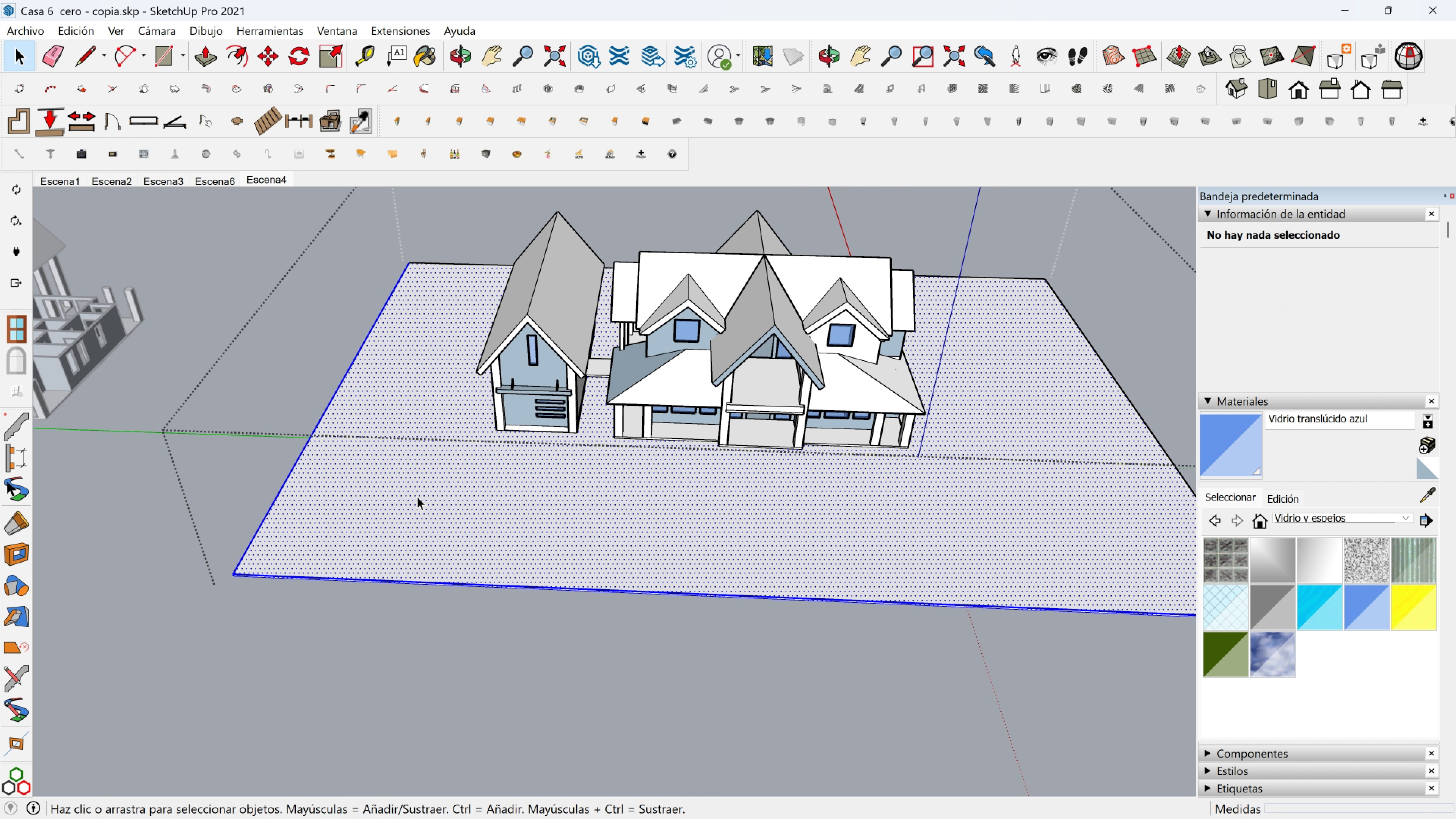 
right_click([438, 496])
 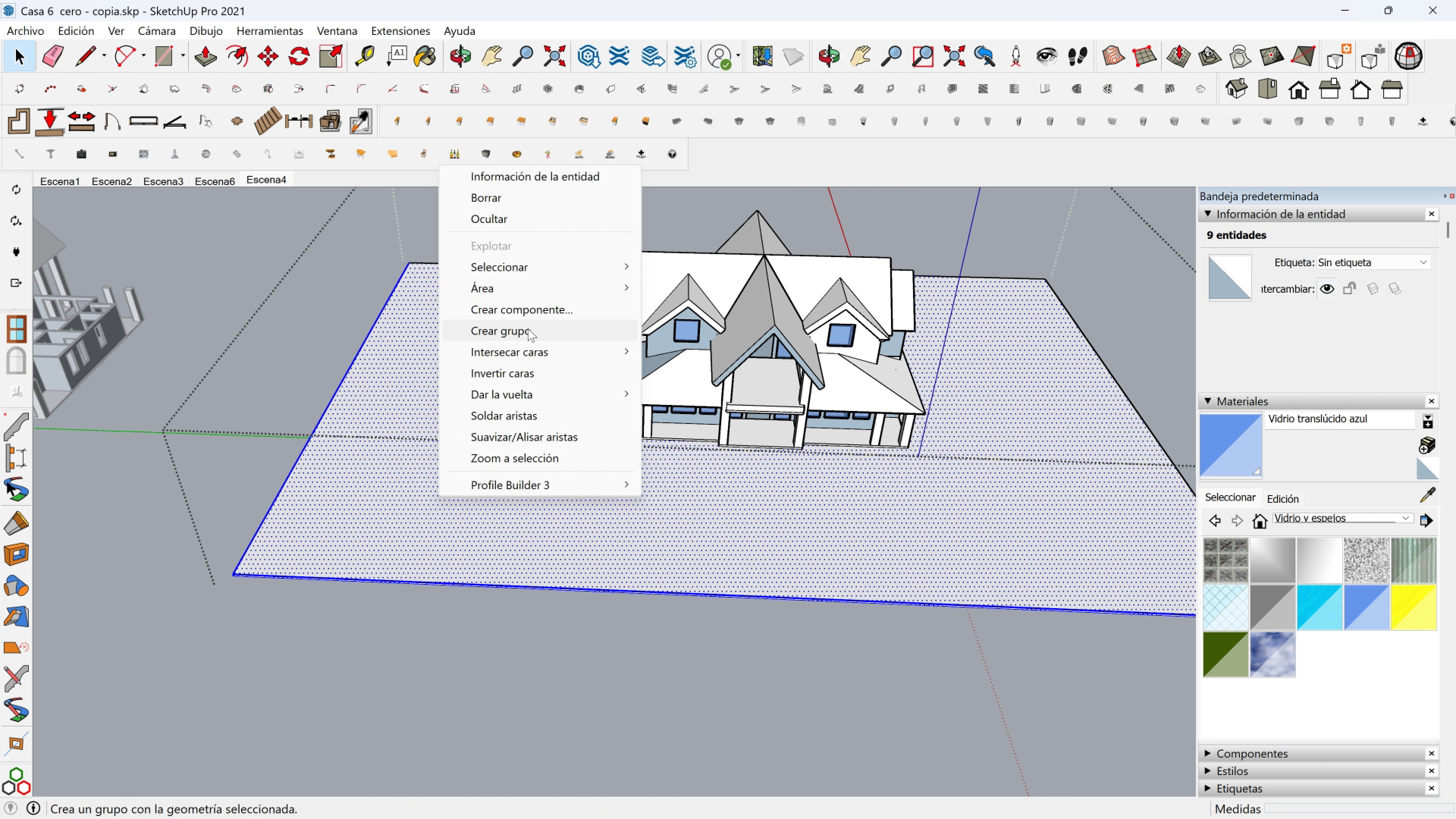 
left_click([528, 328])
 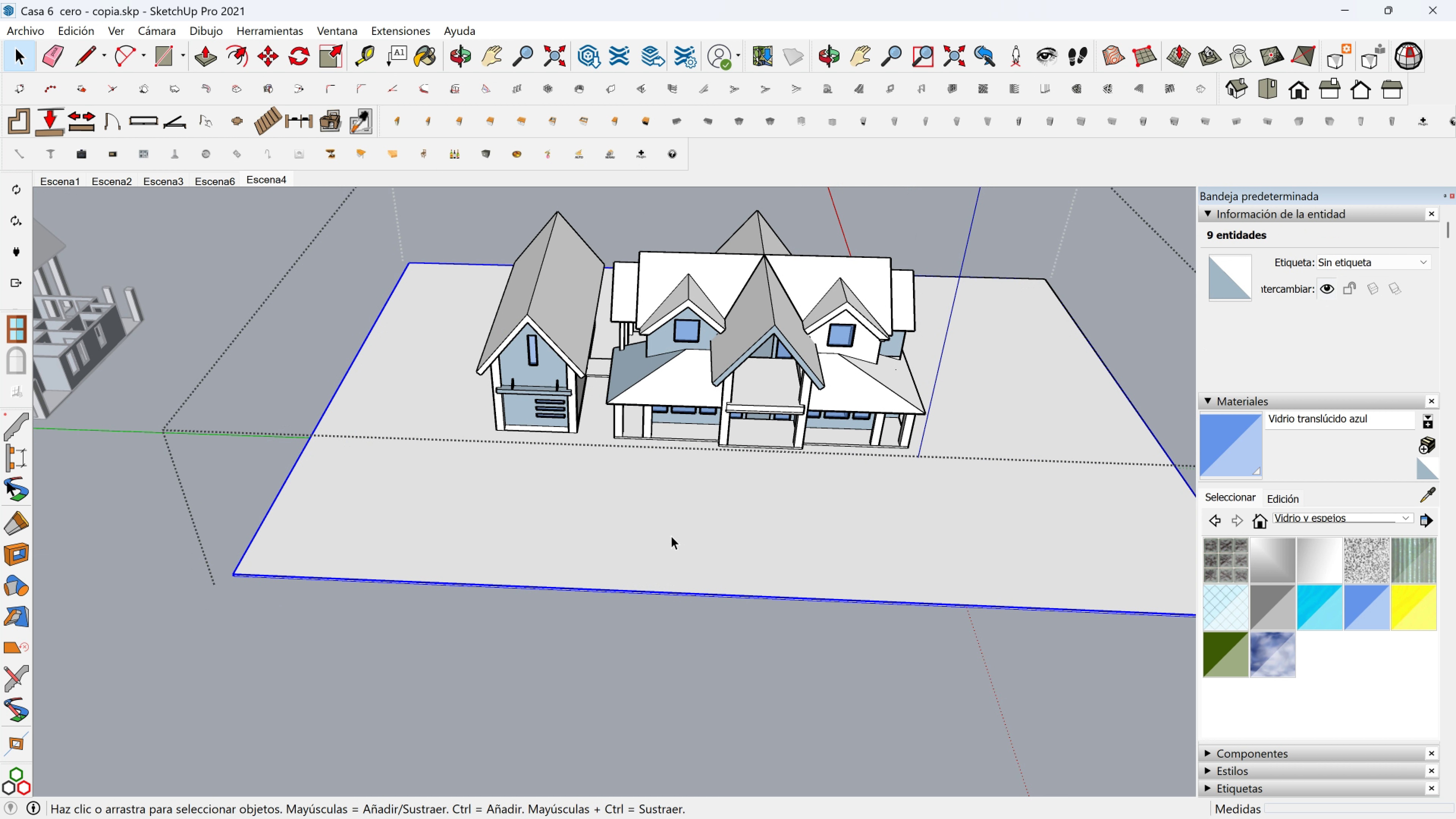 
scroll: coordinate [671, 536], scroll_direction: up, amount: 3.0
 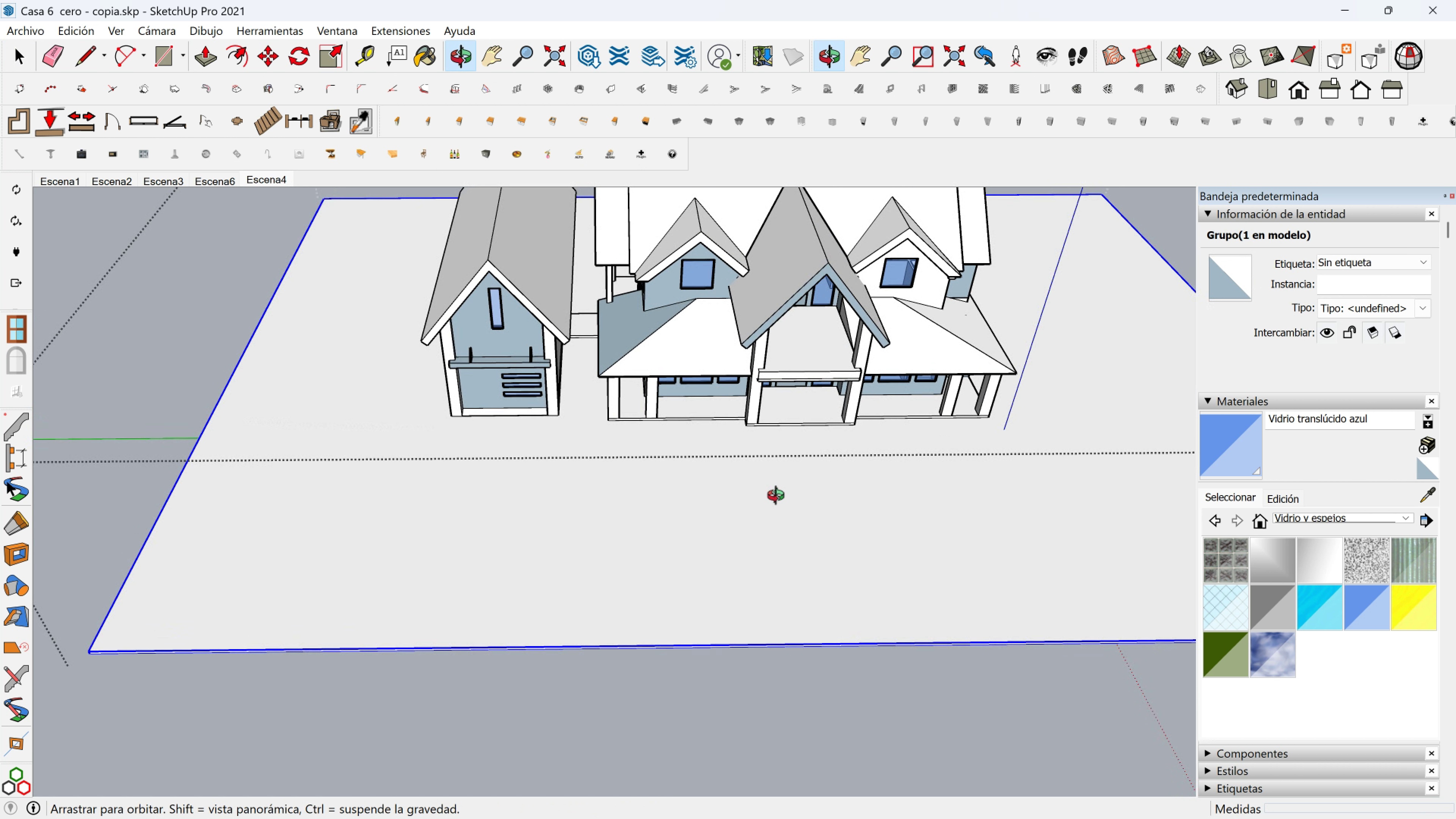 
hold_key(key=ShiftLeft, duration=0.46)
scroll: coordinate [797, 521], scroll_direction: up, amount: 5.0
 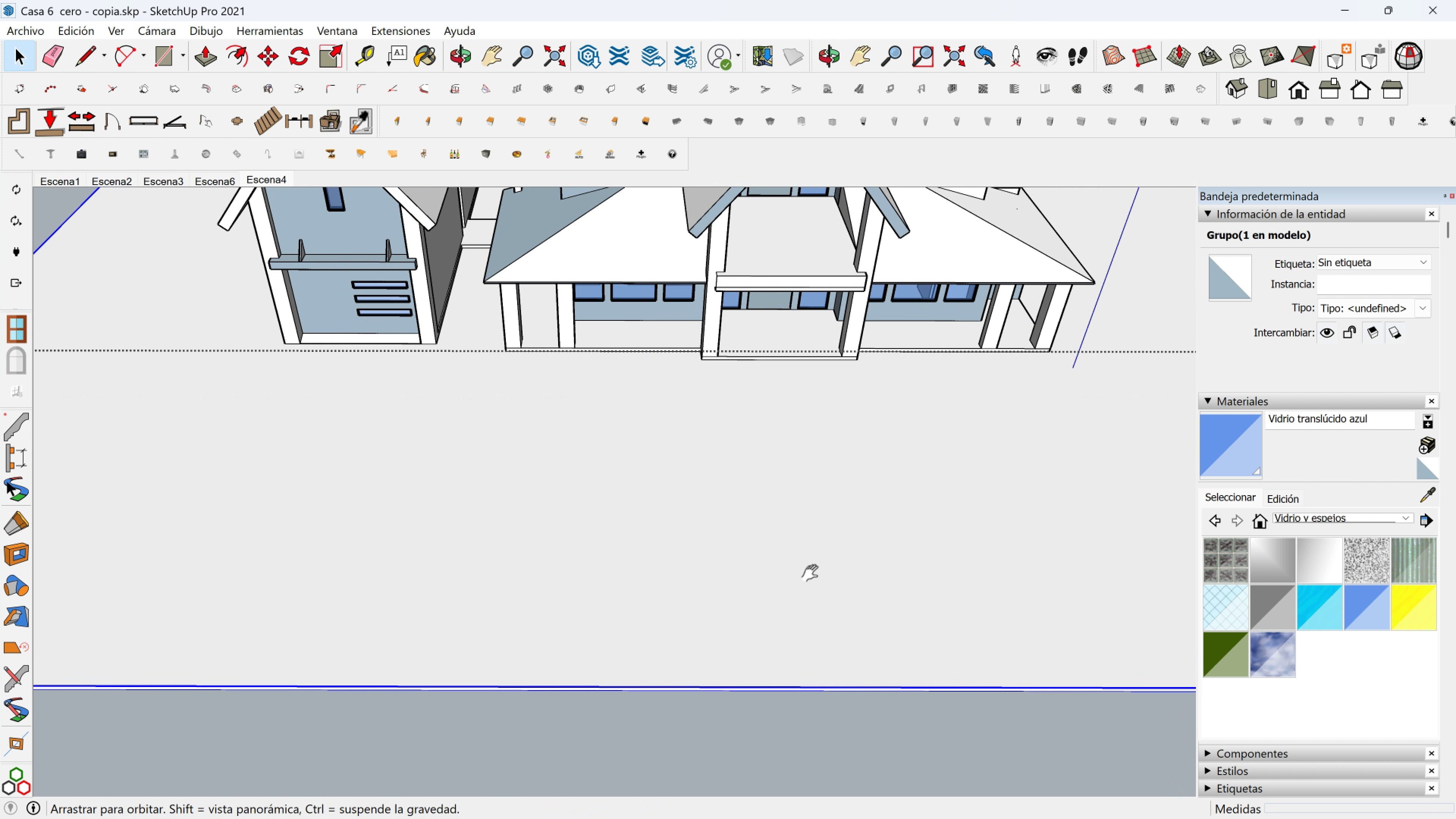 
hold_key(key=ShiftLeft, duration=0.32)
 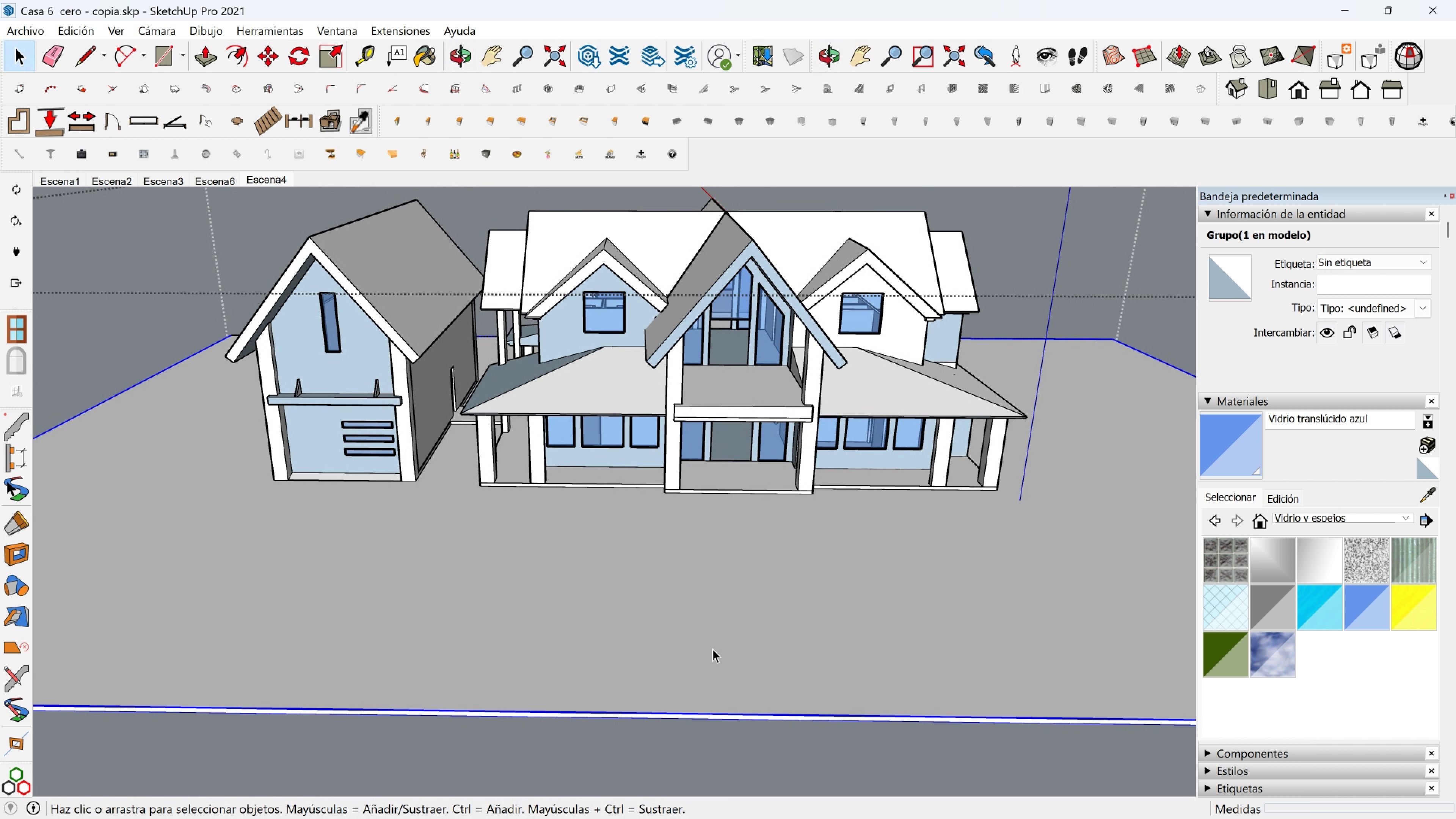 
double_click([712, 649])
 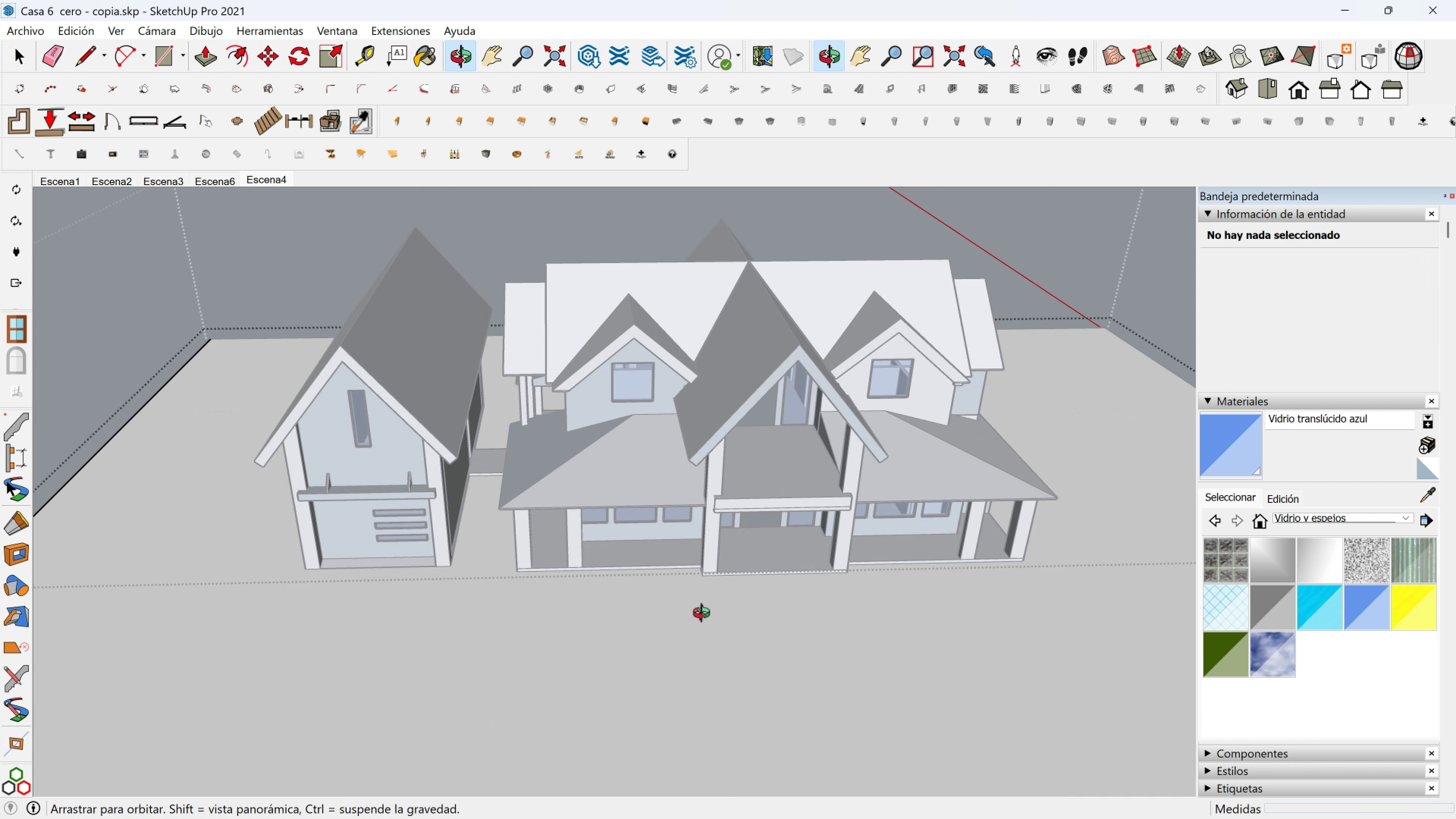 
hold_key(key=ShiftLeft, duration=0.46)
 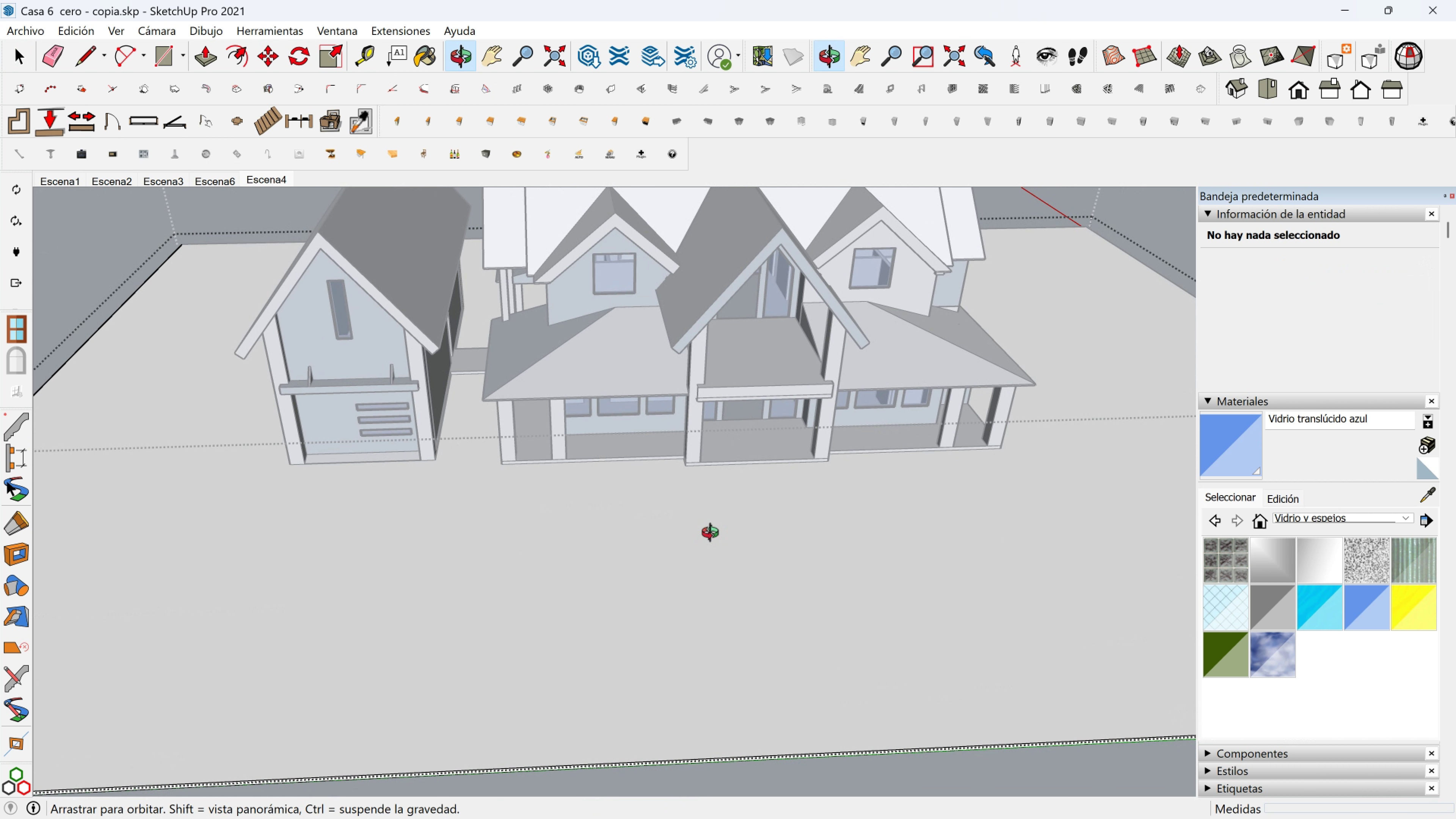 
key(Space)
 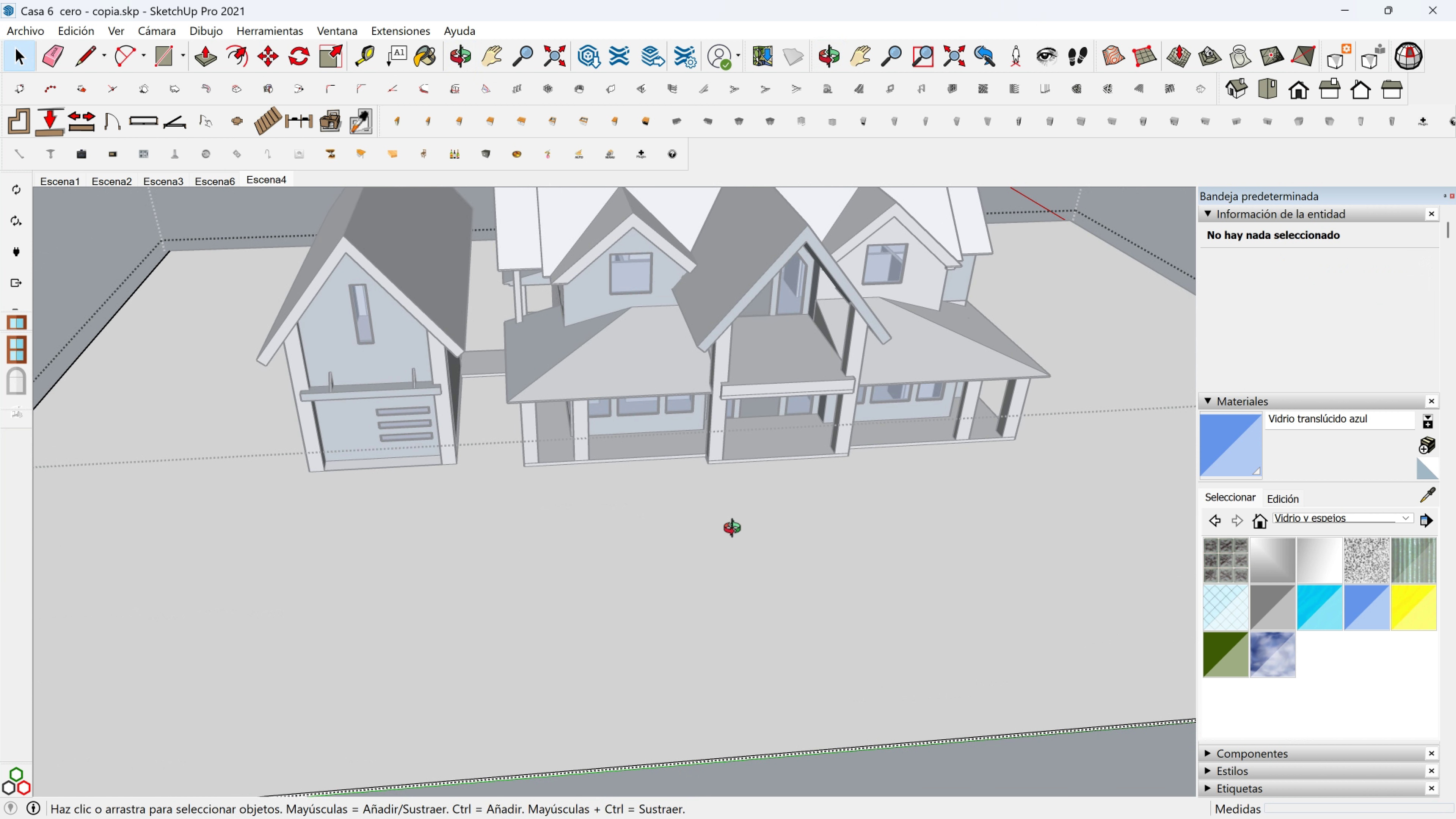 
key(Escape)
 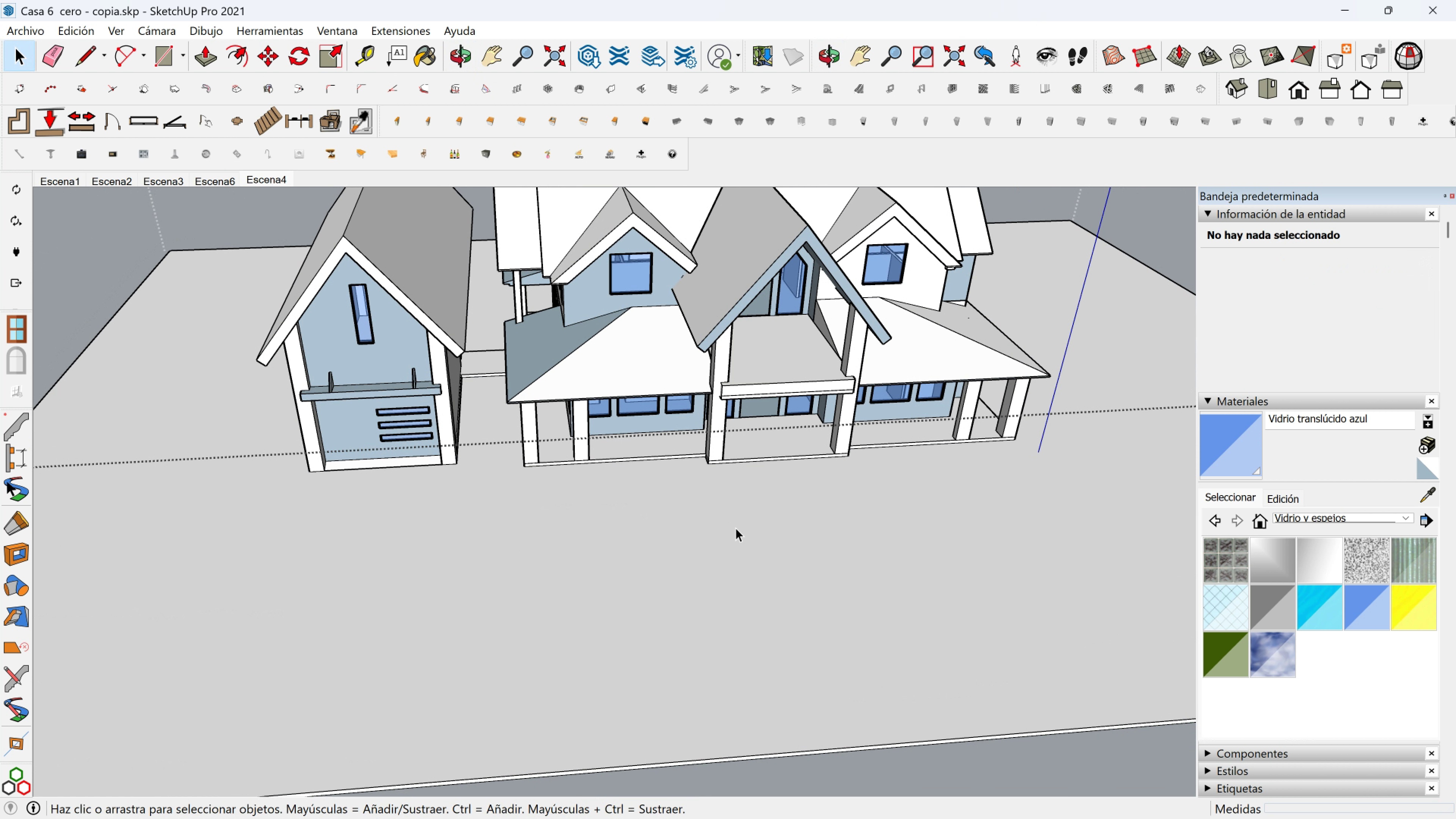 
key(Escape)
 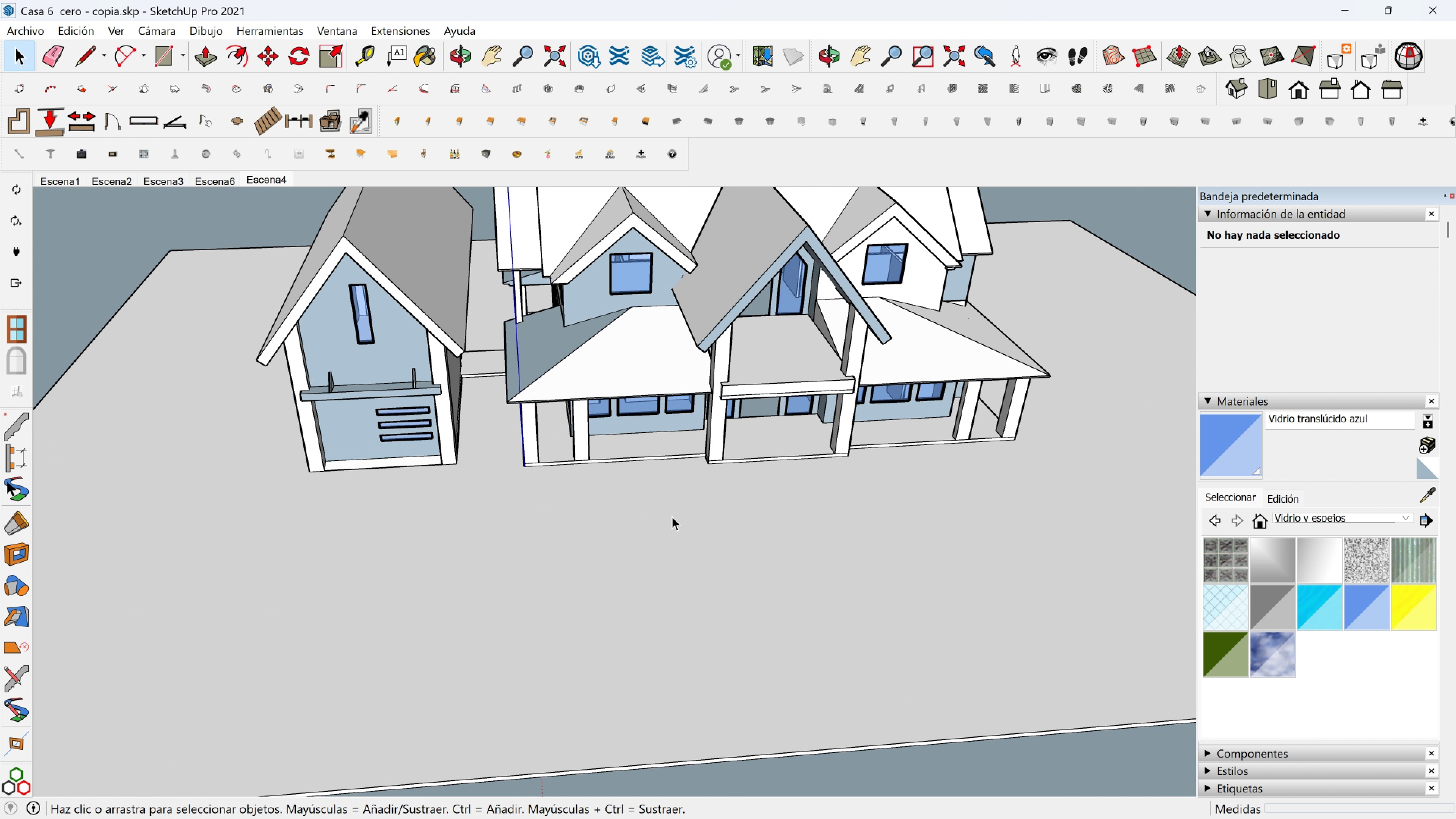 
left_click([672, 516])
 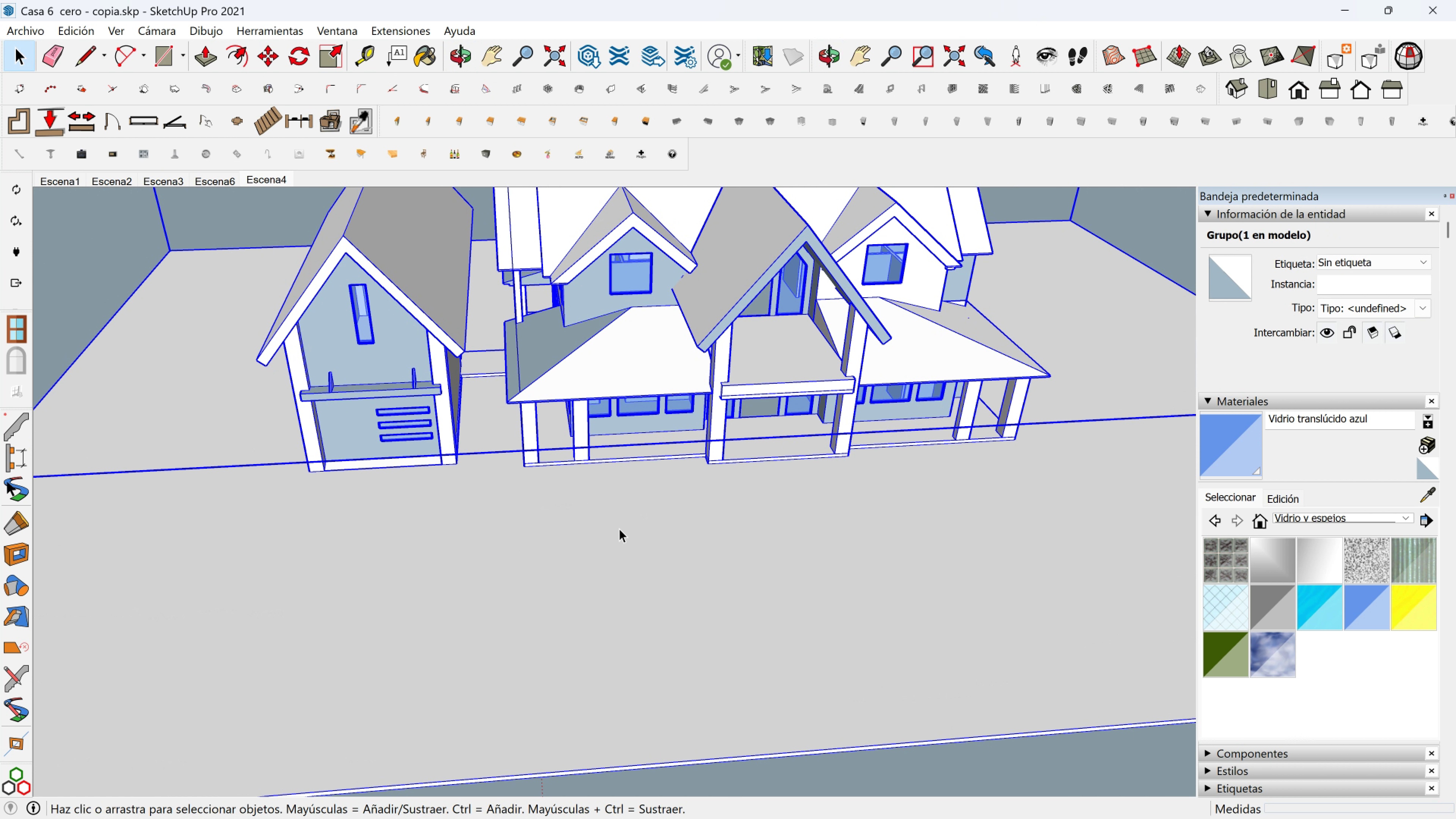 
double_click([619, 529])
 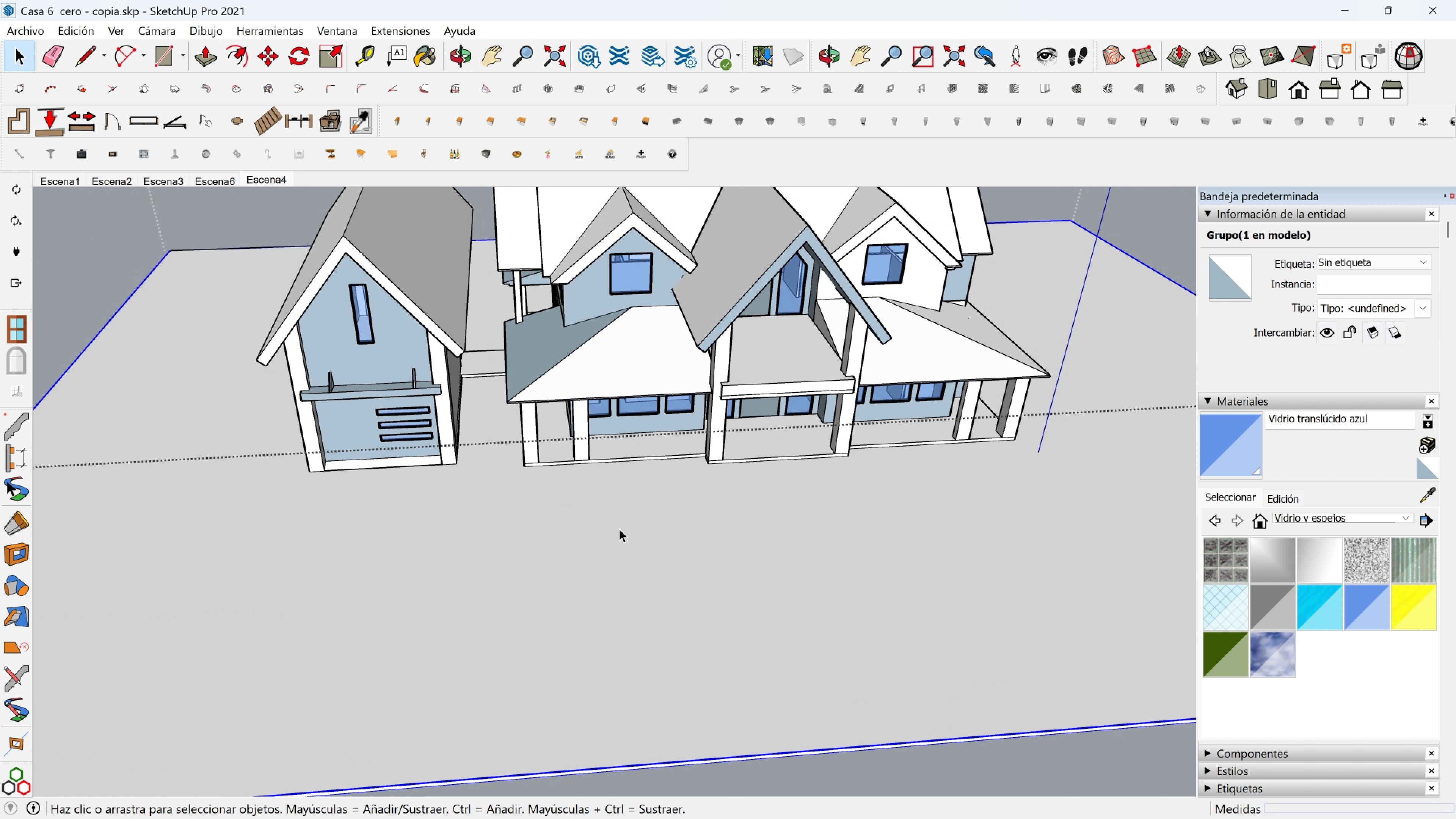 
triple_click([619, 529])
 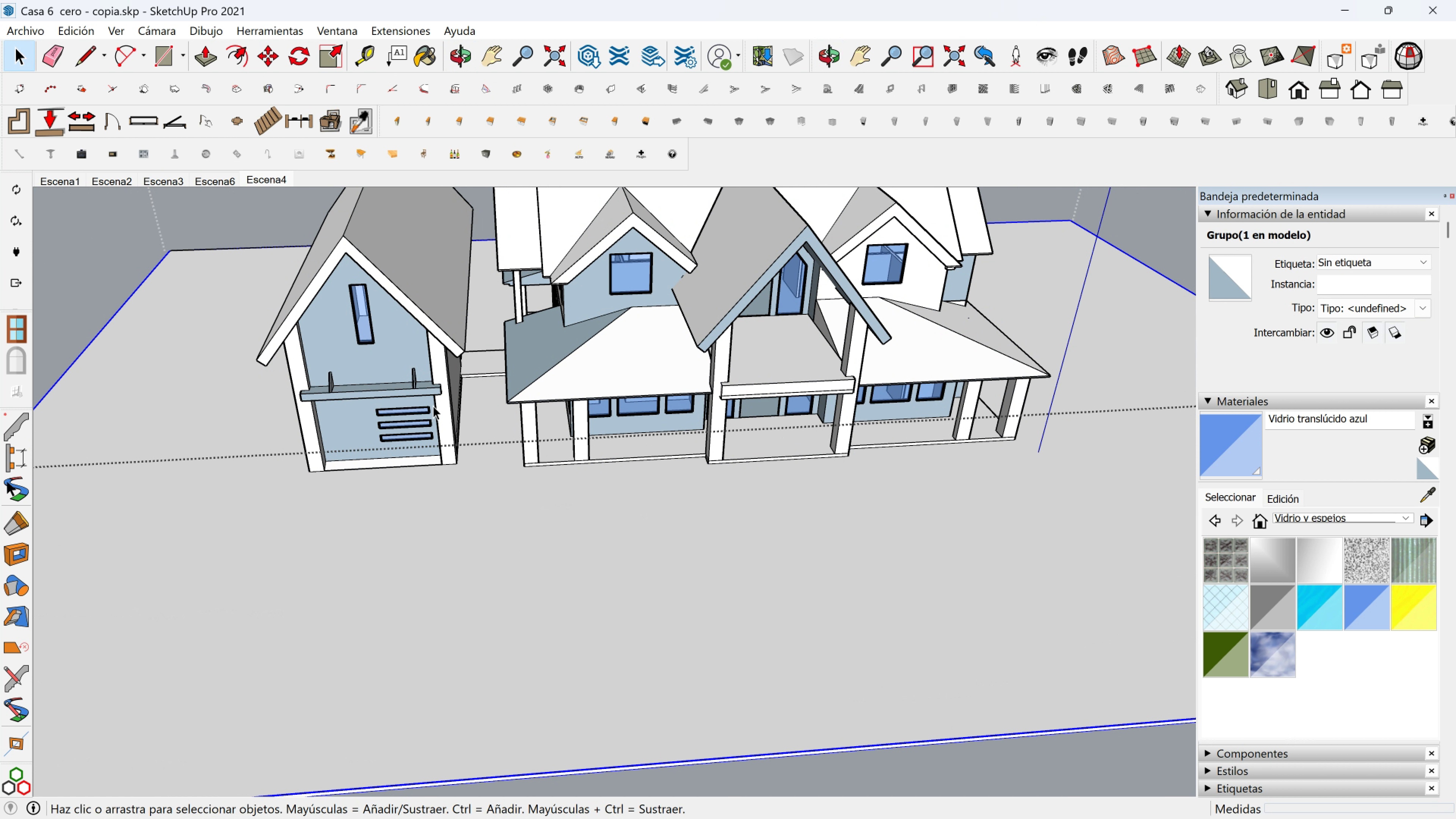 
triple_click([433, 406])
 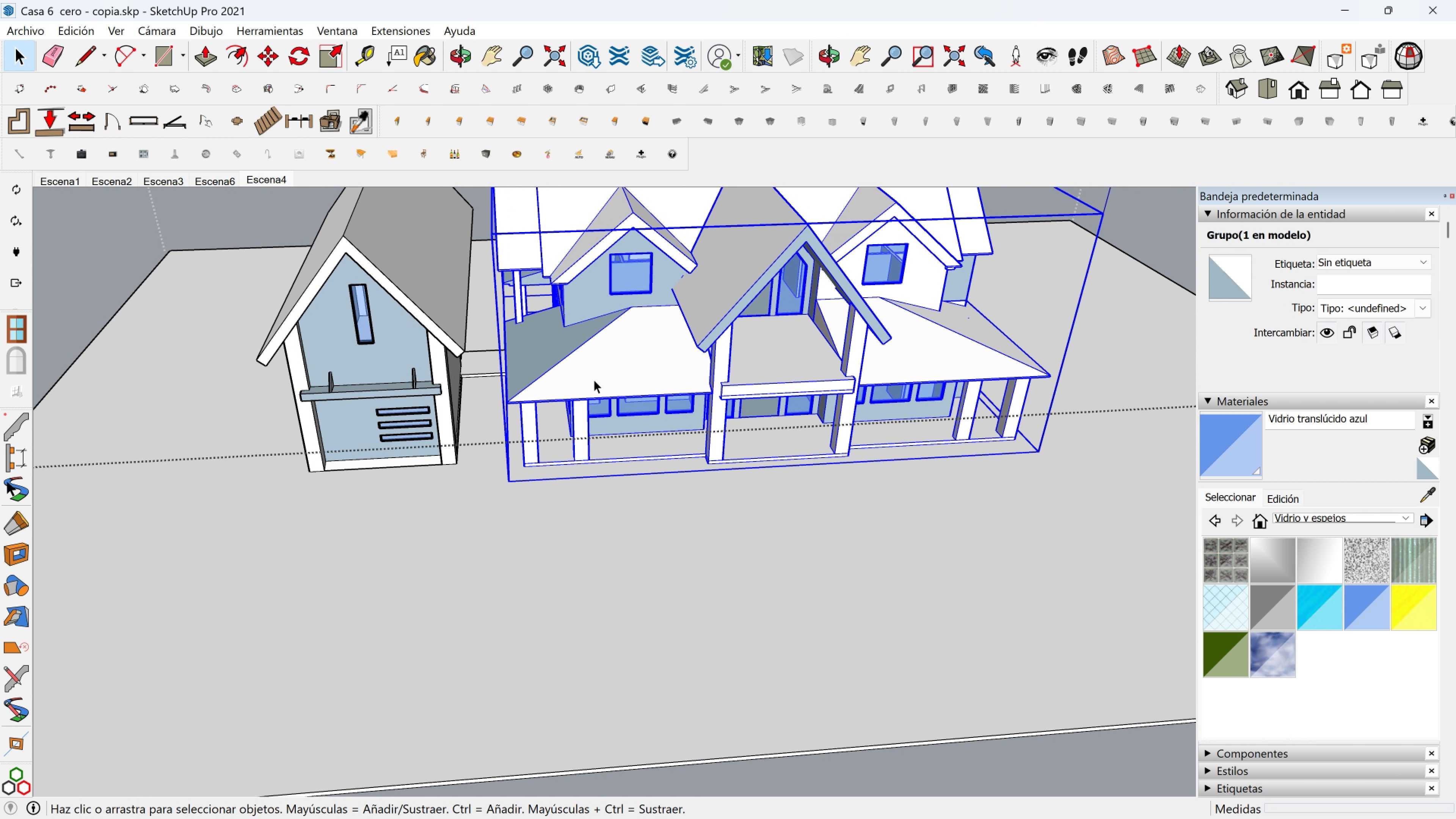 
hold_key(key=ShiftLeft, duration=0.32)
 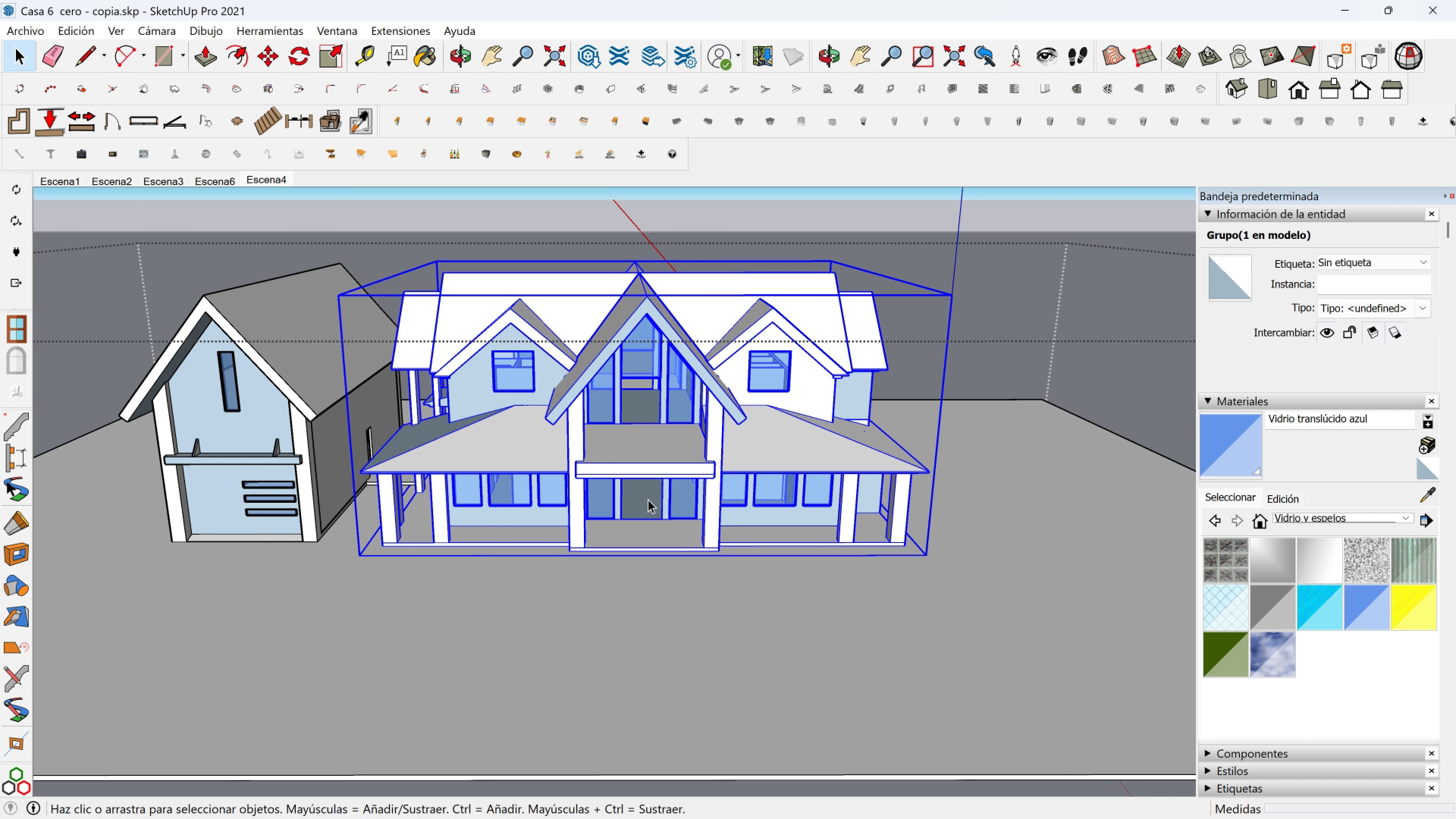 
scroll: coordinate [643, 475], scroll_direction: up, amount: 3.0
 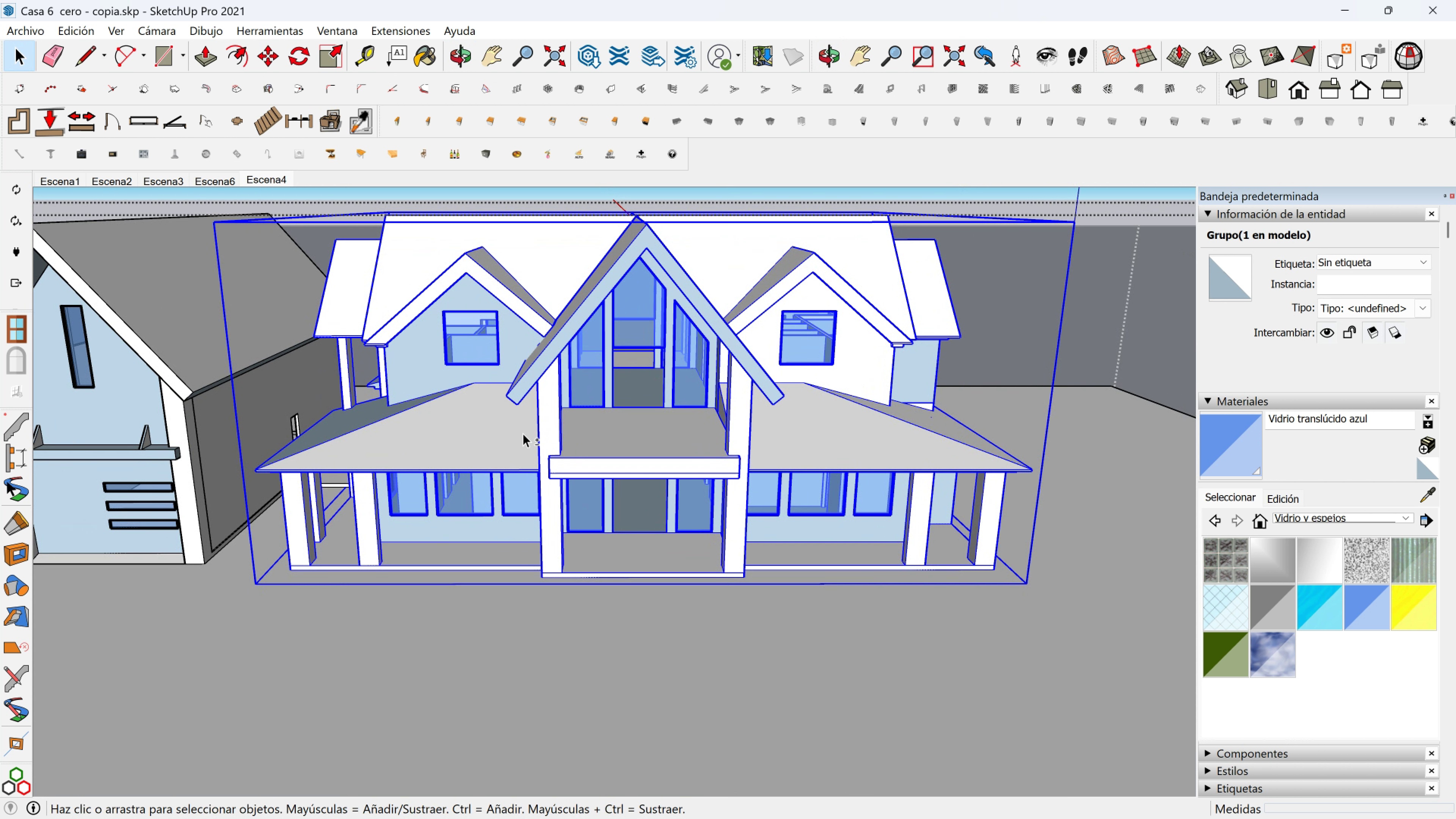 
hold_key(key=ShiftLeft, duration=0.51)
 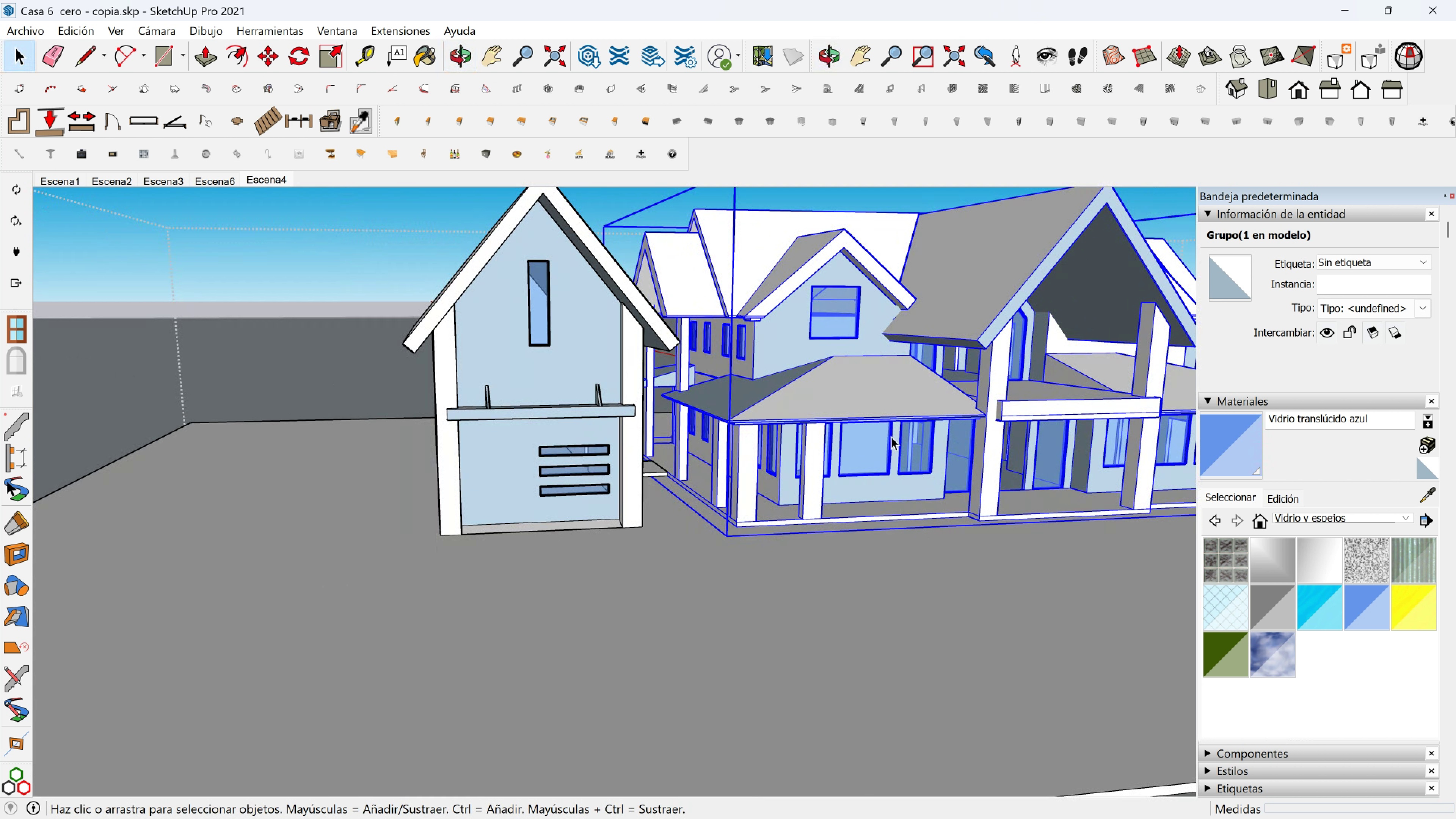 
hold_key(key=ShiftLeft, duration=0.66)
scroll: coordinate [882, 436], scroll_direction: down, amount: 1.0
 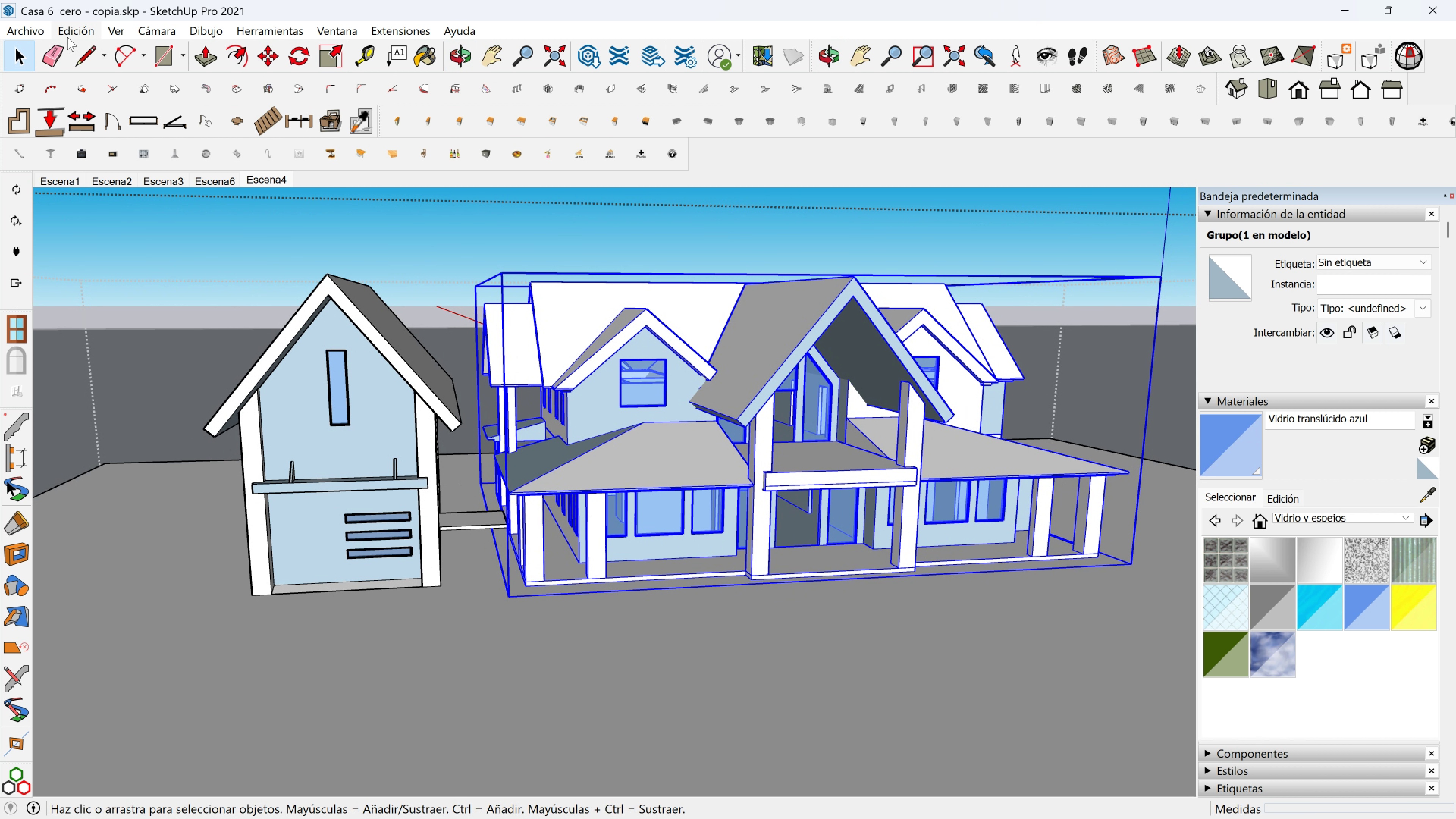 
left_click([20, 31])
 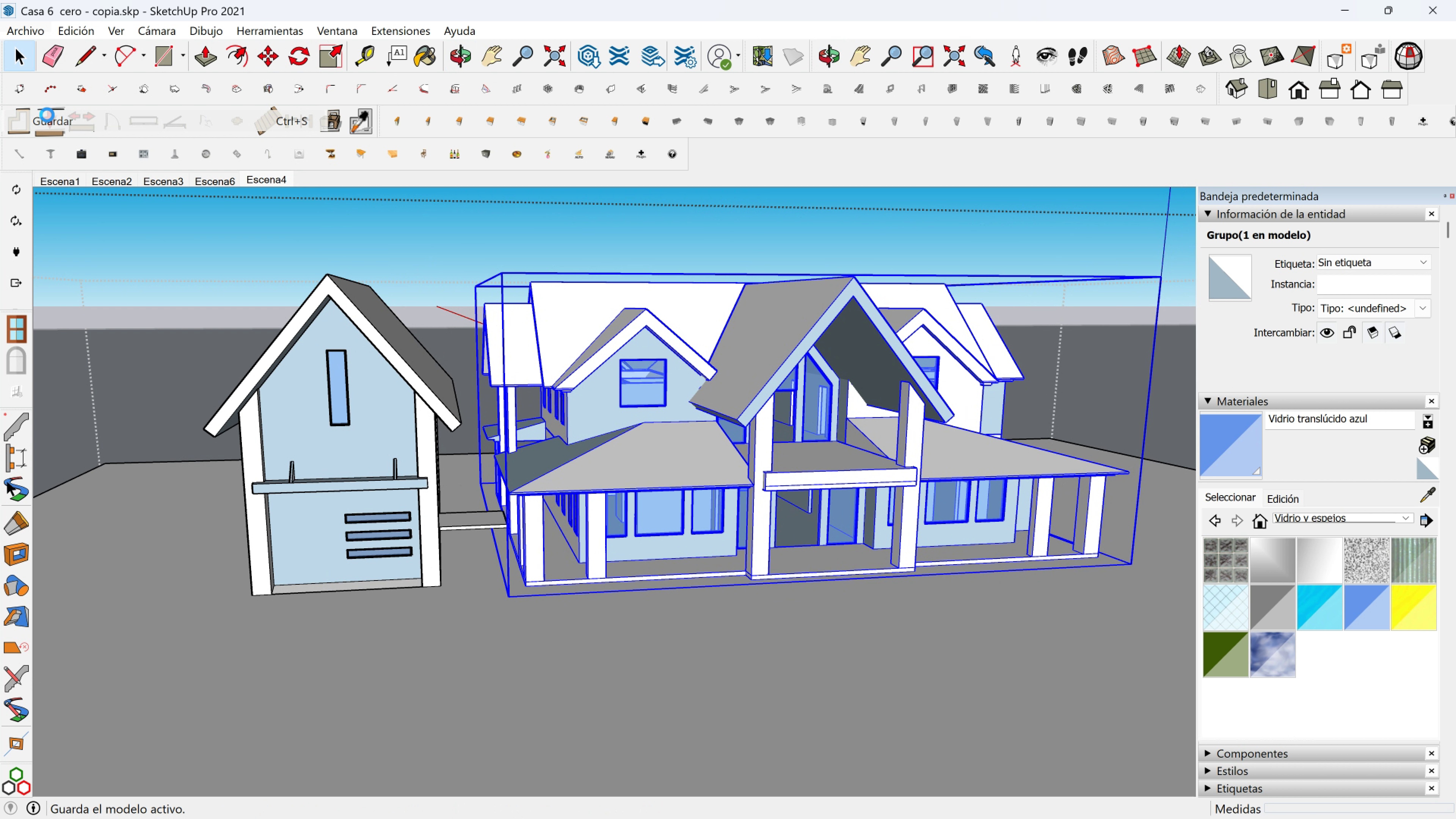 